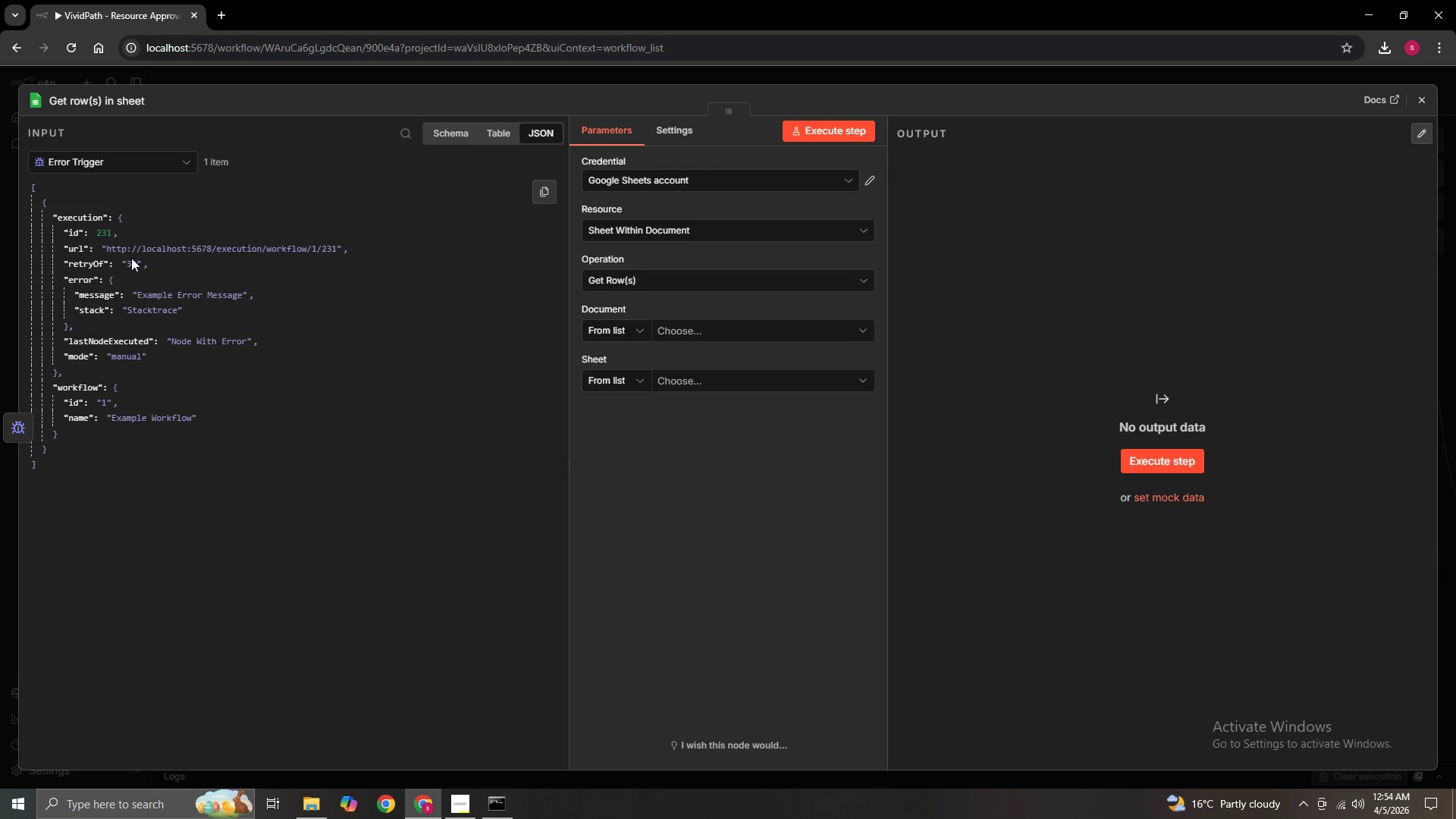 
wait(8.8)
 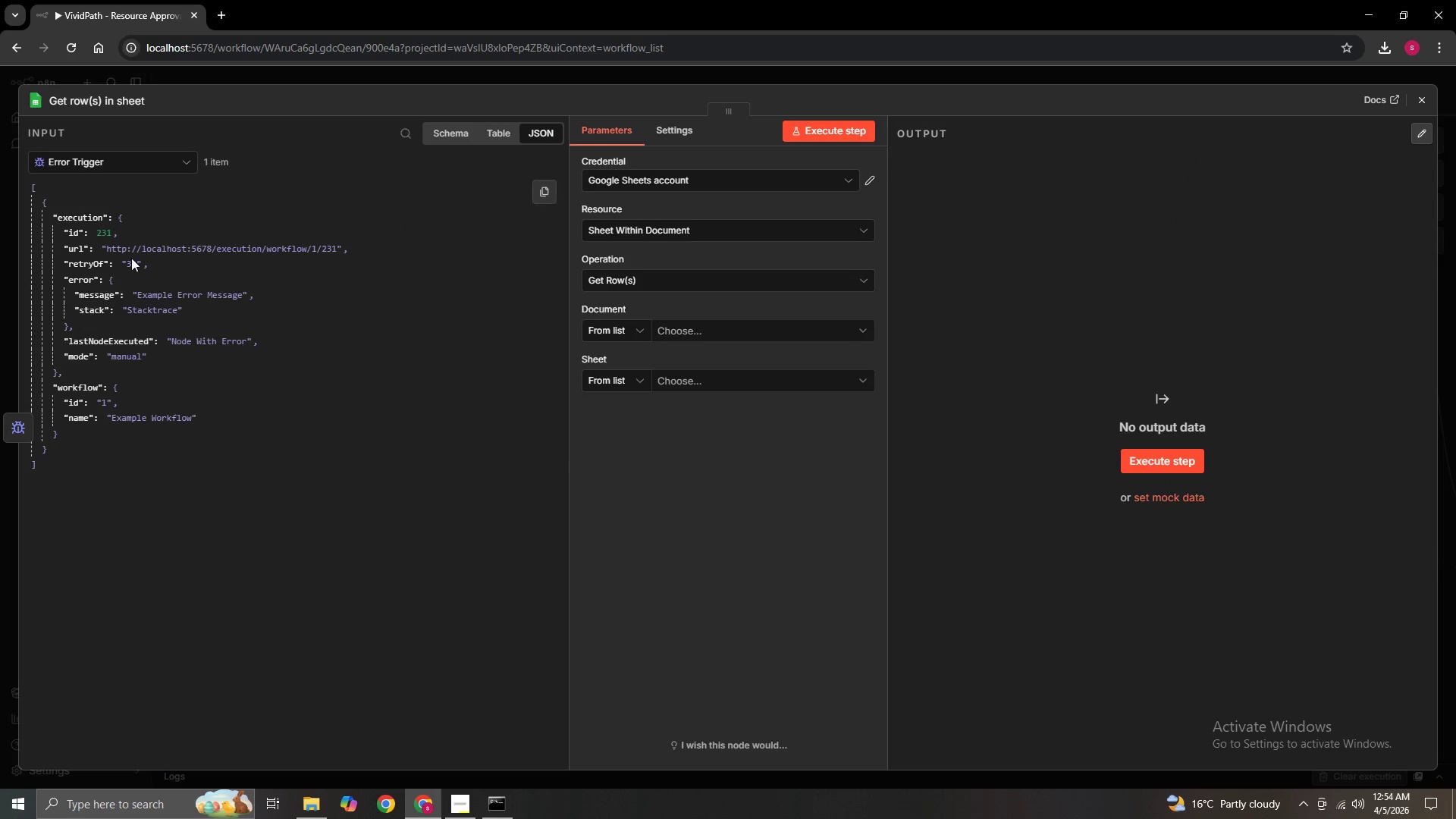 
left_click([677, 224])
 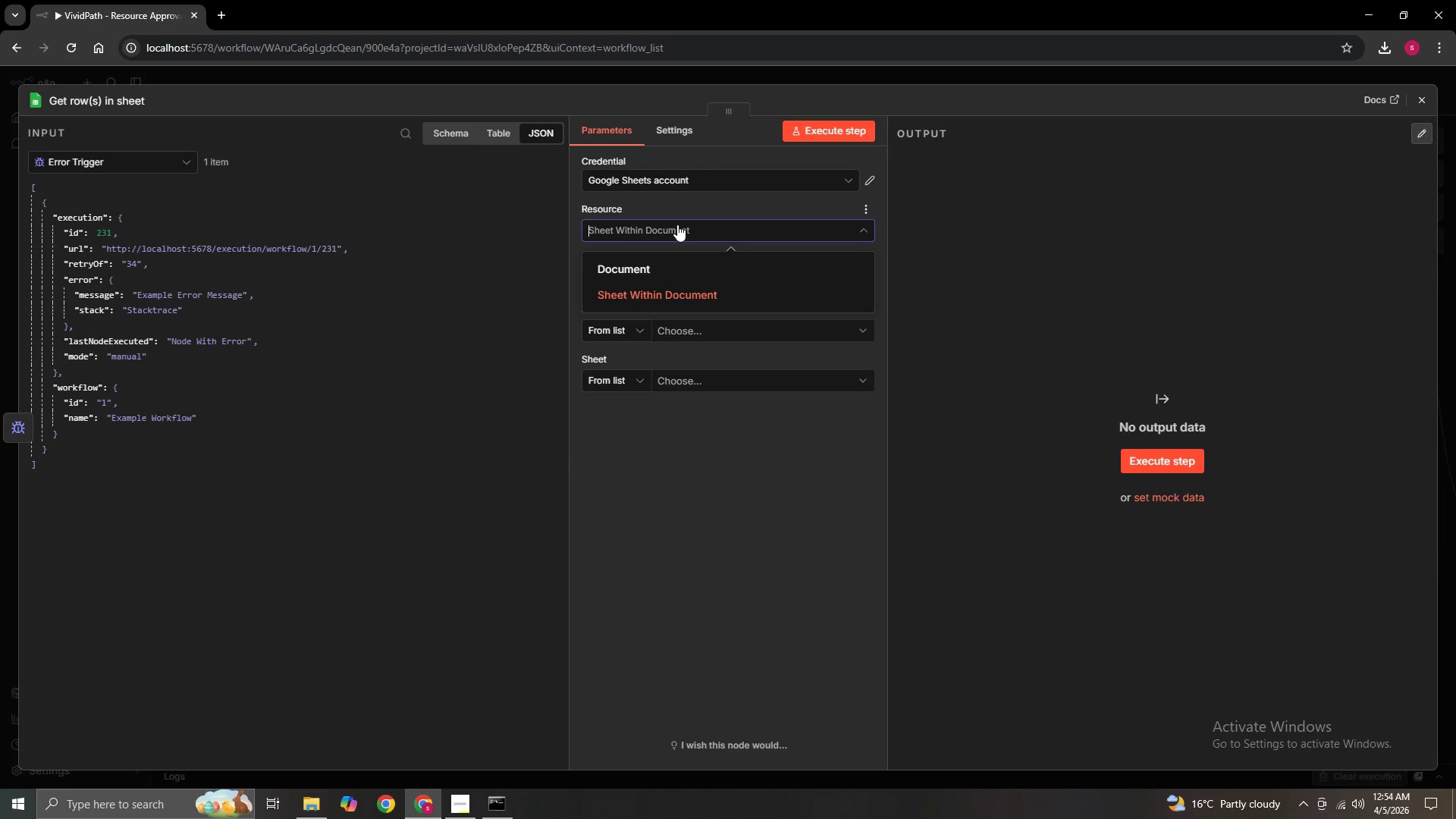 
left_click([677, 224])
 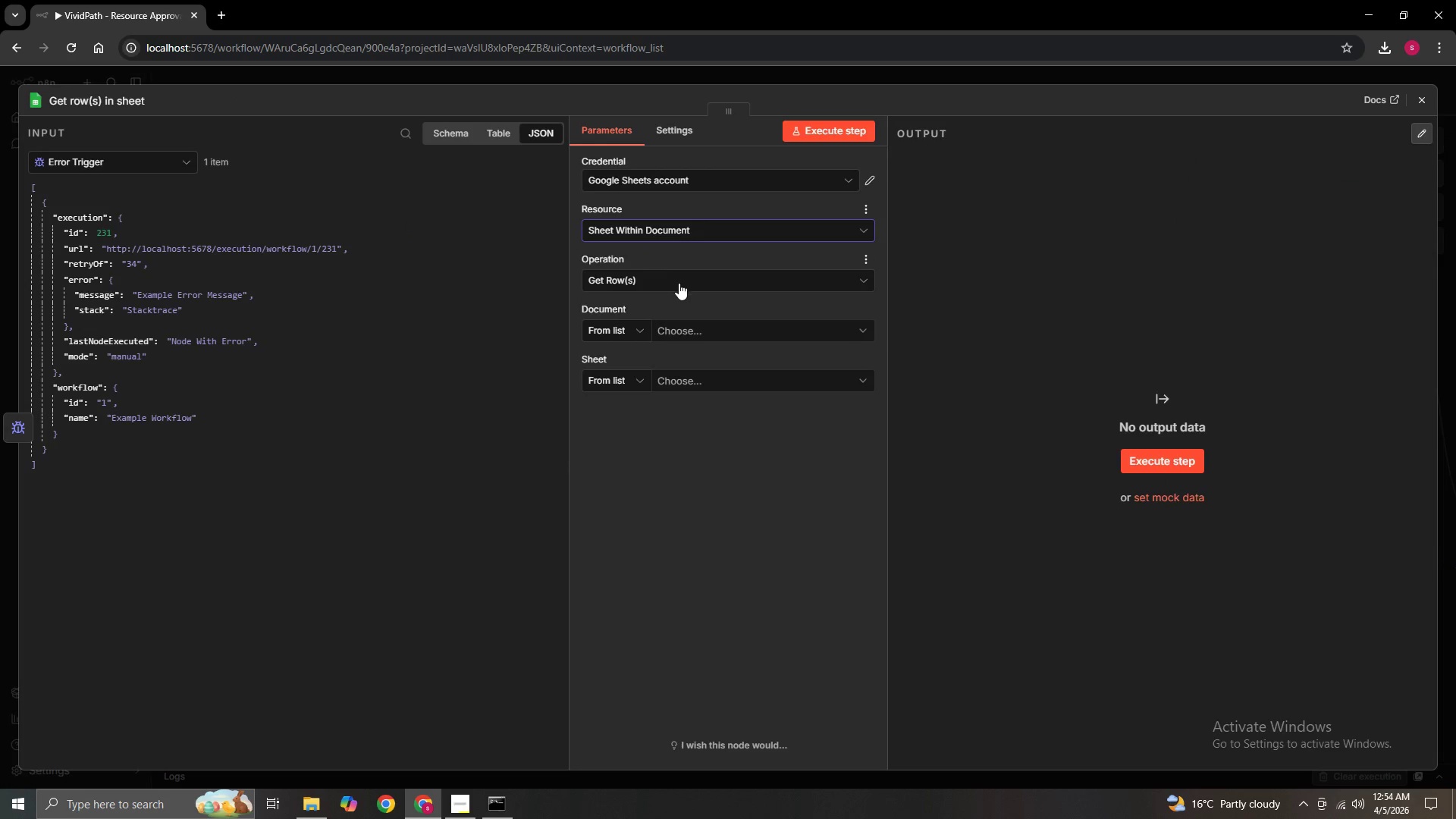 
left_click([679, 283])
 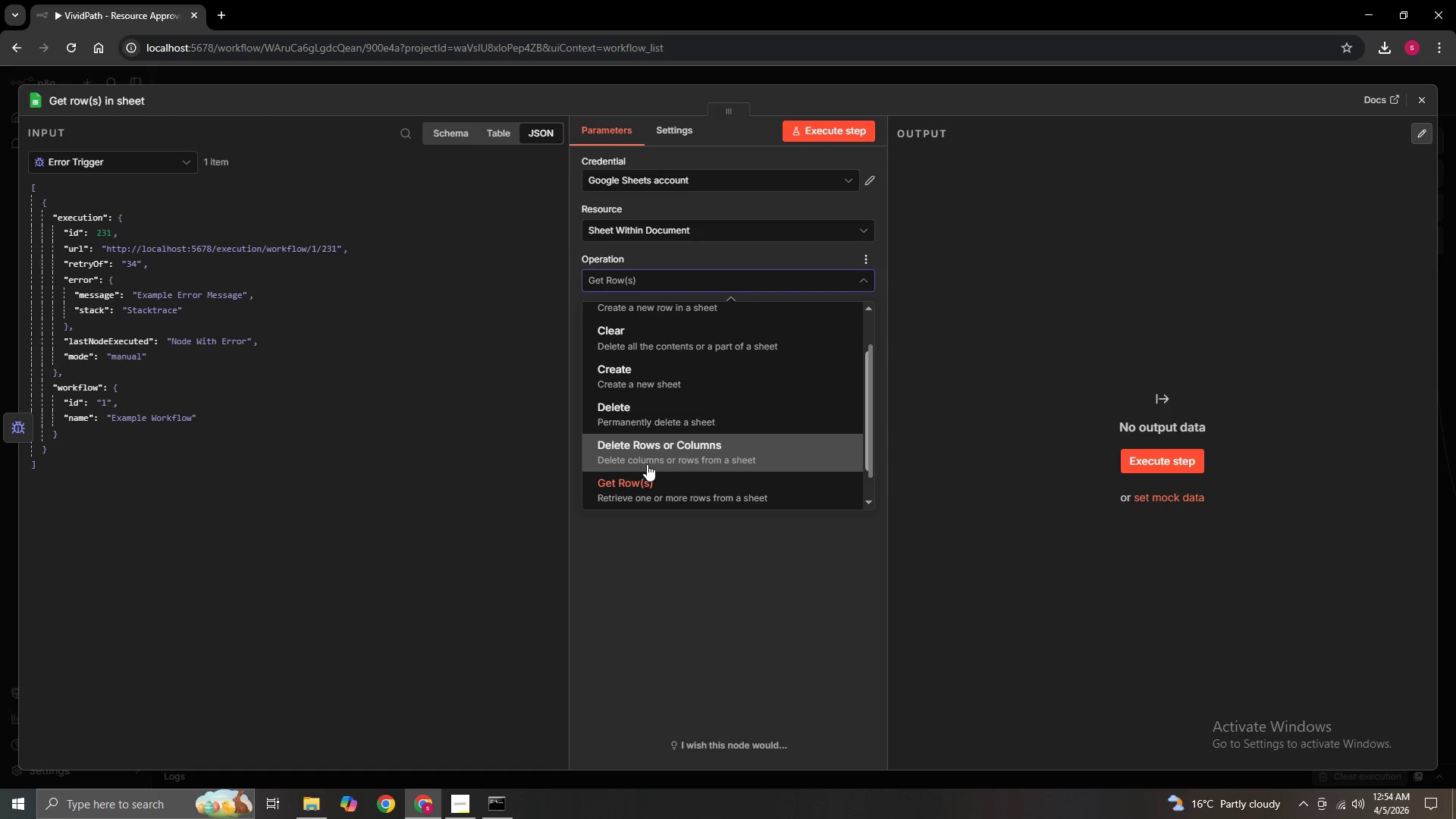 
scroll: coordinate [633, 426], scroll_direction: up, amount: 1.0
 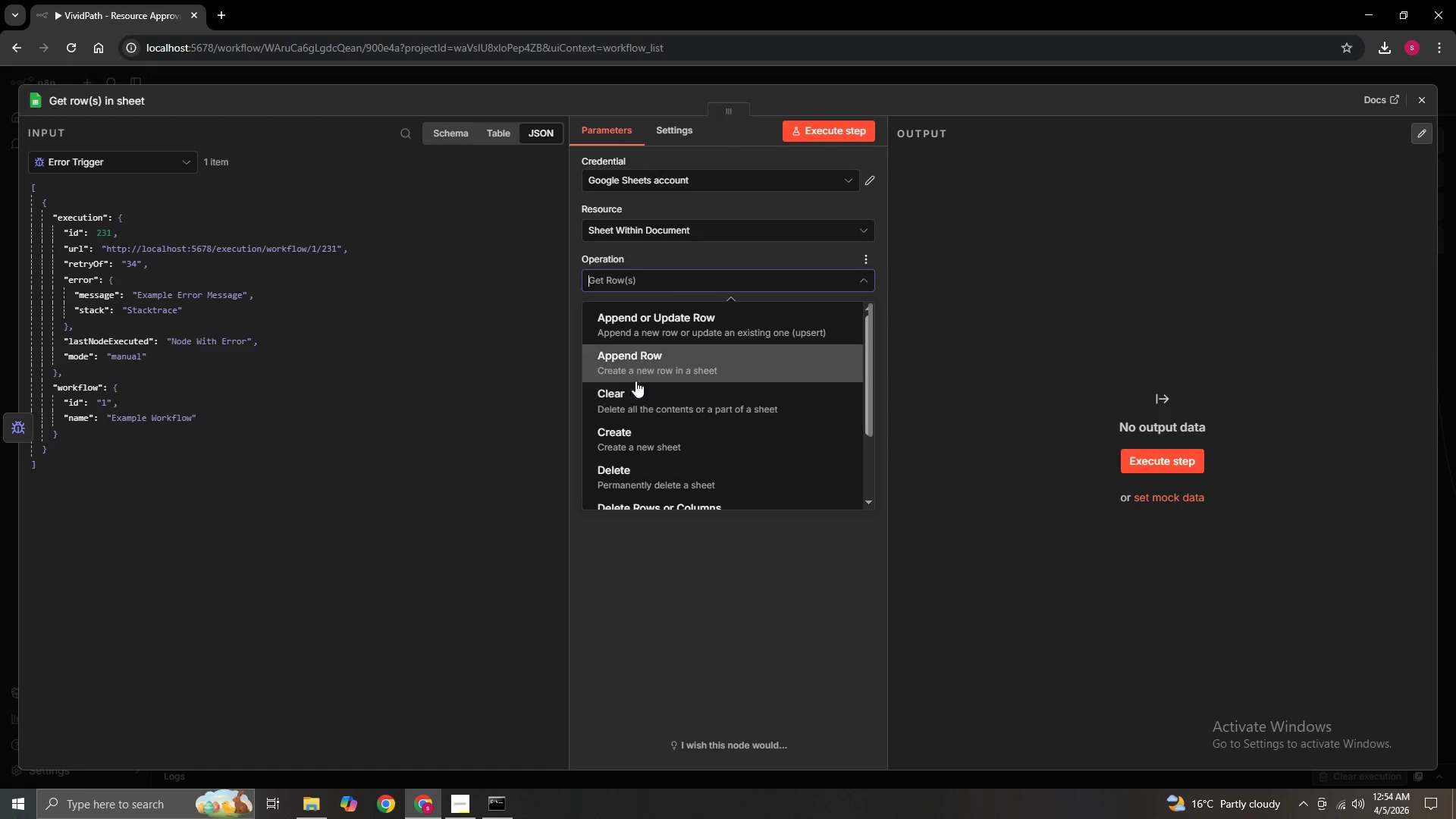 
left_click([638, 374])
 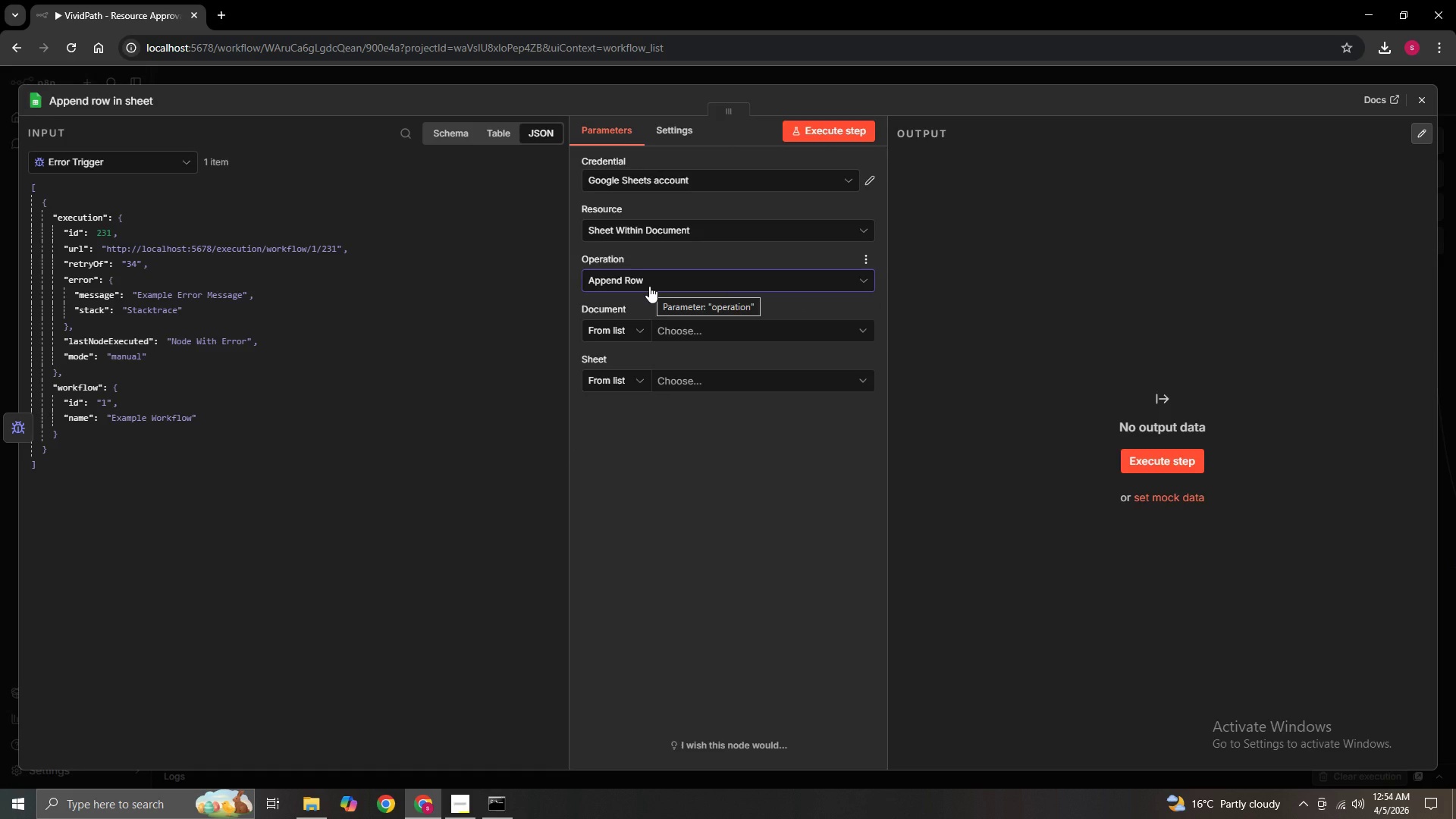 
wait(11.69)
 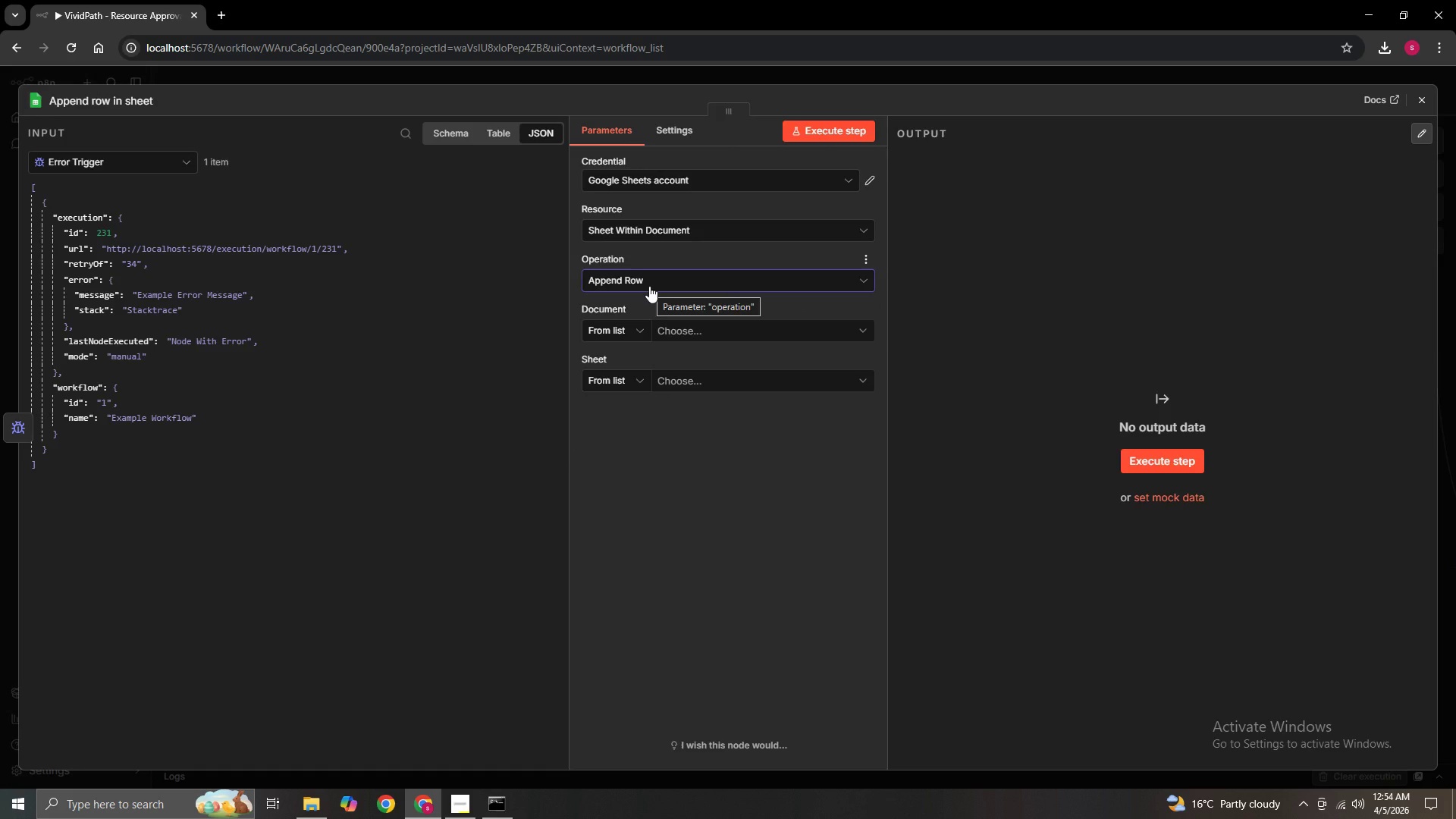 
left_click([632, 334])
 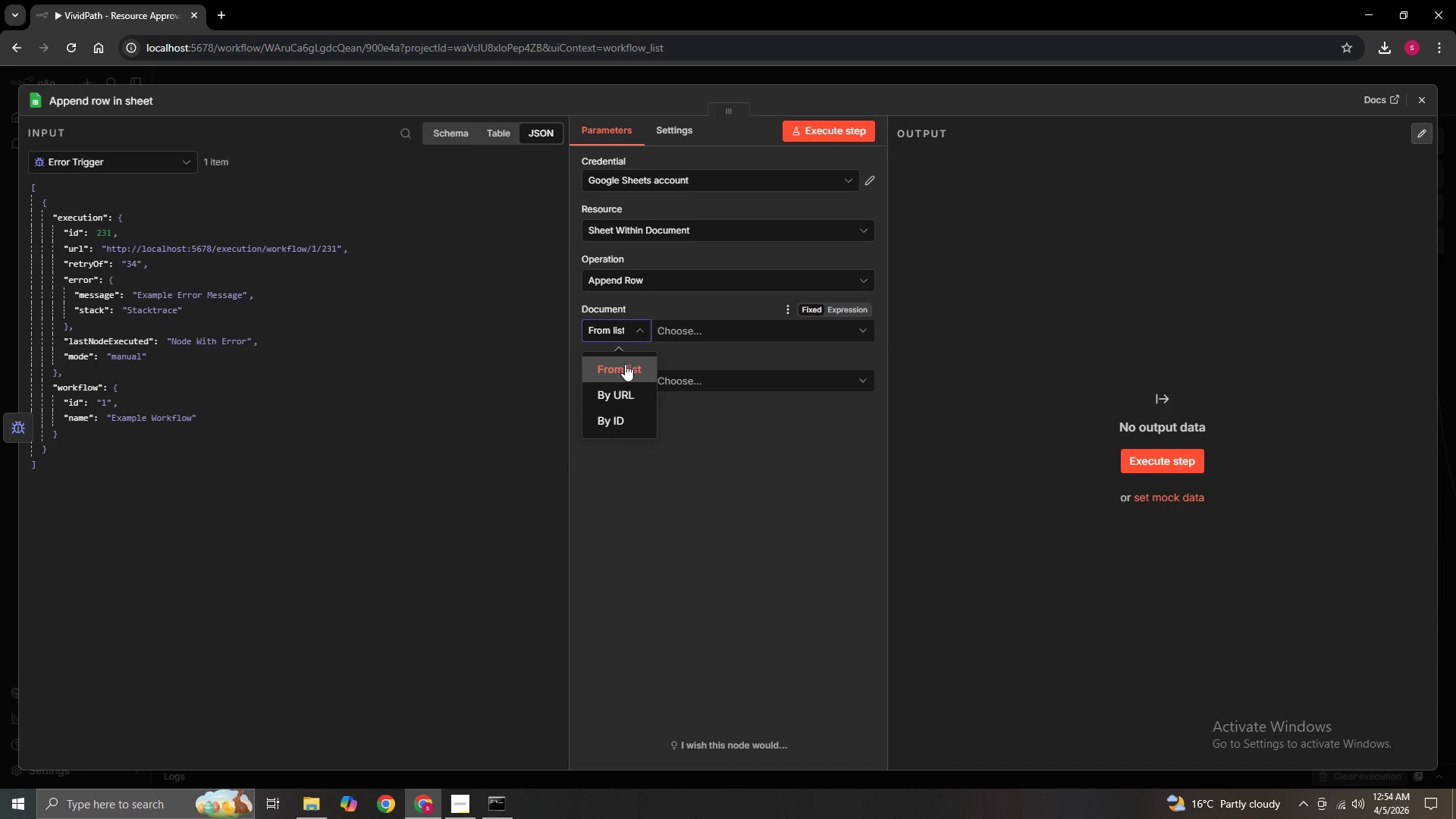 
left_click([625, 389])
 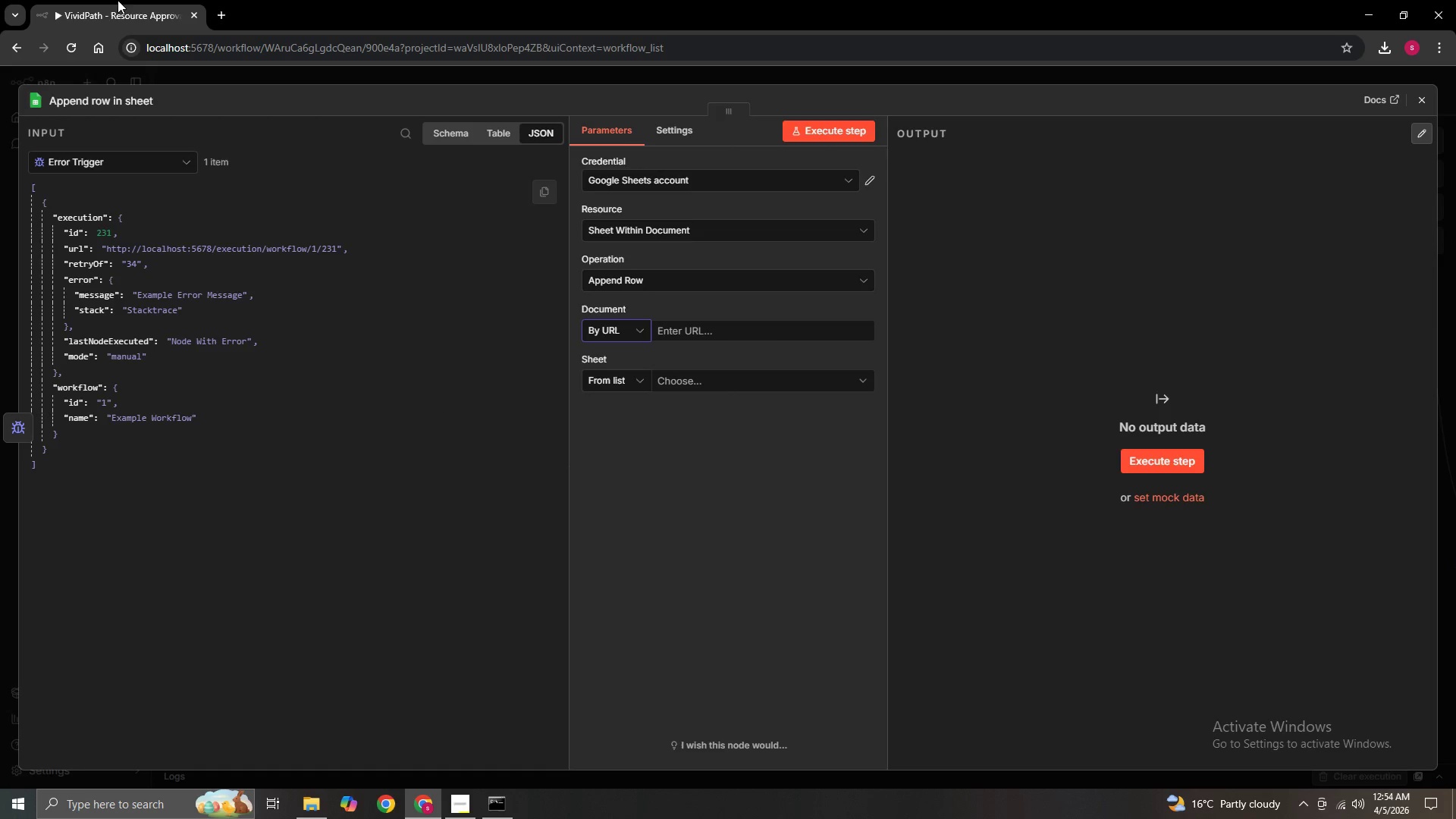 
left_click([216, 20])
 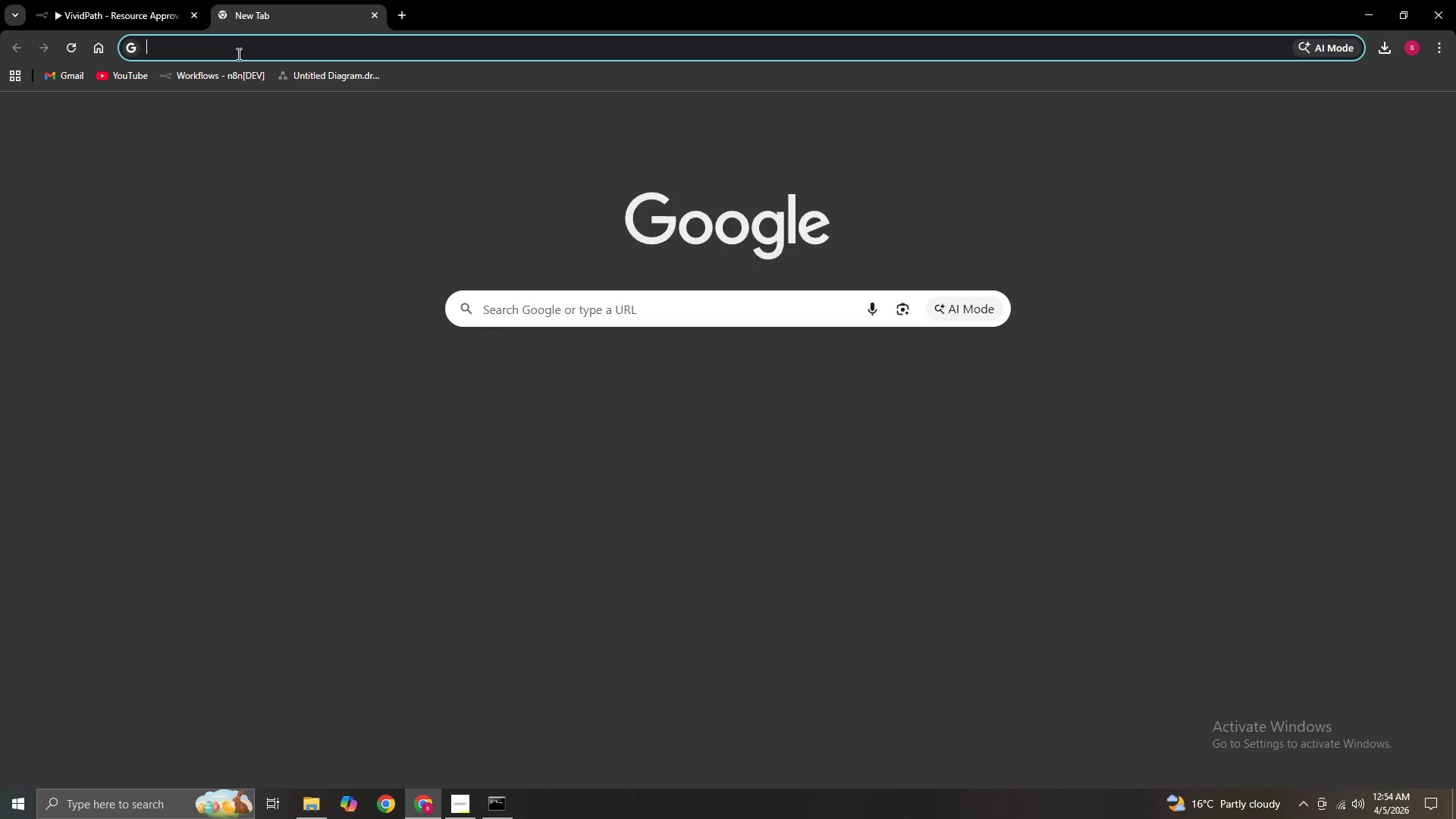 
left_click([237, 54])
 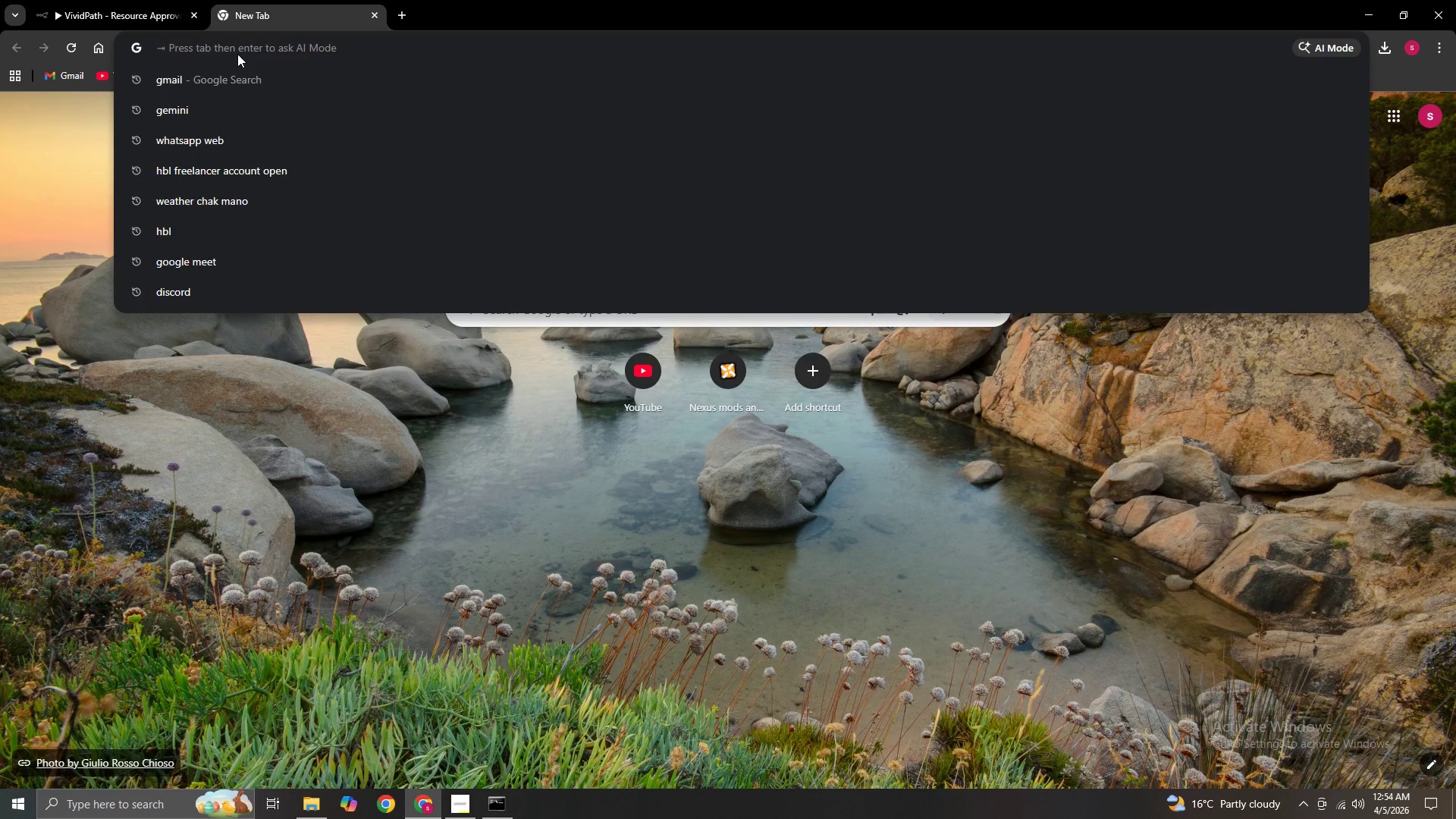 
type(docs.google.com)
 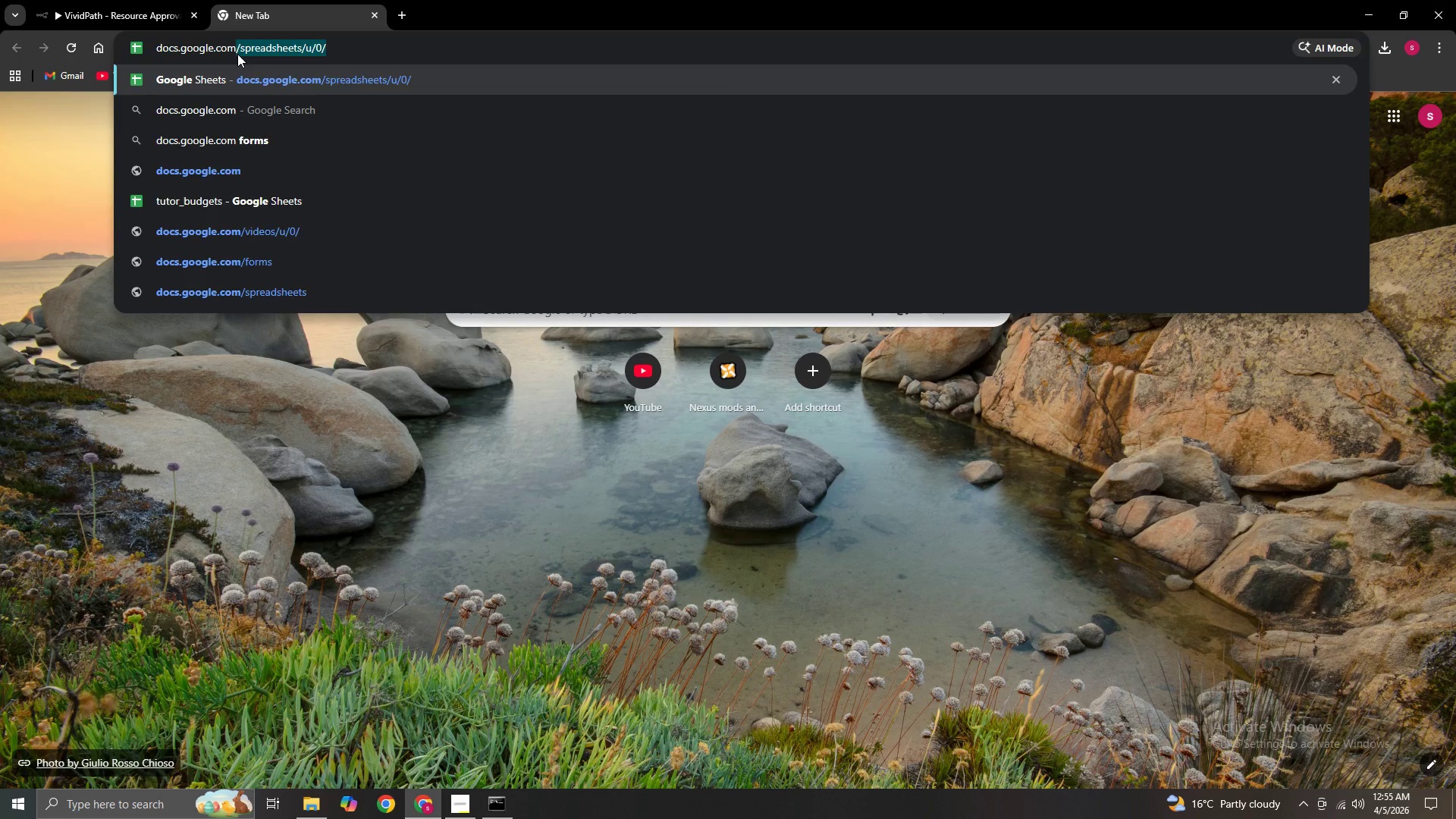 
key(Enter)
 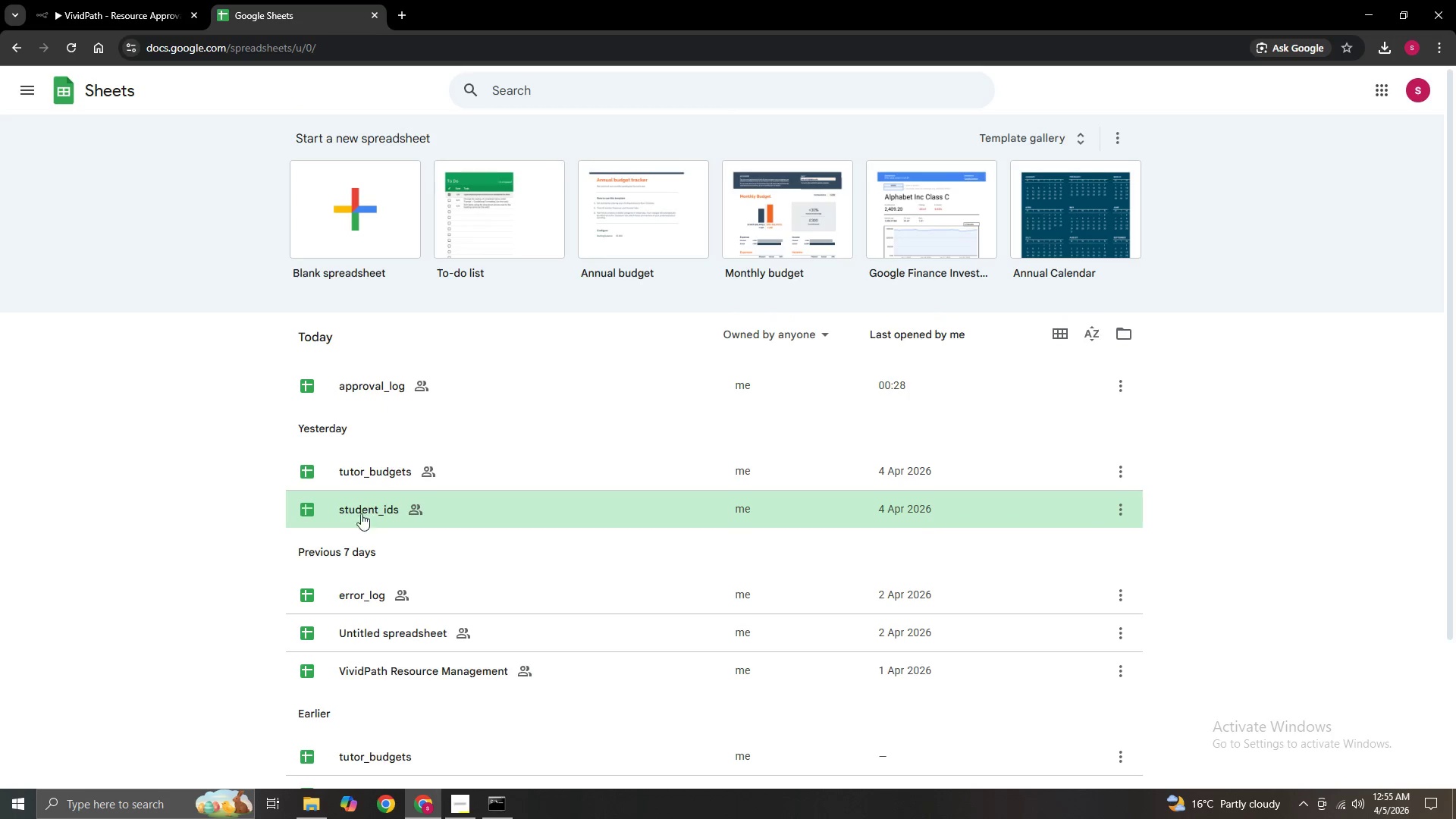 
left_click([374, 601])
 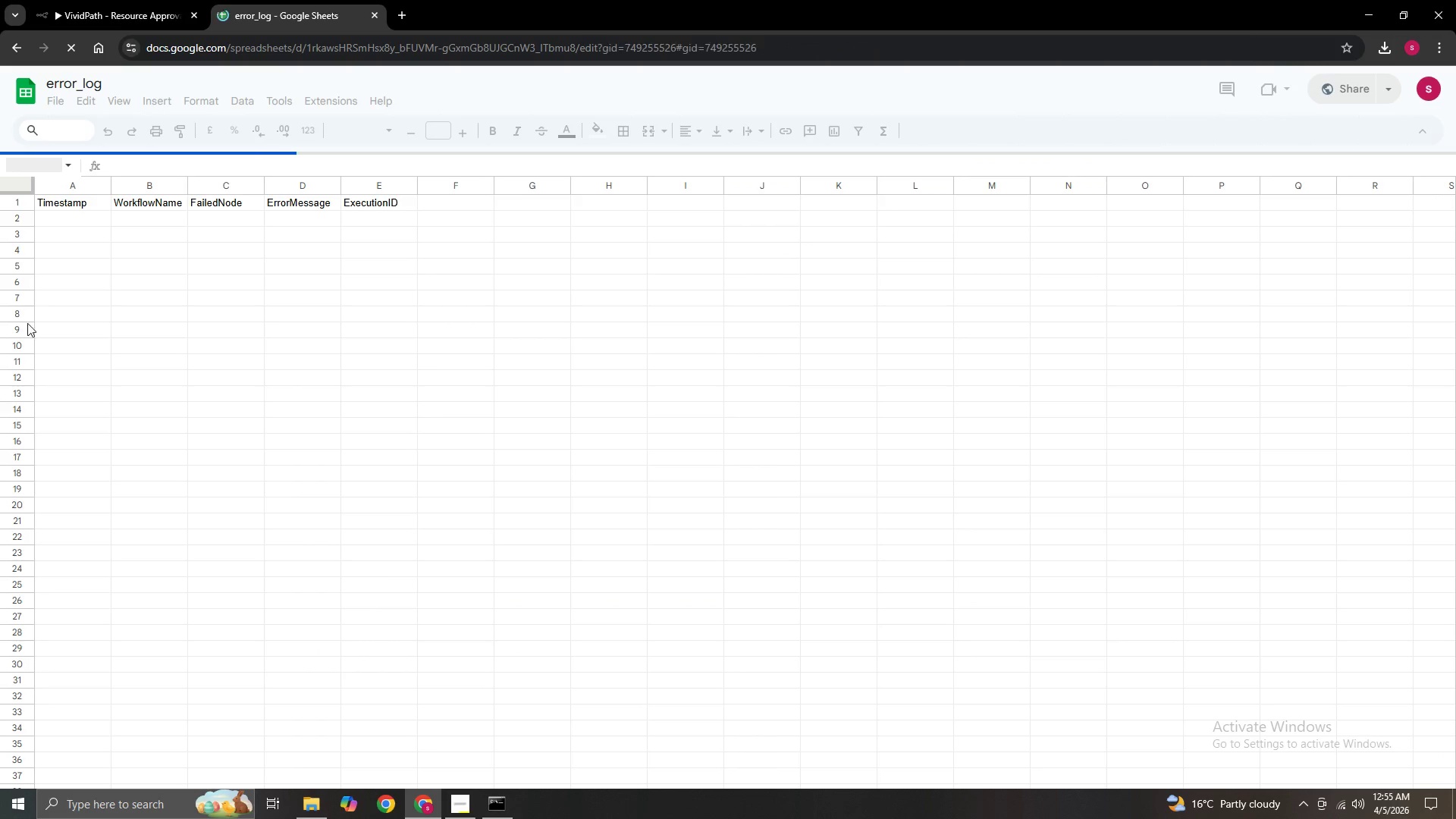 
hold_key(key=ControlLeft, duration=1.5)
scroll: coordinate [219, 340], scroll_direction: up, amount: 2.0
 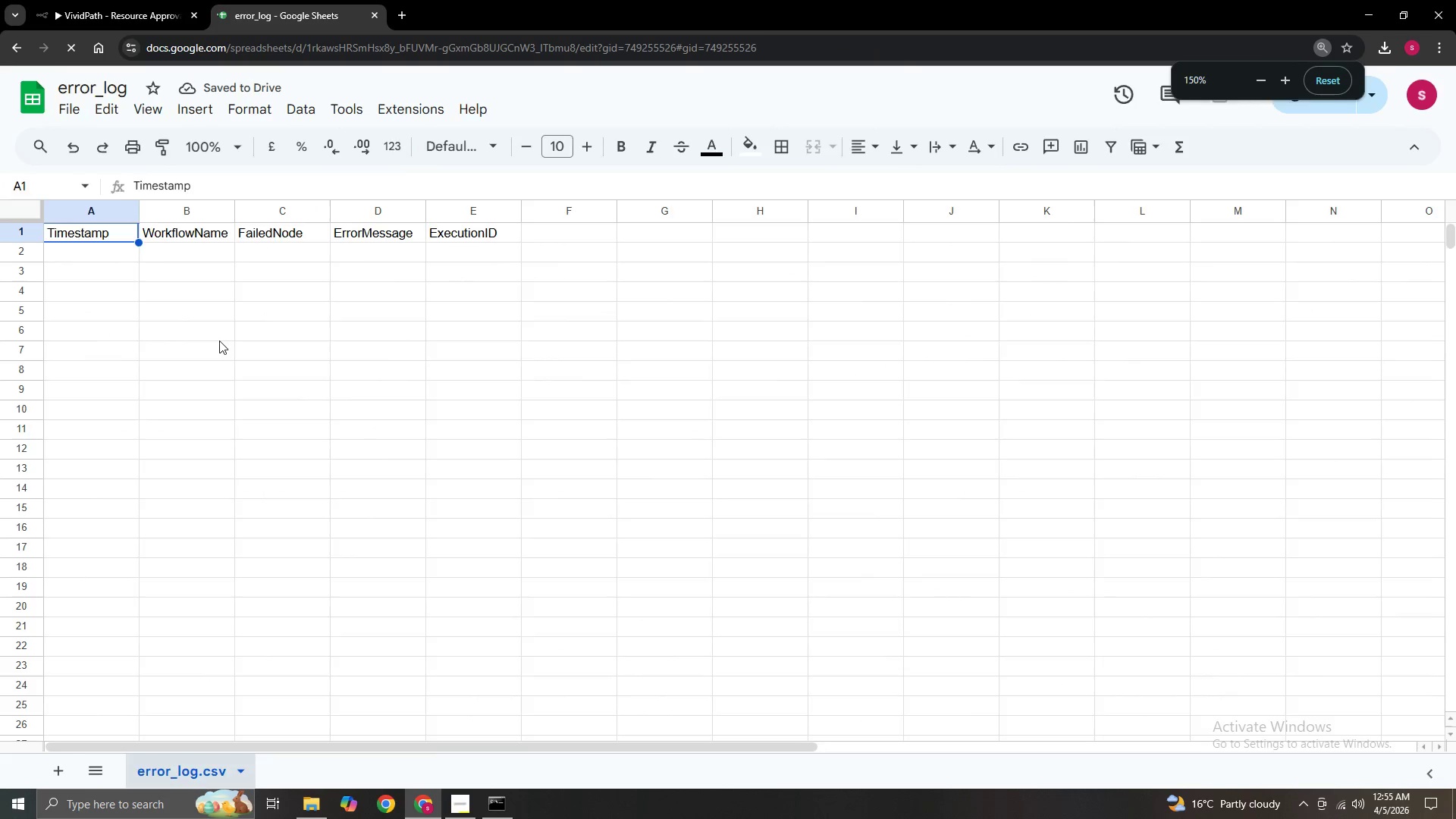 
hold_key(key=ControlLeft, duration=0.98)
scroll: coordinate [219, 340], scroll_direction: down, amount: 2.0
 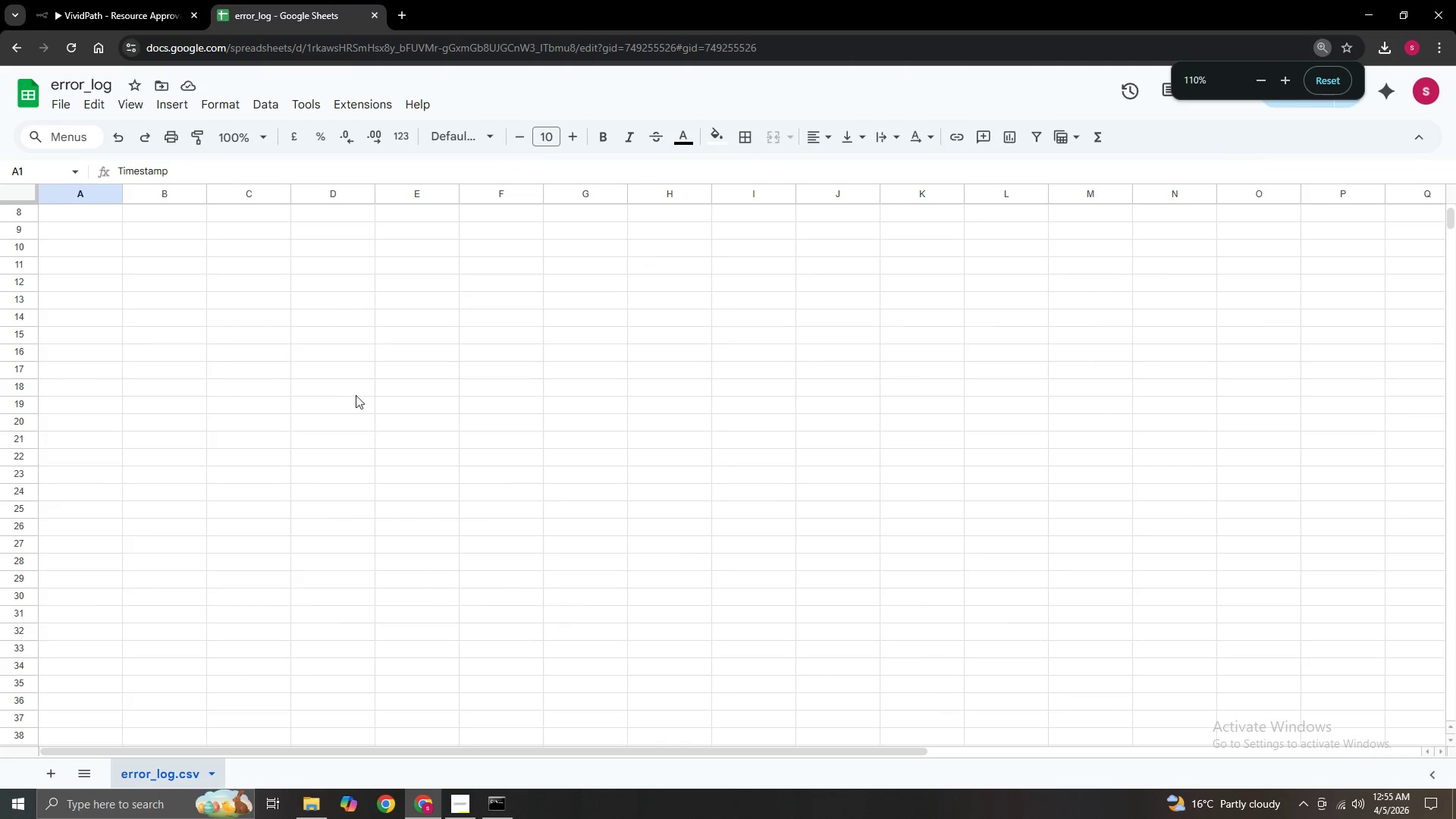 
scroll: coordinate [475, 406], scroll_direction: up, amount: 4.0
 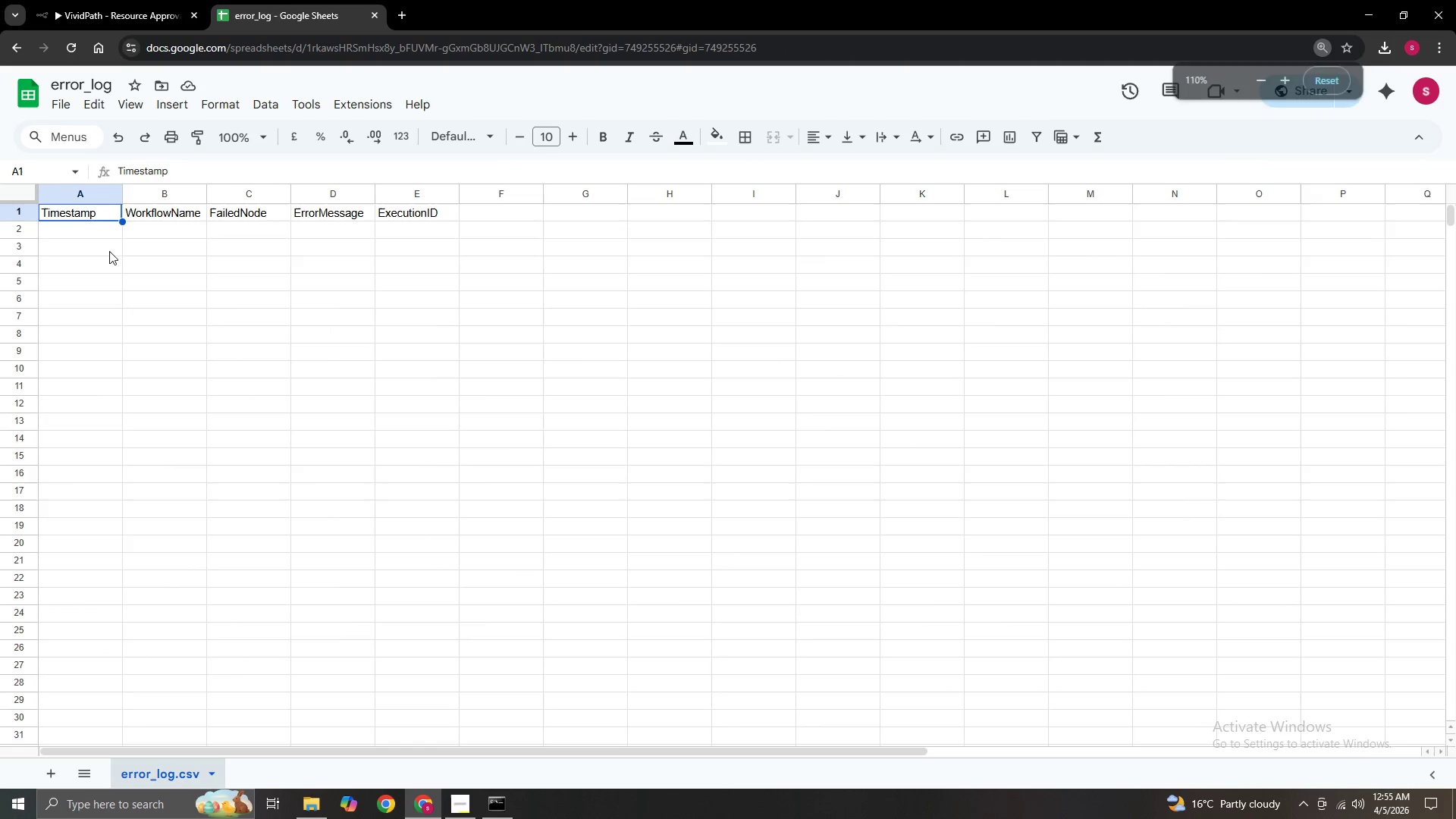 
hold_key(key=ControlLeft, duration=0.75)
scroll: coordinate [171, 281], scroll_direction: down, amount: 1.0
 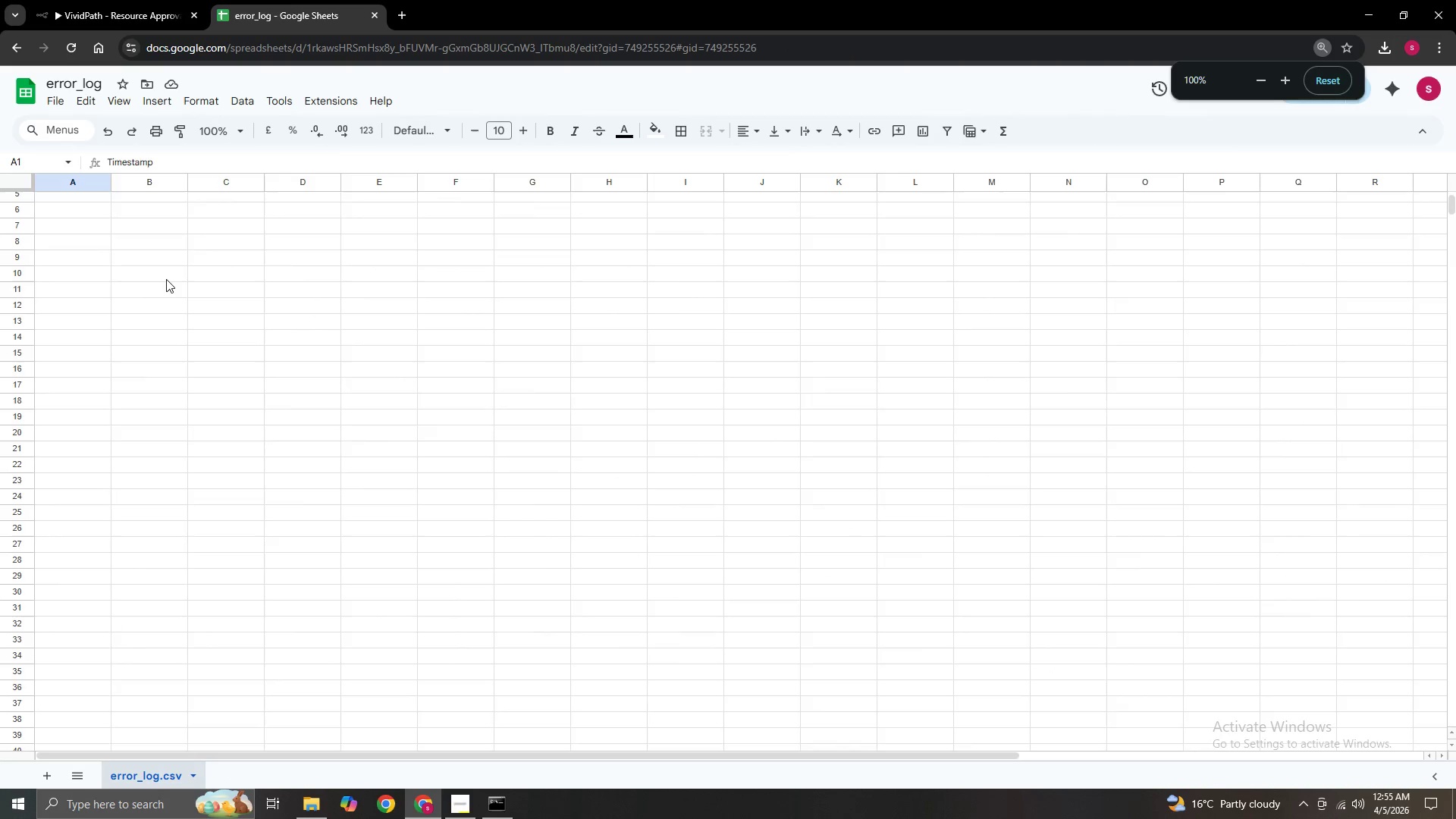 
scroll: coordinate [162, 276], scroll_direction: up, amount: 3.0
 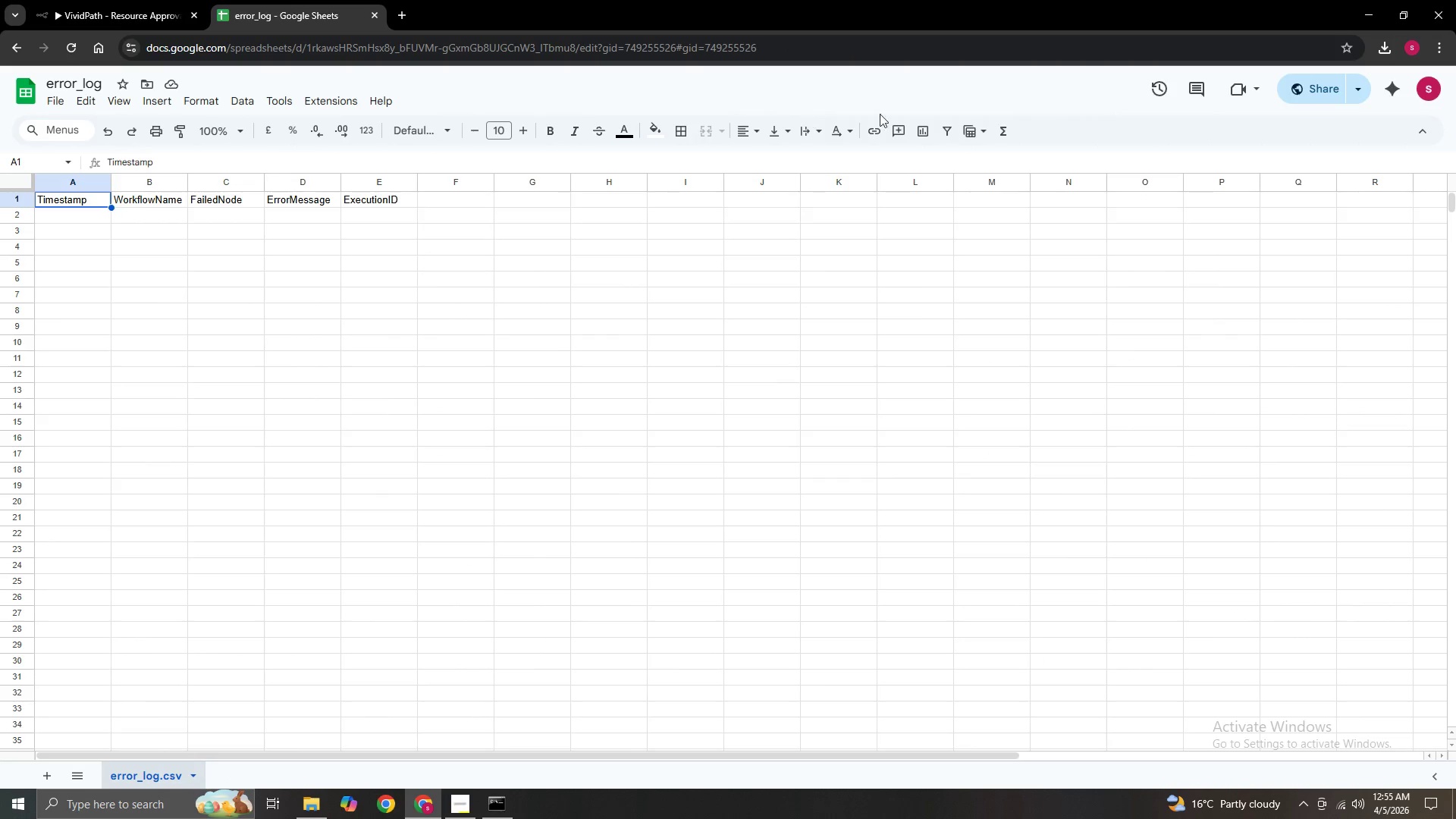 
hold_key(key=ControlLeft, duration=0.64)
scroll: coordinate [1082, 127], scroll_direction: up, amount: 1.0
 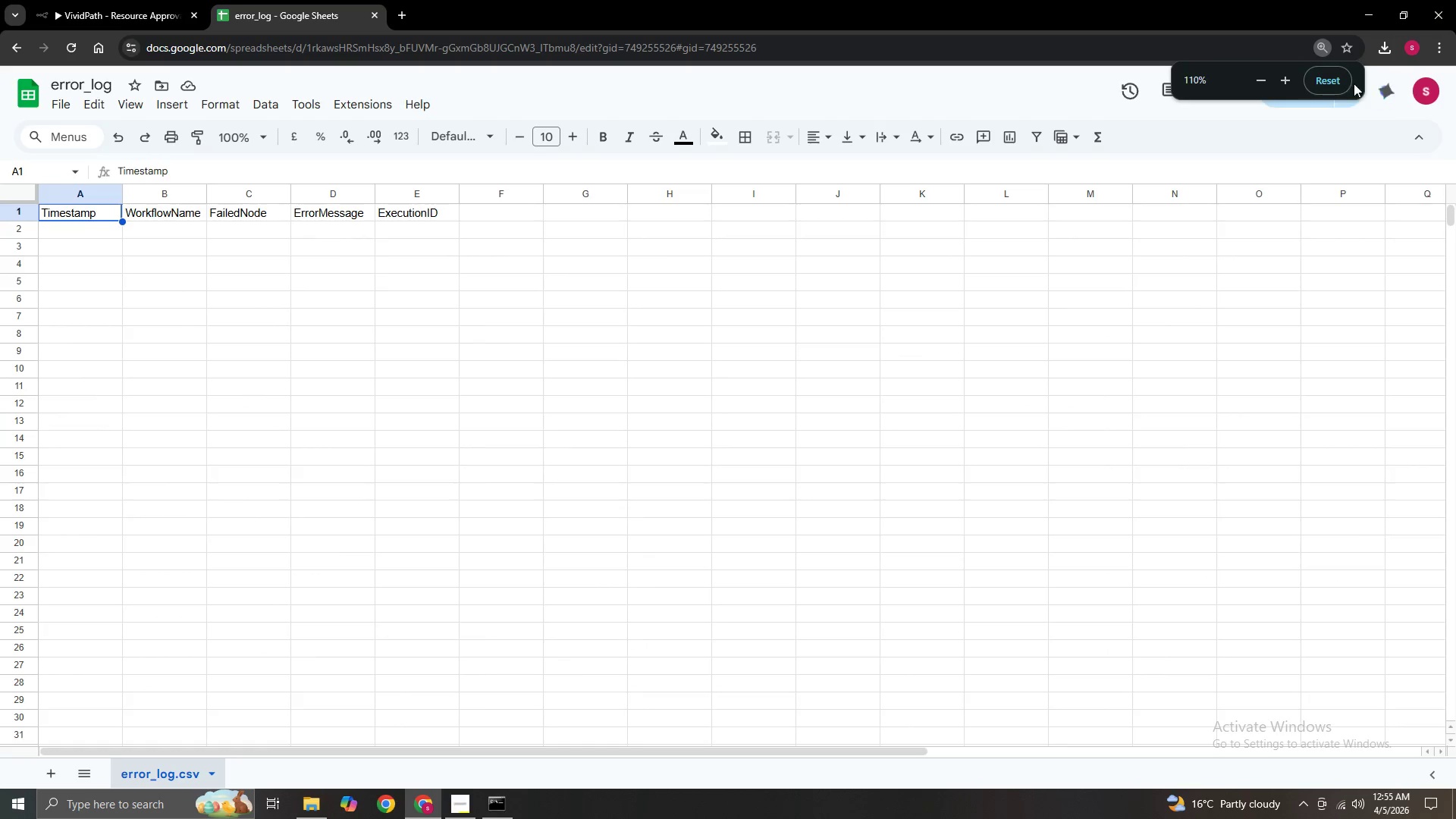 
left_click([1323, 78])
 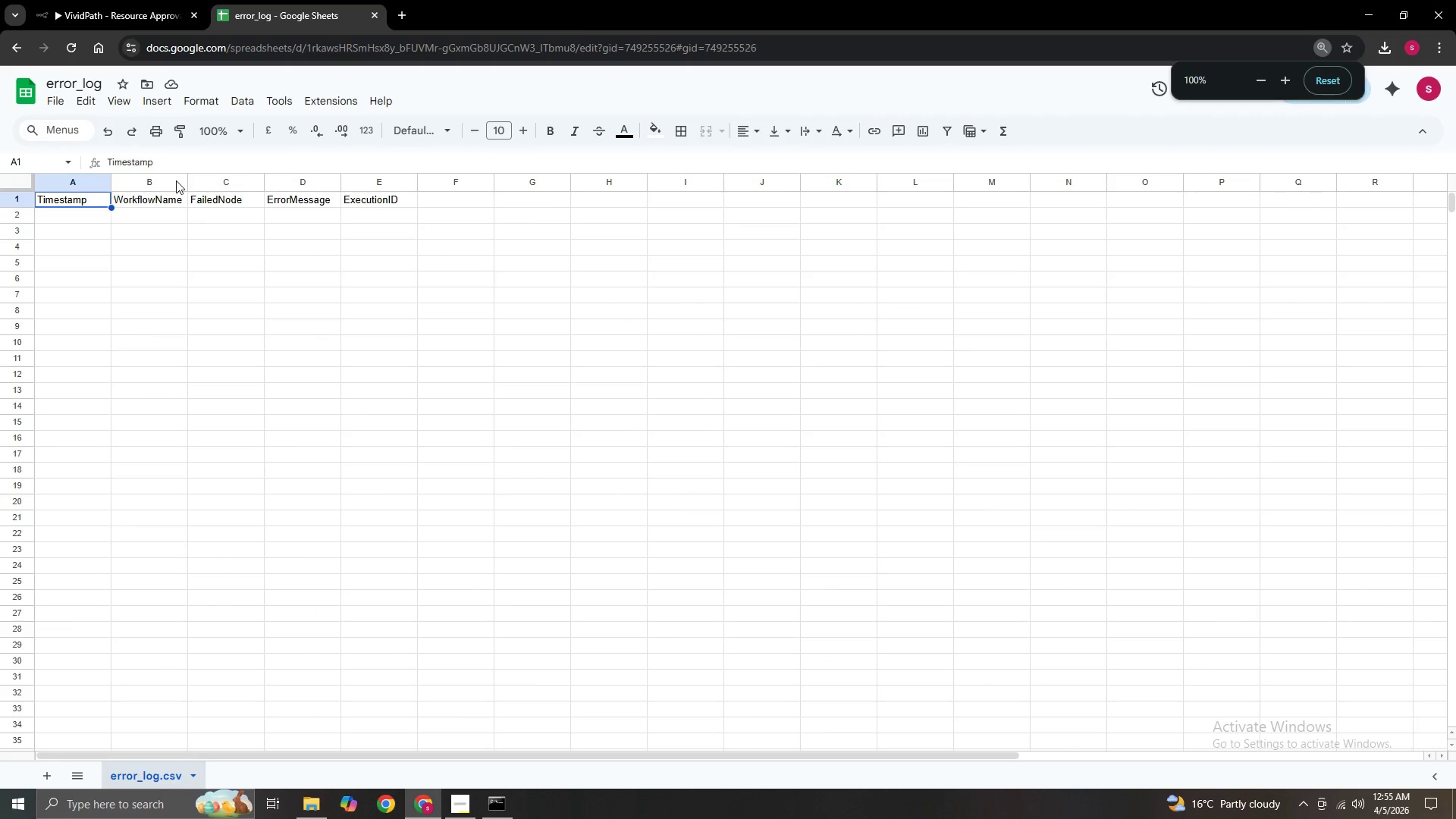 
left_click([489, 165])
 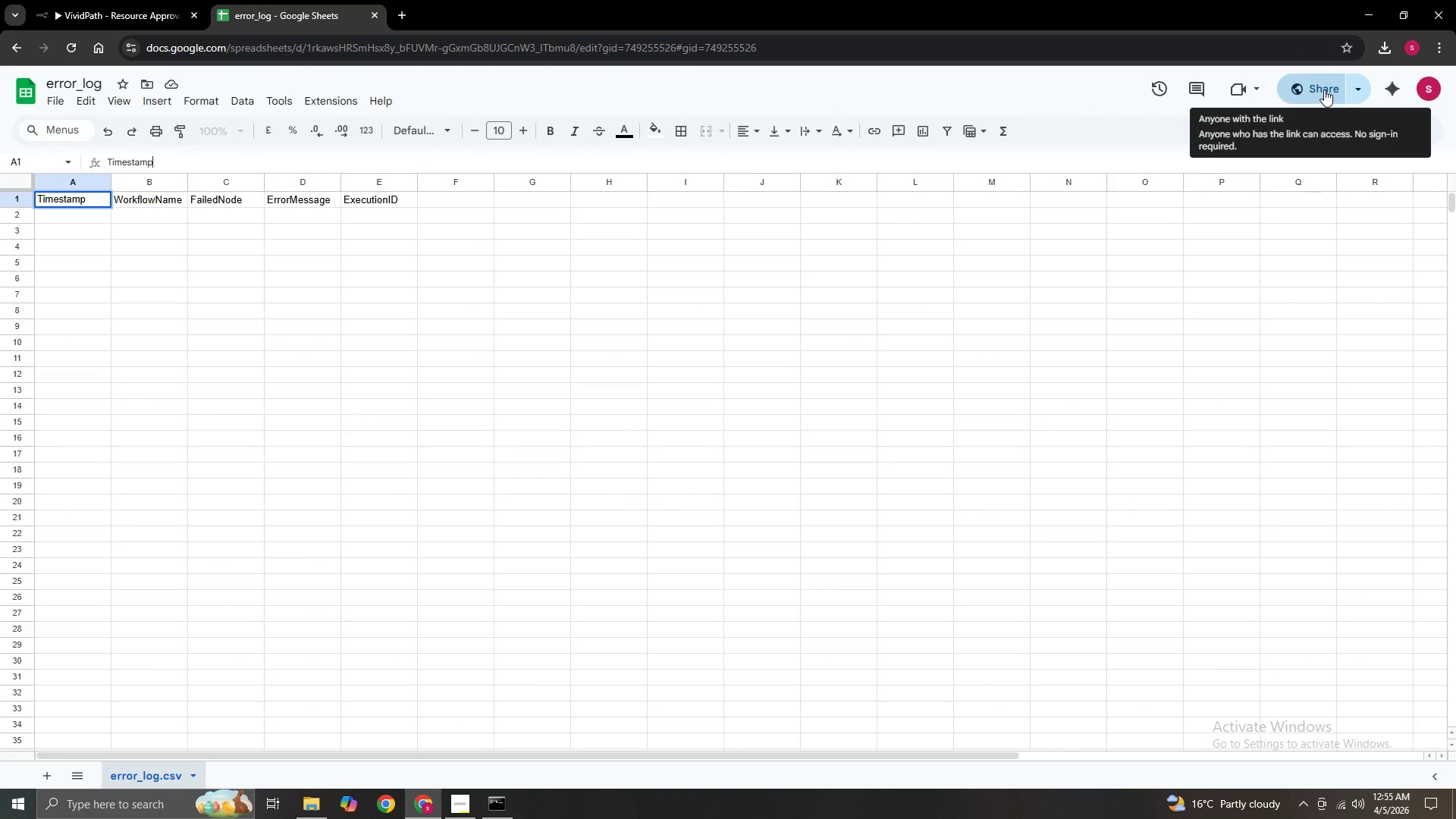 
left_click([1360, 87])
 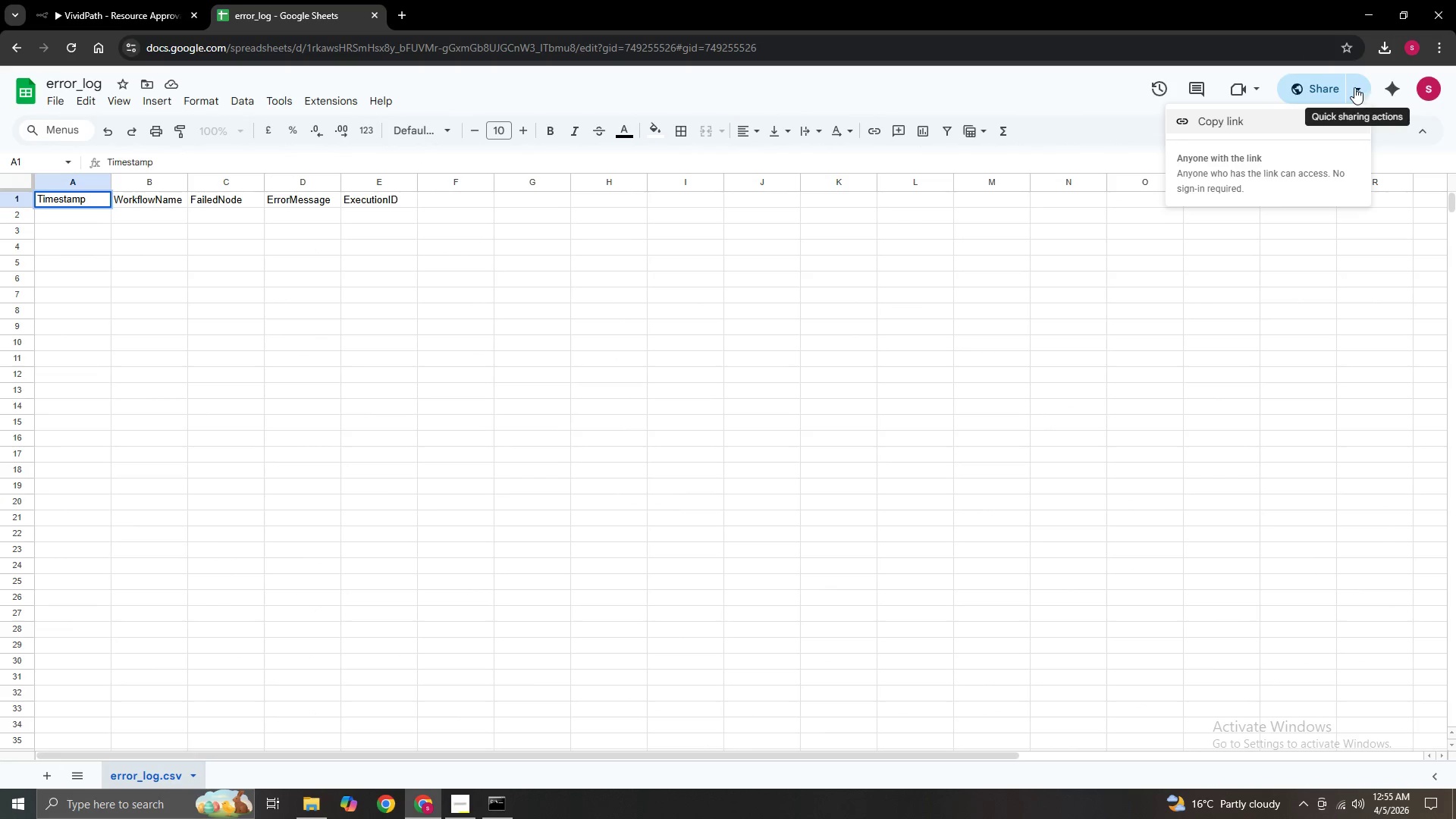 
left_click([1316, 89])
 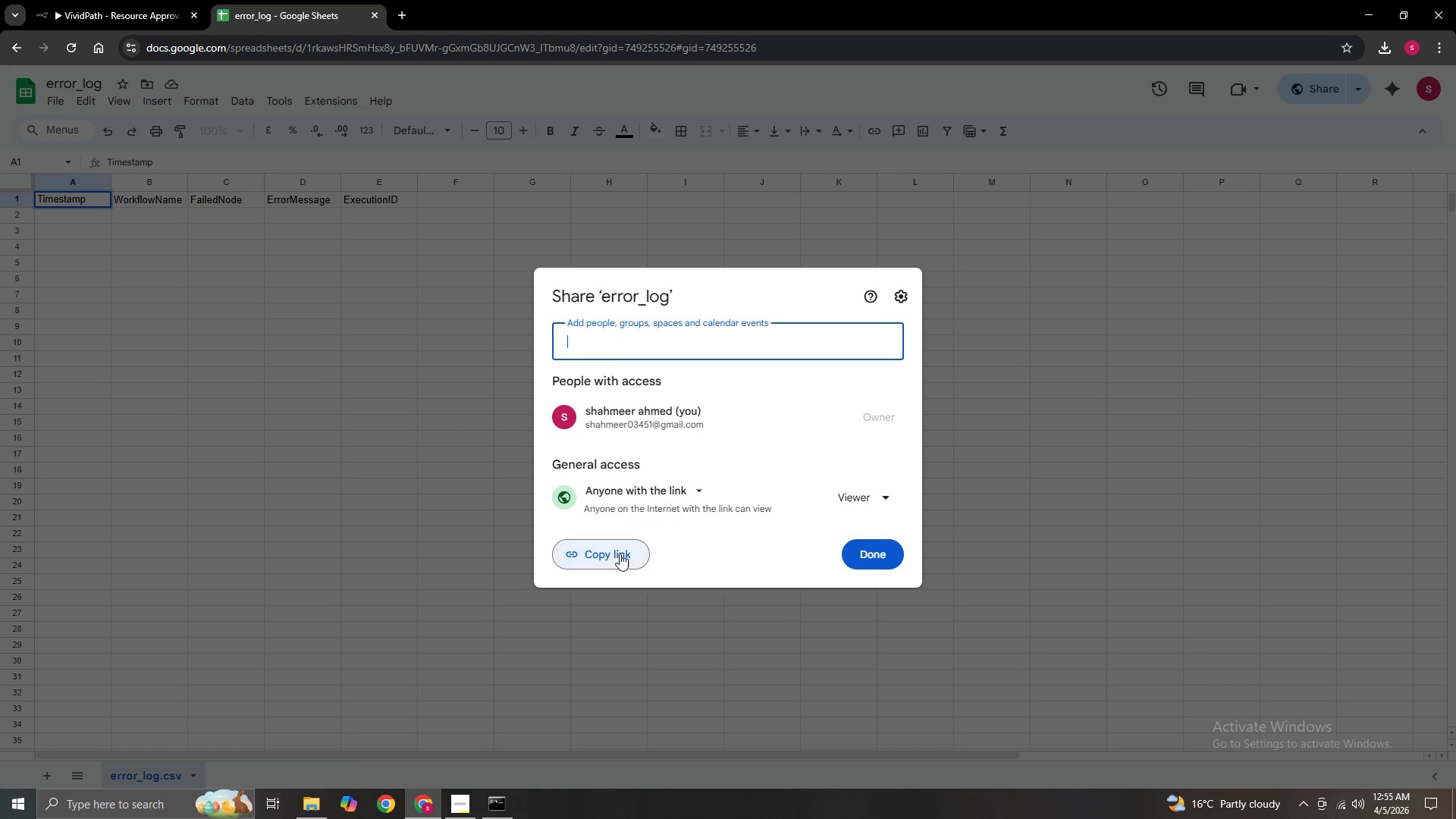 
left_click([620, 554])
 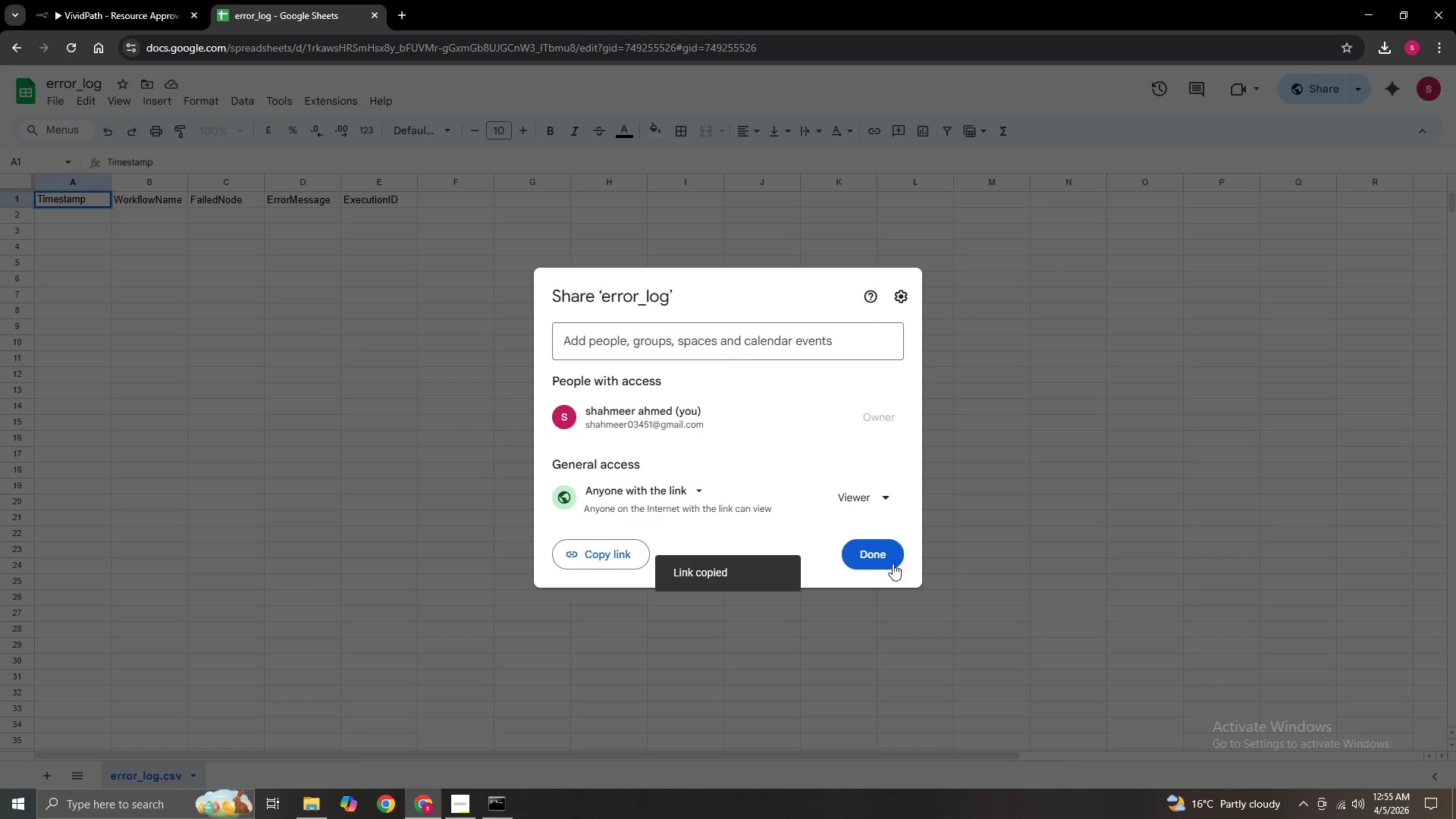 
left_click([882, 556])
 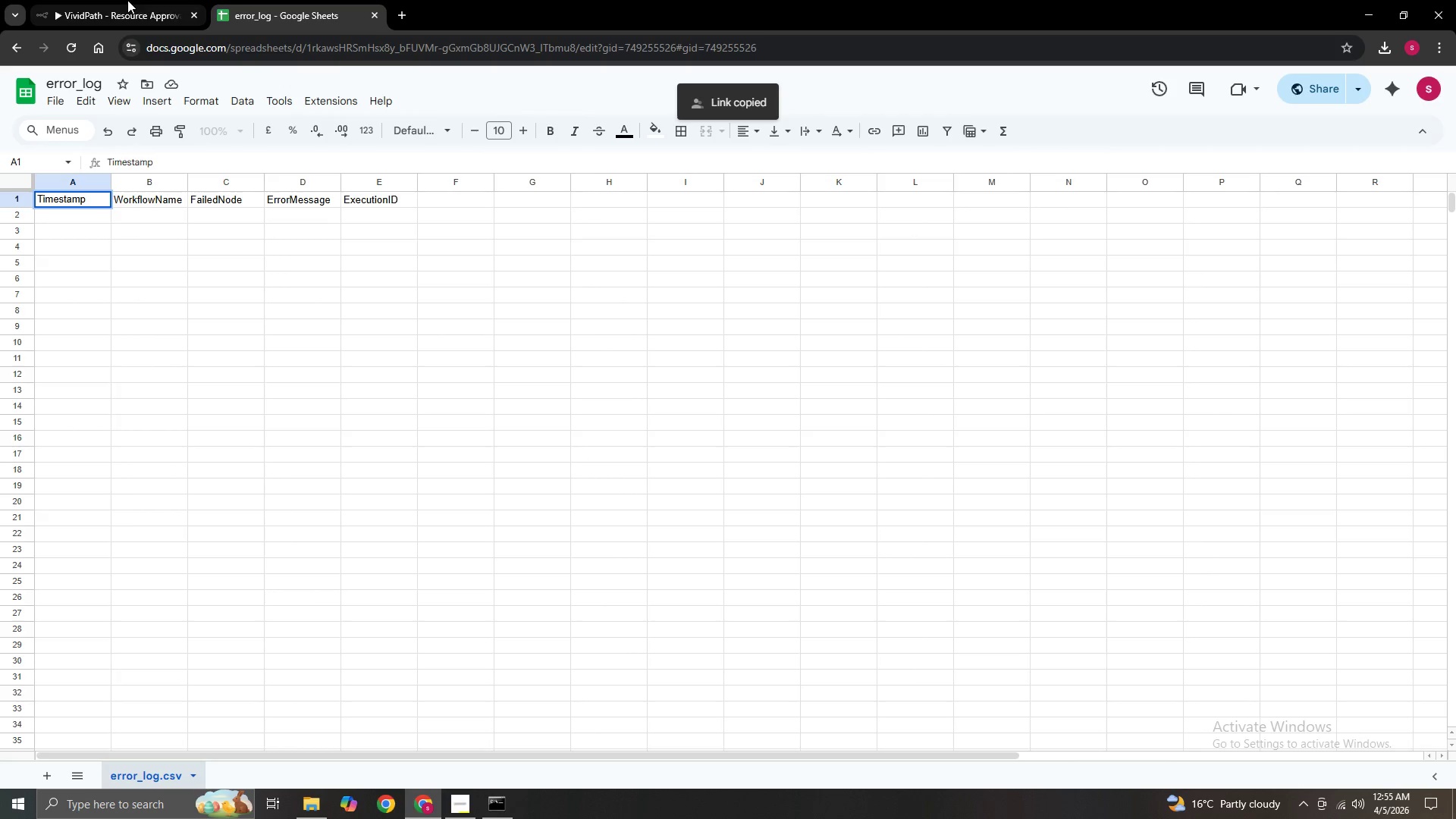 
left_click([125, 0])
 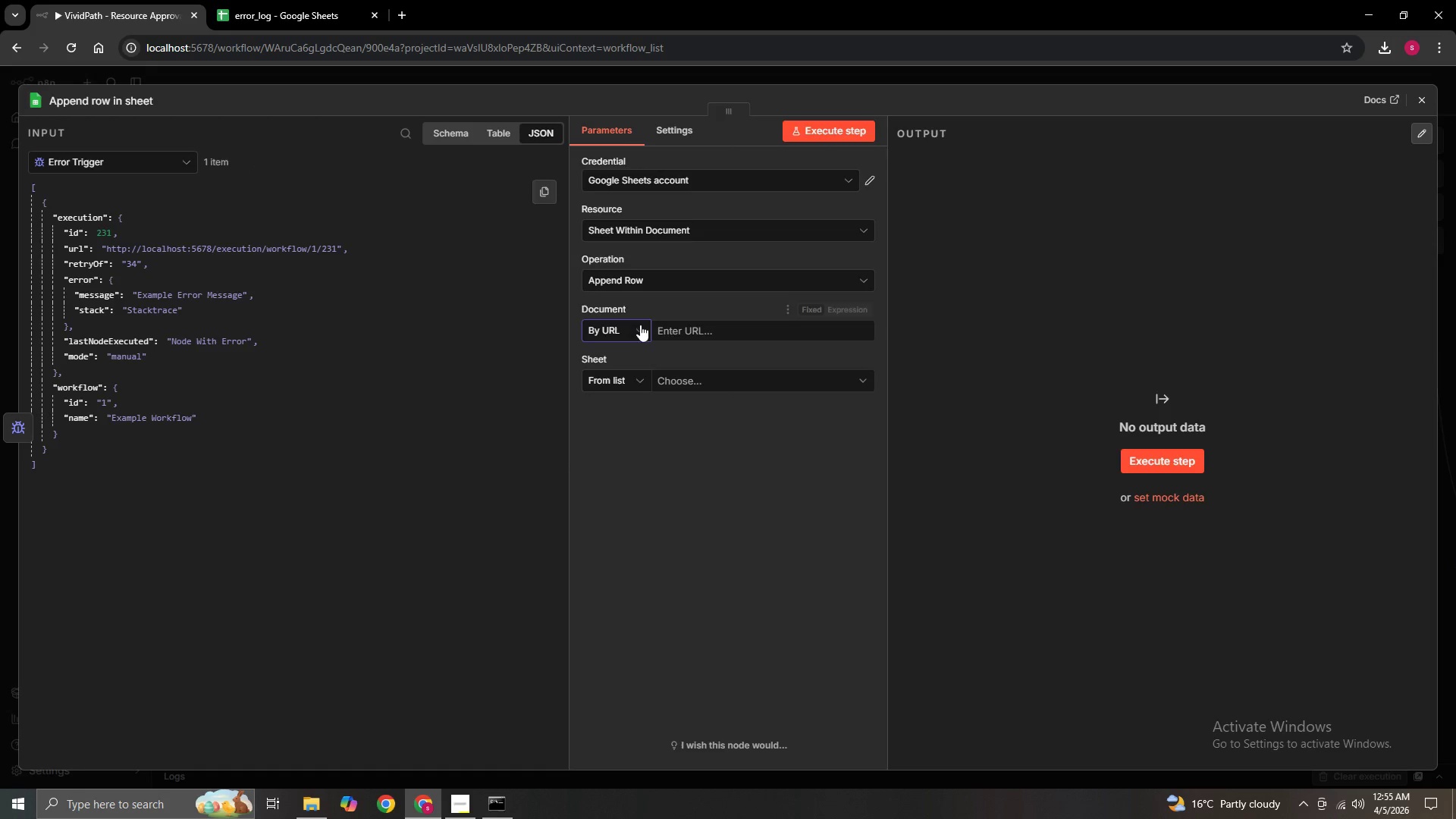 
left_click([682, 331])
 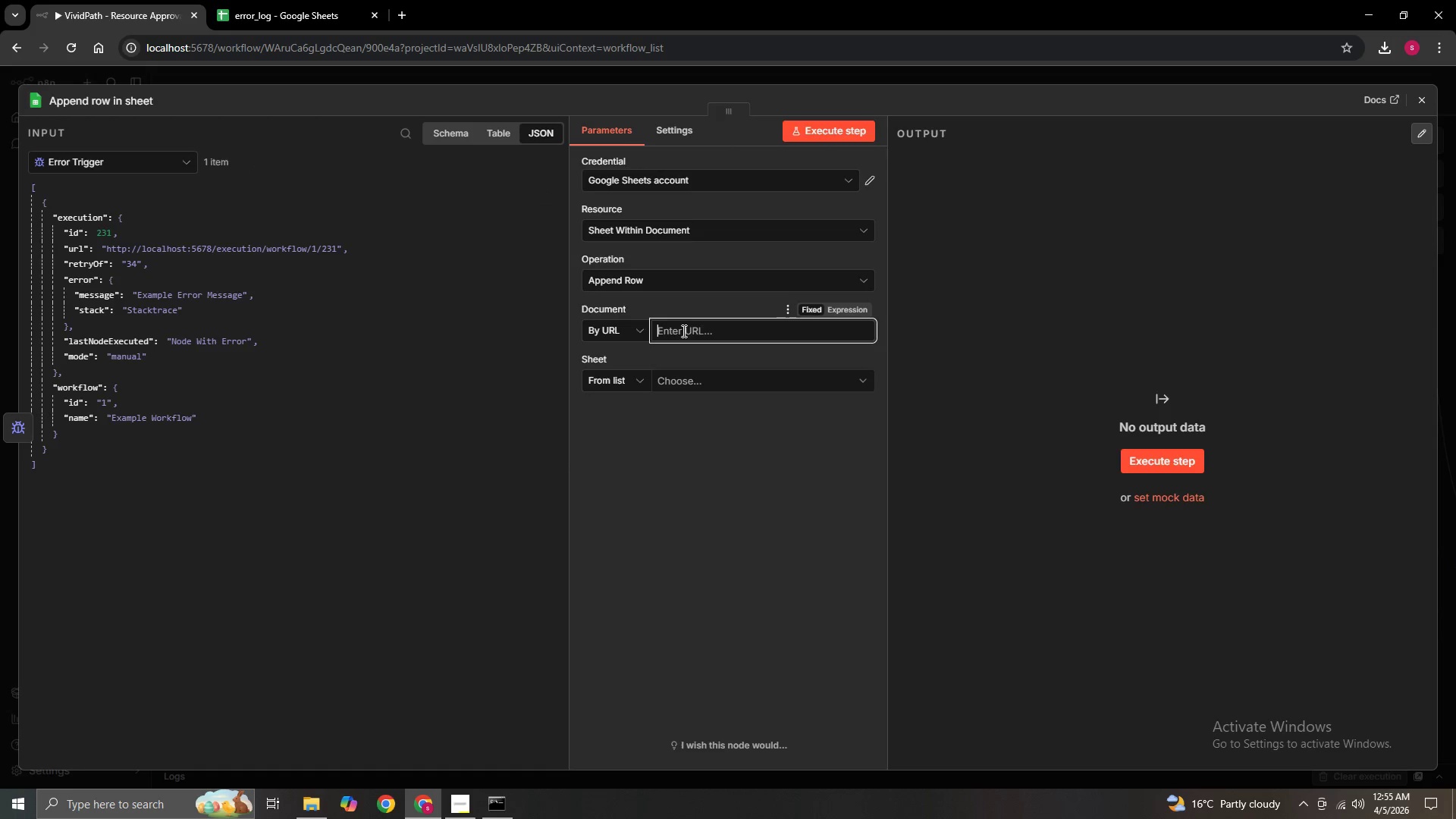 
right_click([682, 331])
 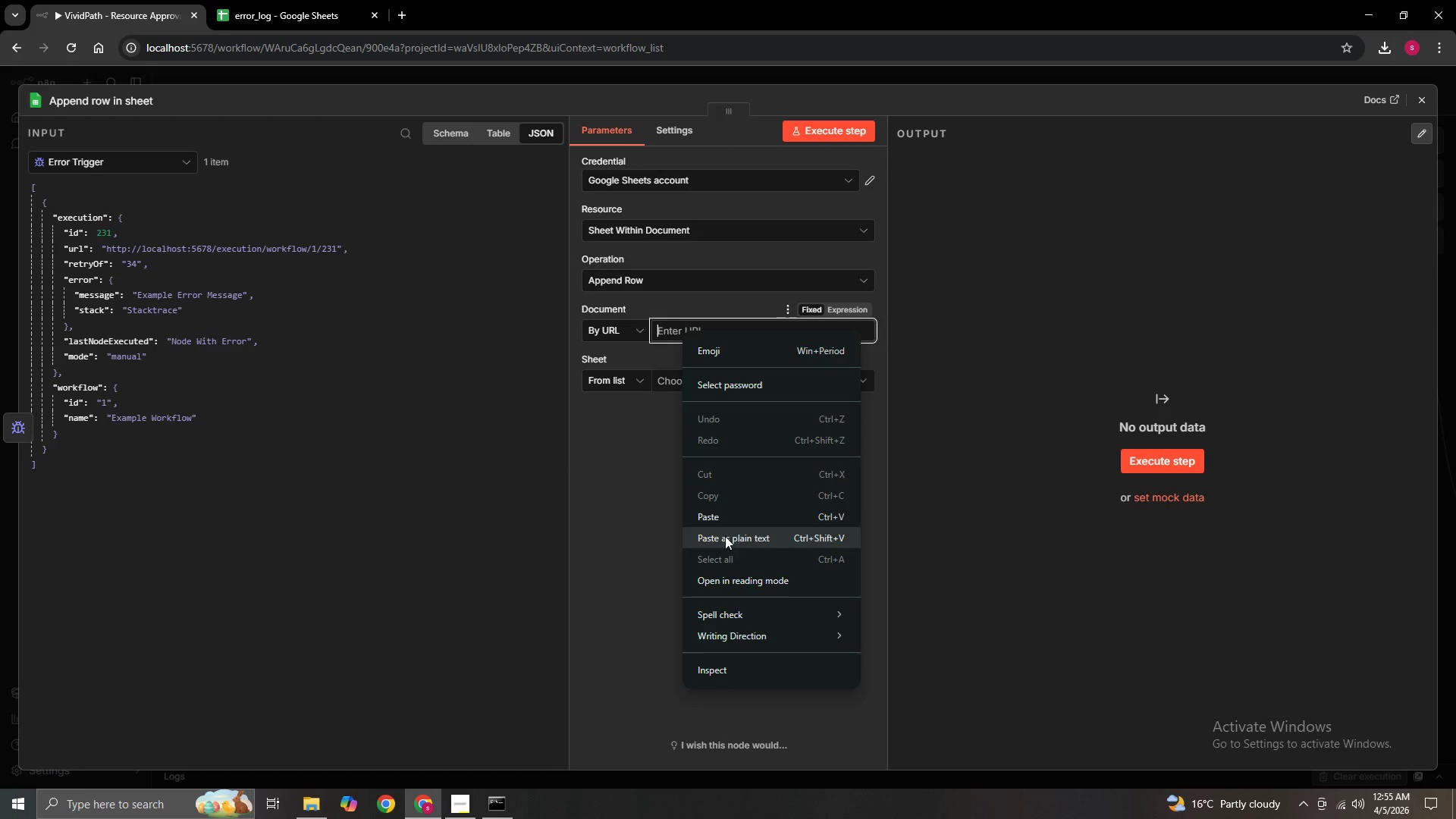 
left_click([730, 513])
 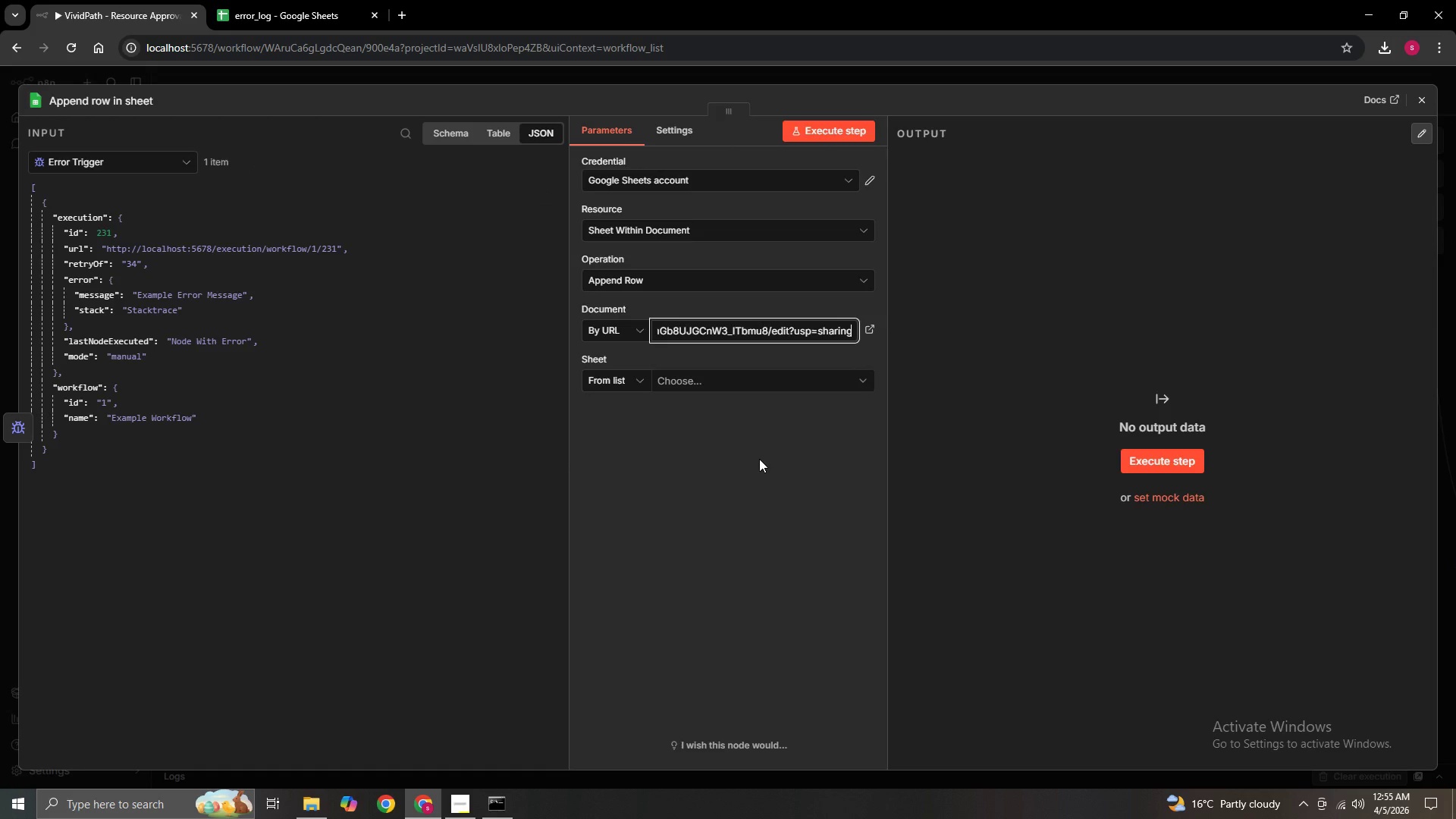 
left_click([729, 377])
 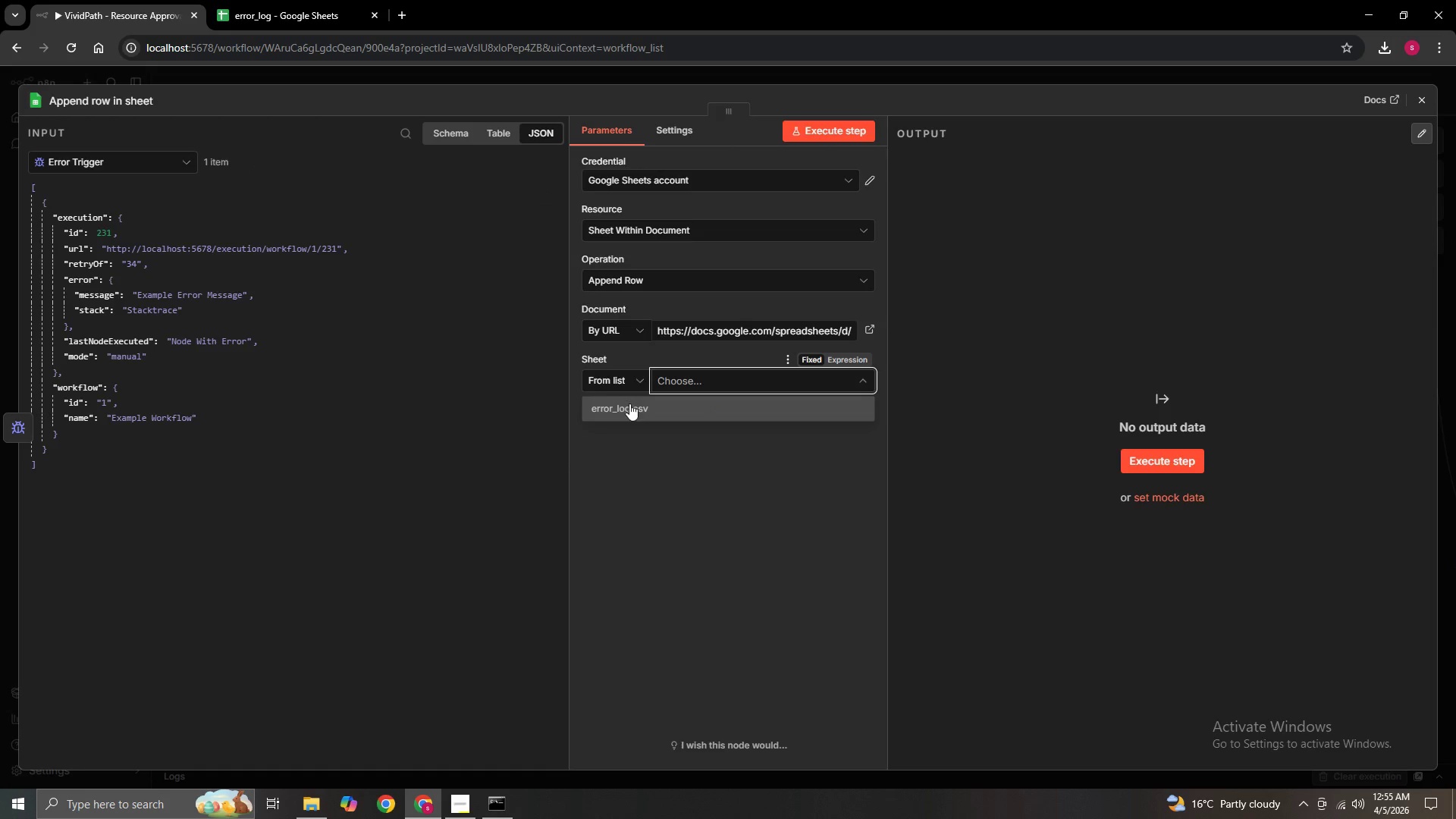 
left_click([629, 411])
 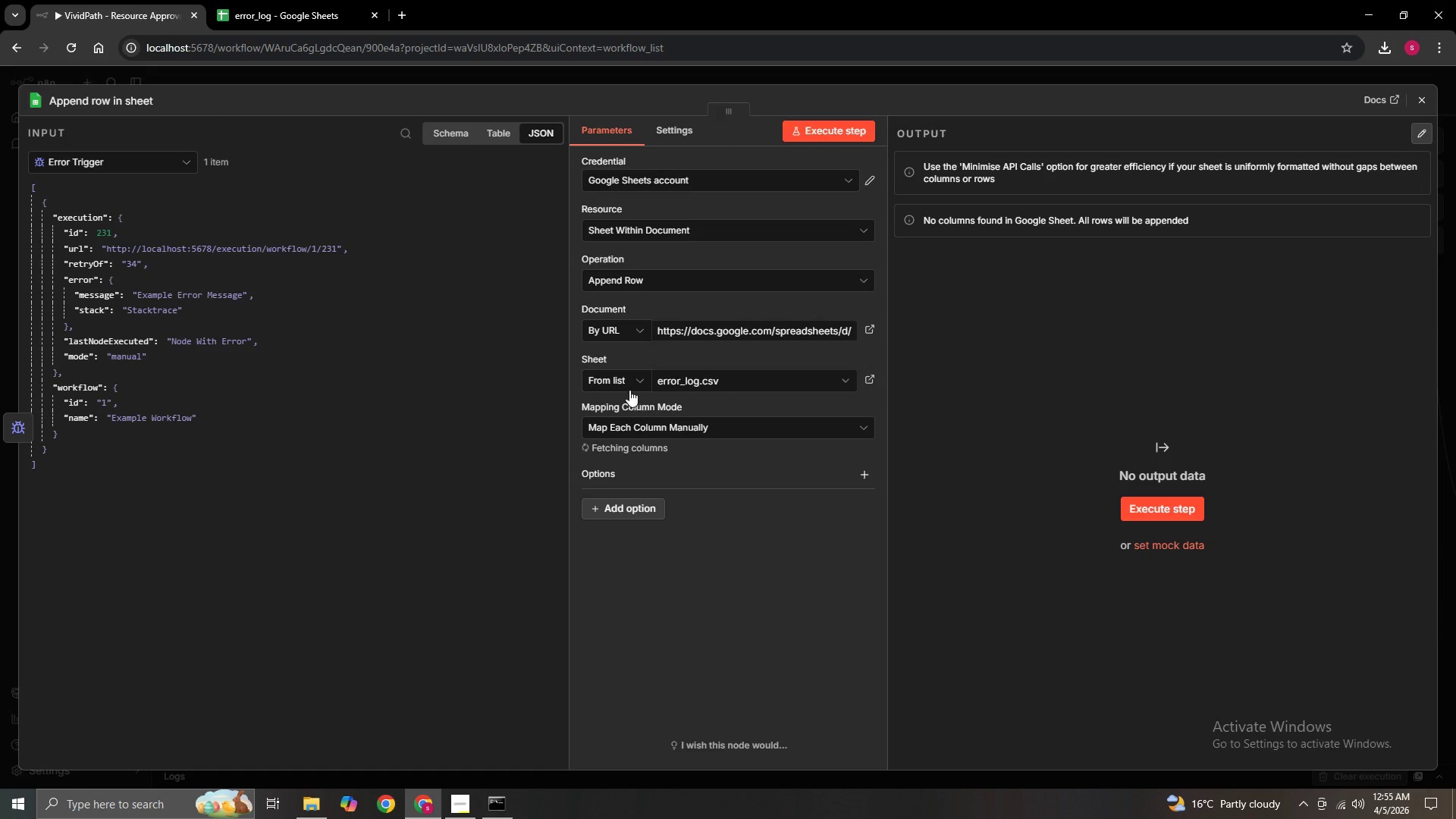 
left_click([631, 384])
 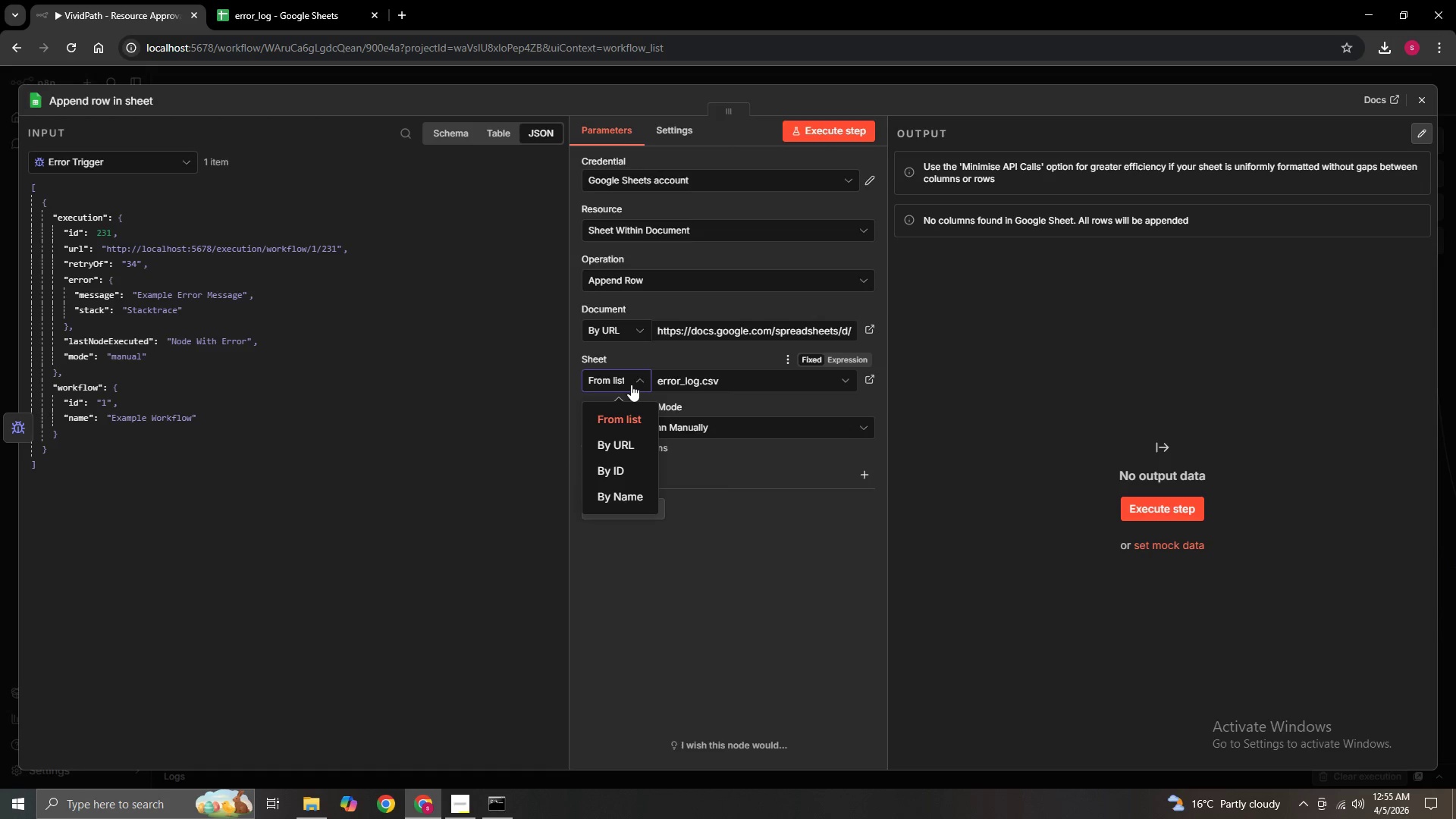 
left_click([631, 384])
 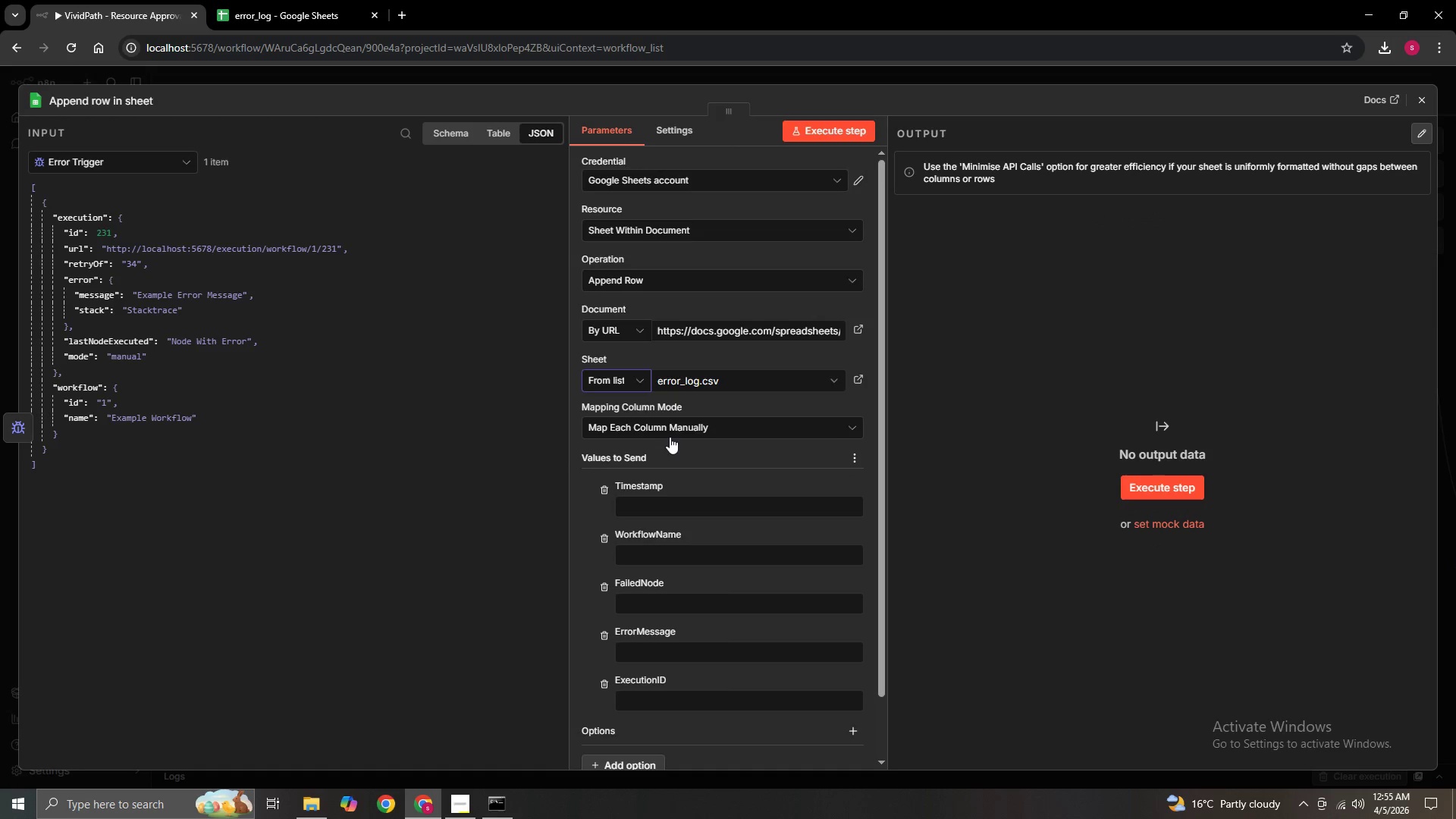 
scroll: coordinate [697, 447], scroll_direction: down, amount: 2.0
 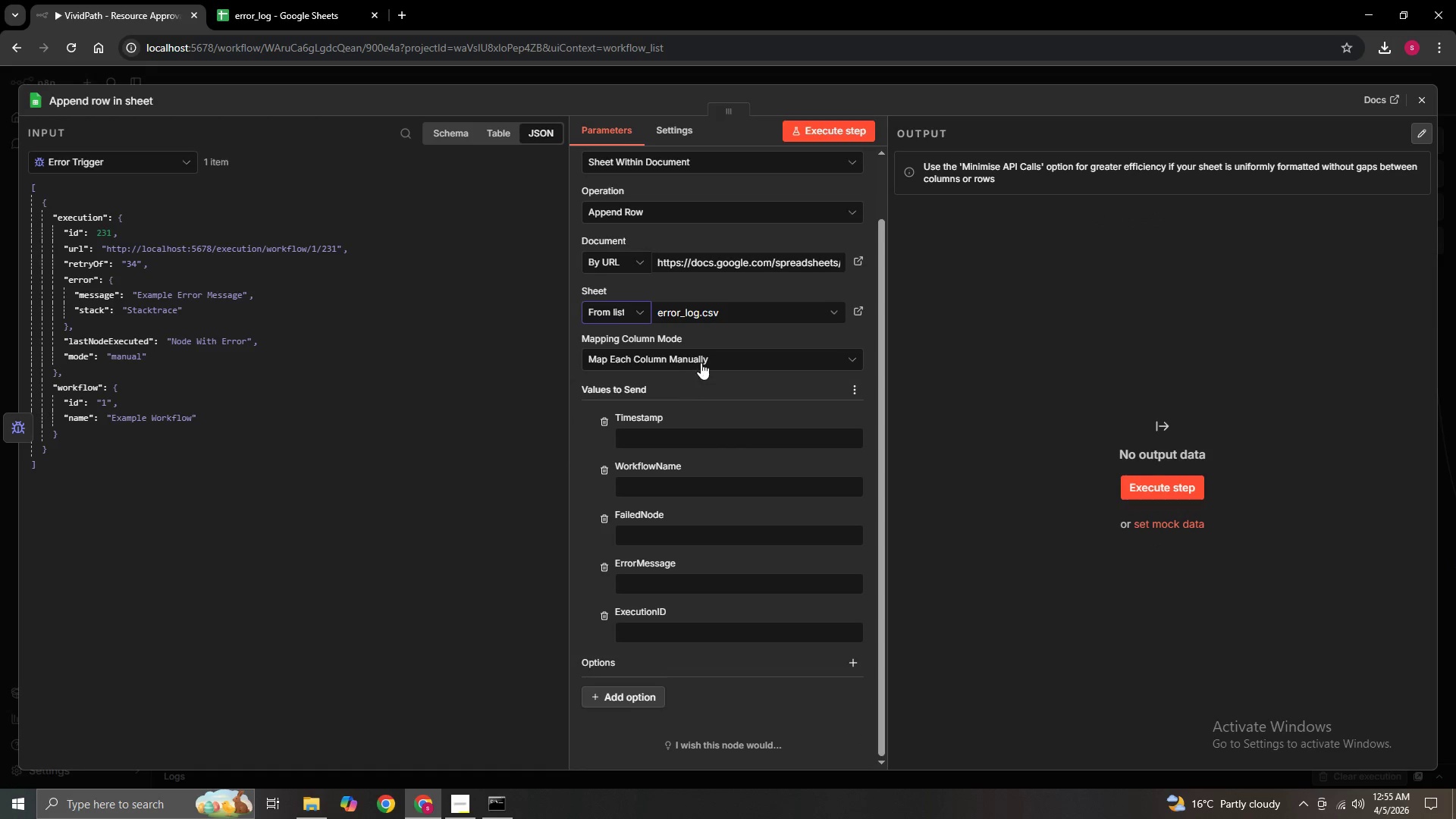 
left_click([702, 360])
 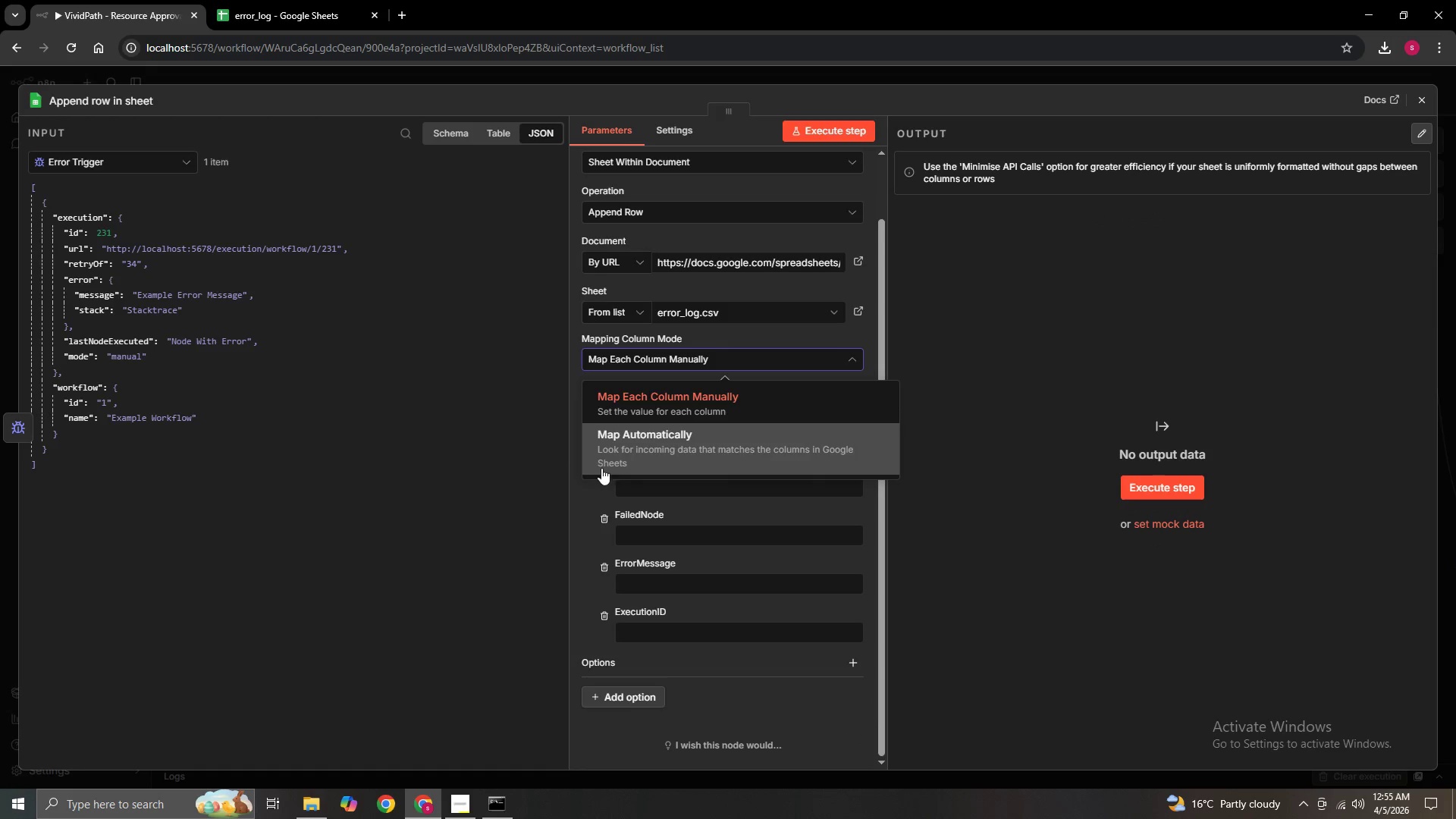 
left_click([680, 413])
 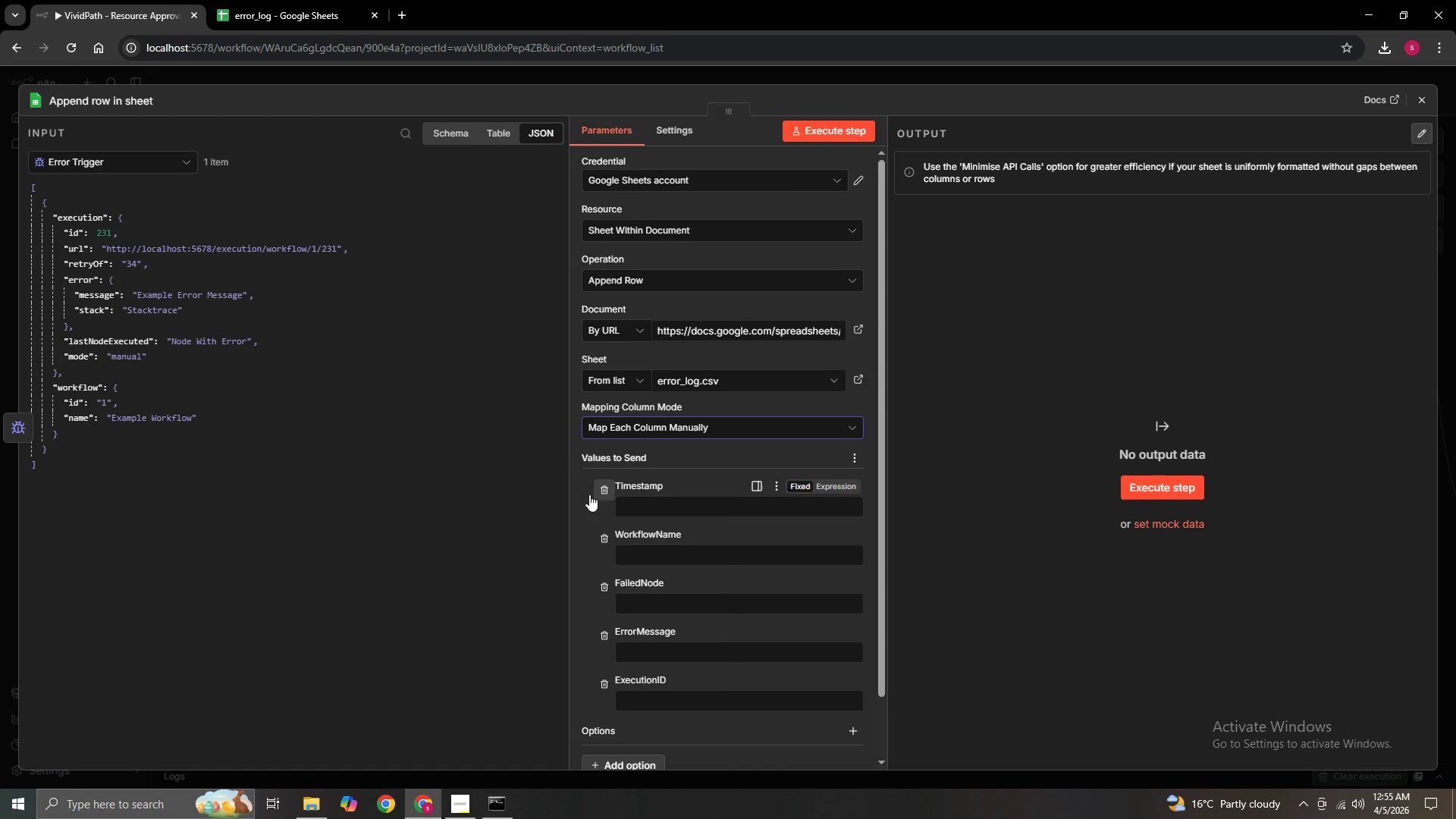 
scroll: coordinate [548, 504], scroll_direction: down, amount: 3.0
 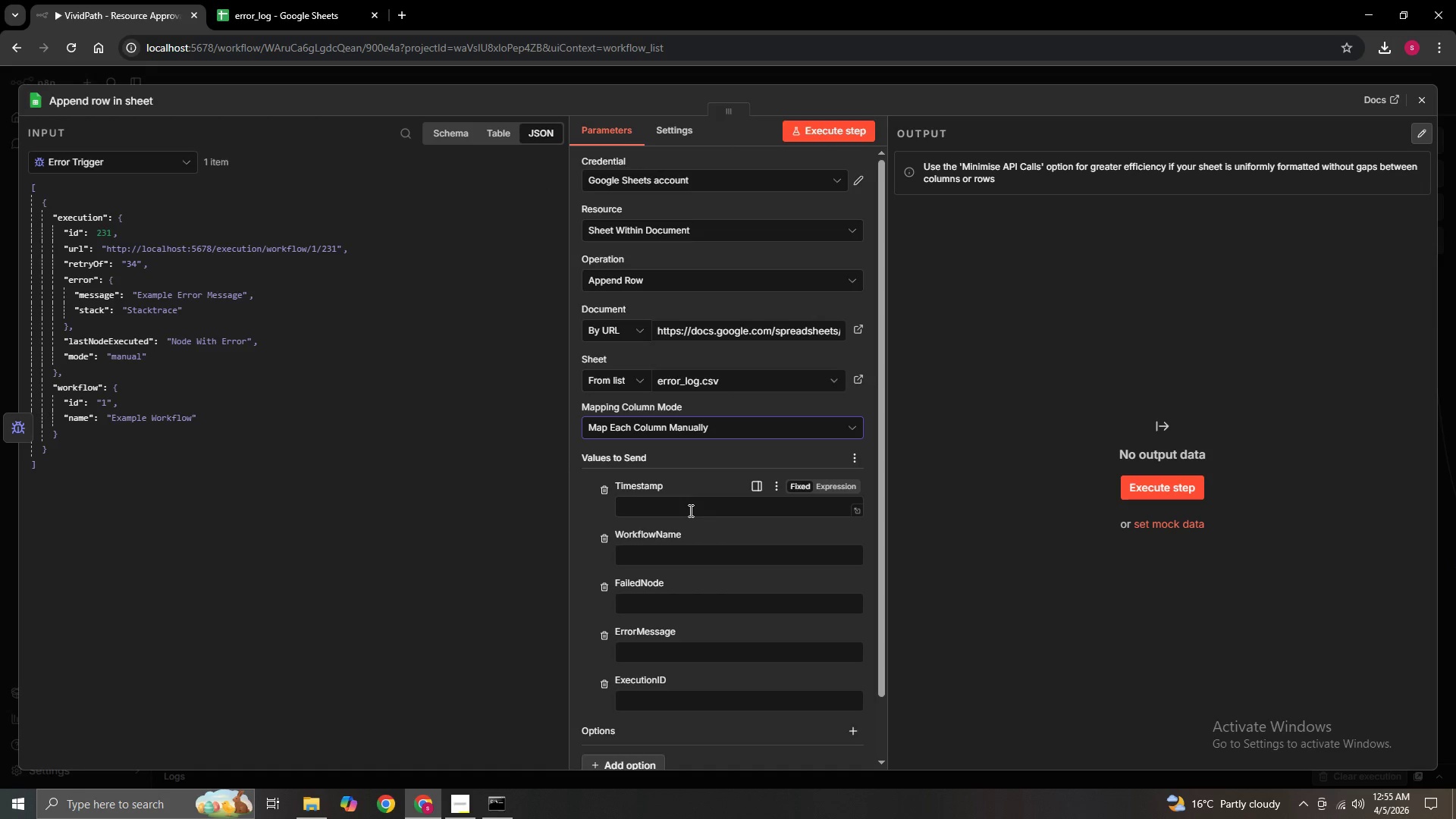 
left_click([689, 510])
 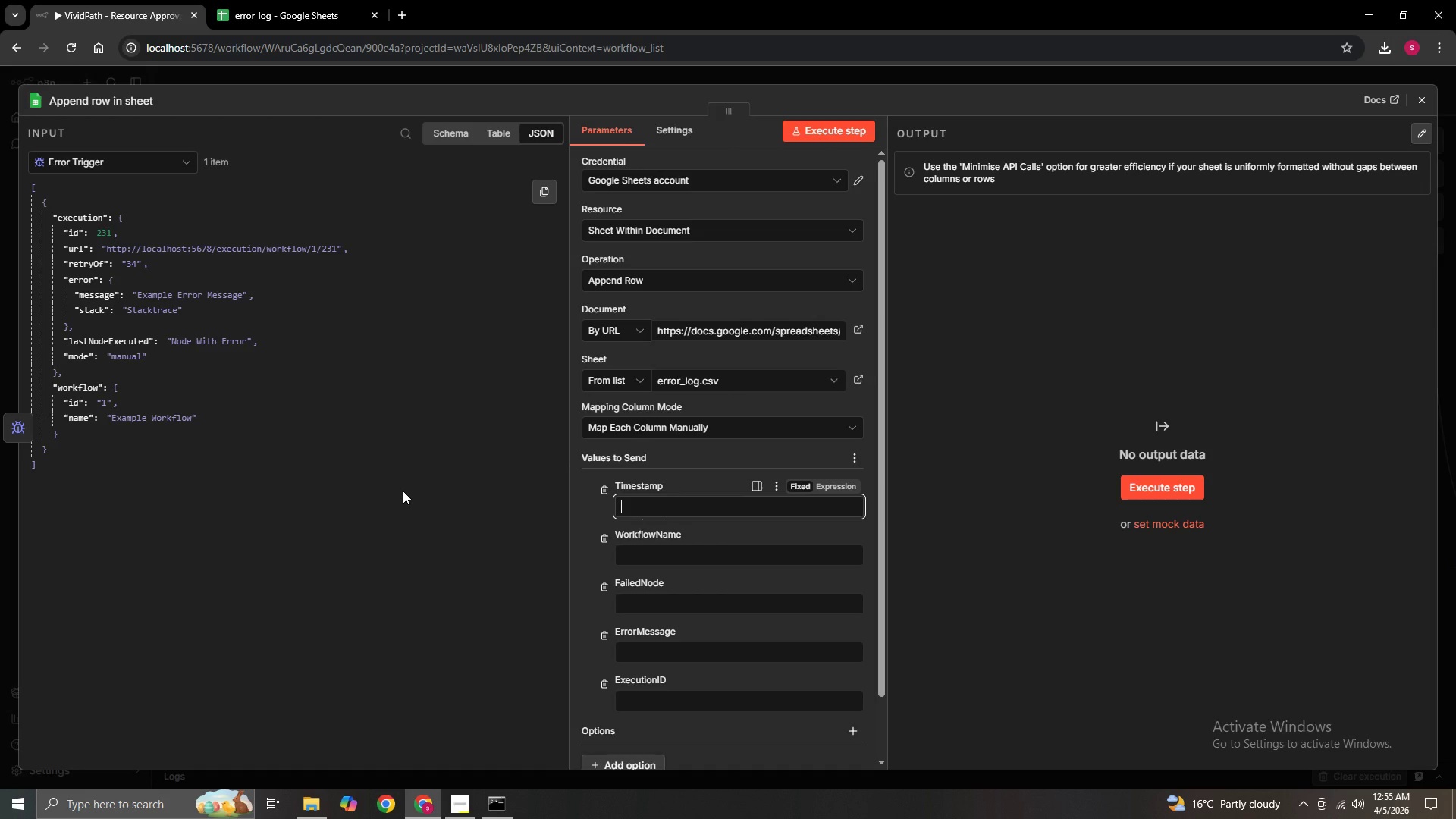 
key(Equal)
 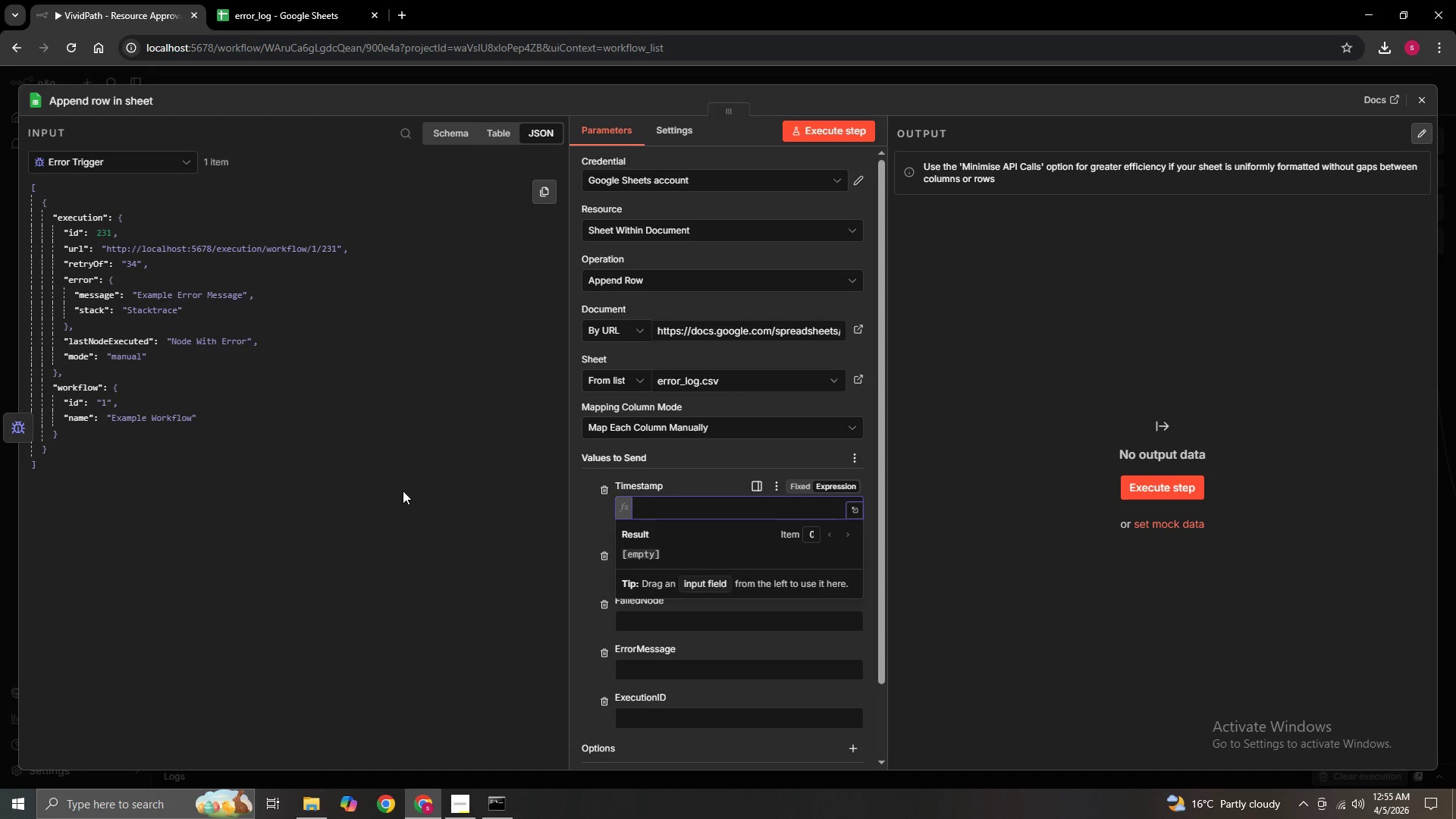 
key(Shift+BracketLeft)
 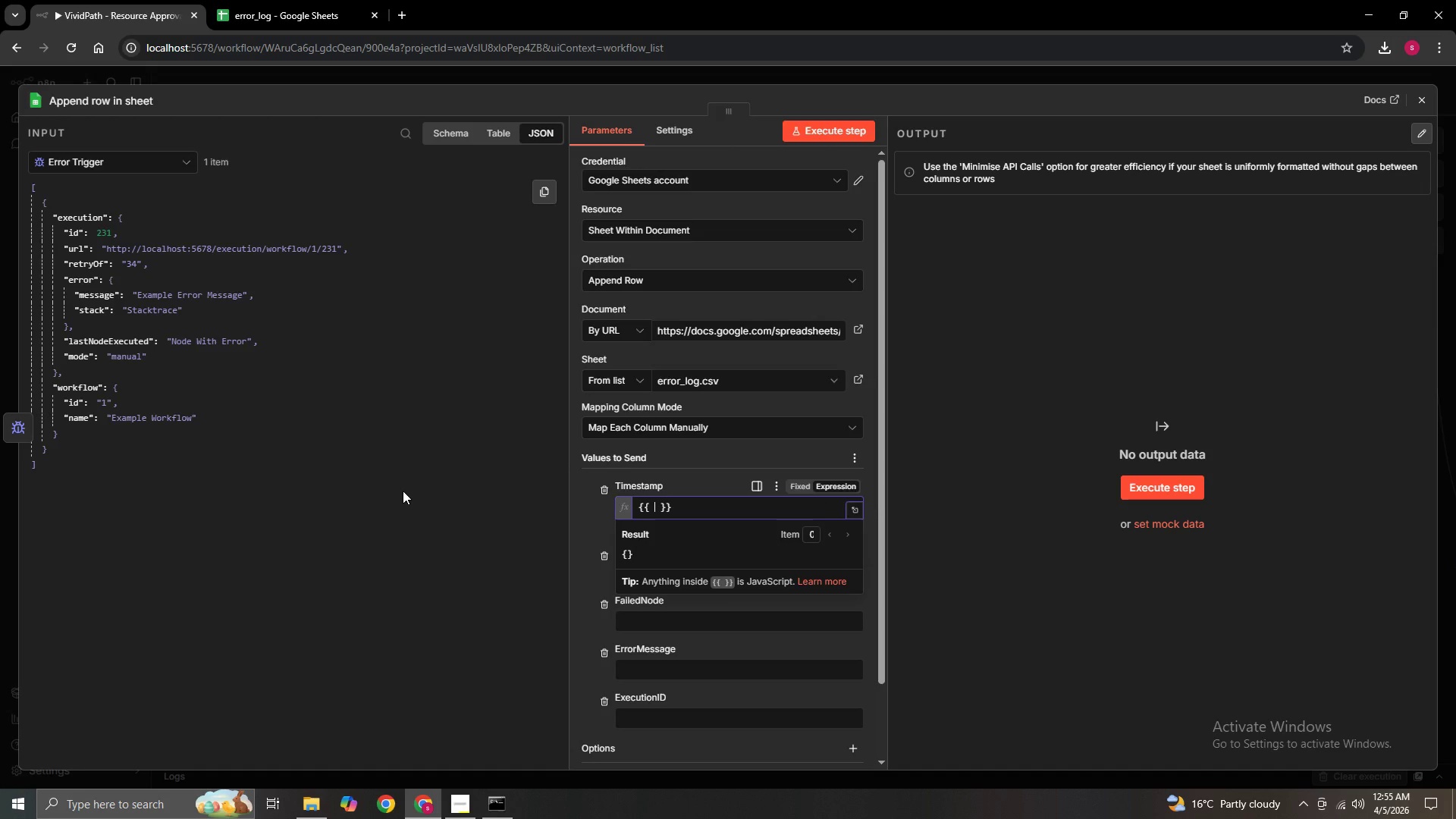 
key(Shift+BracketLeft)
 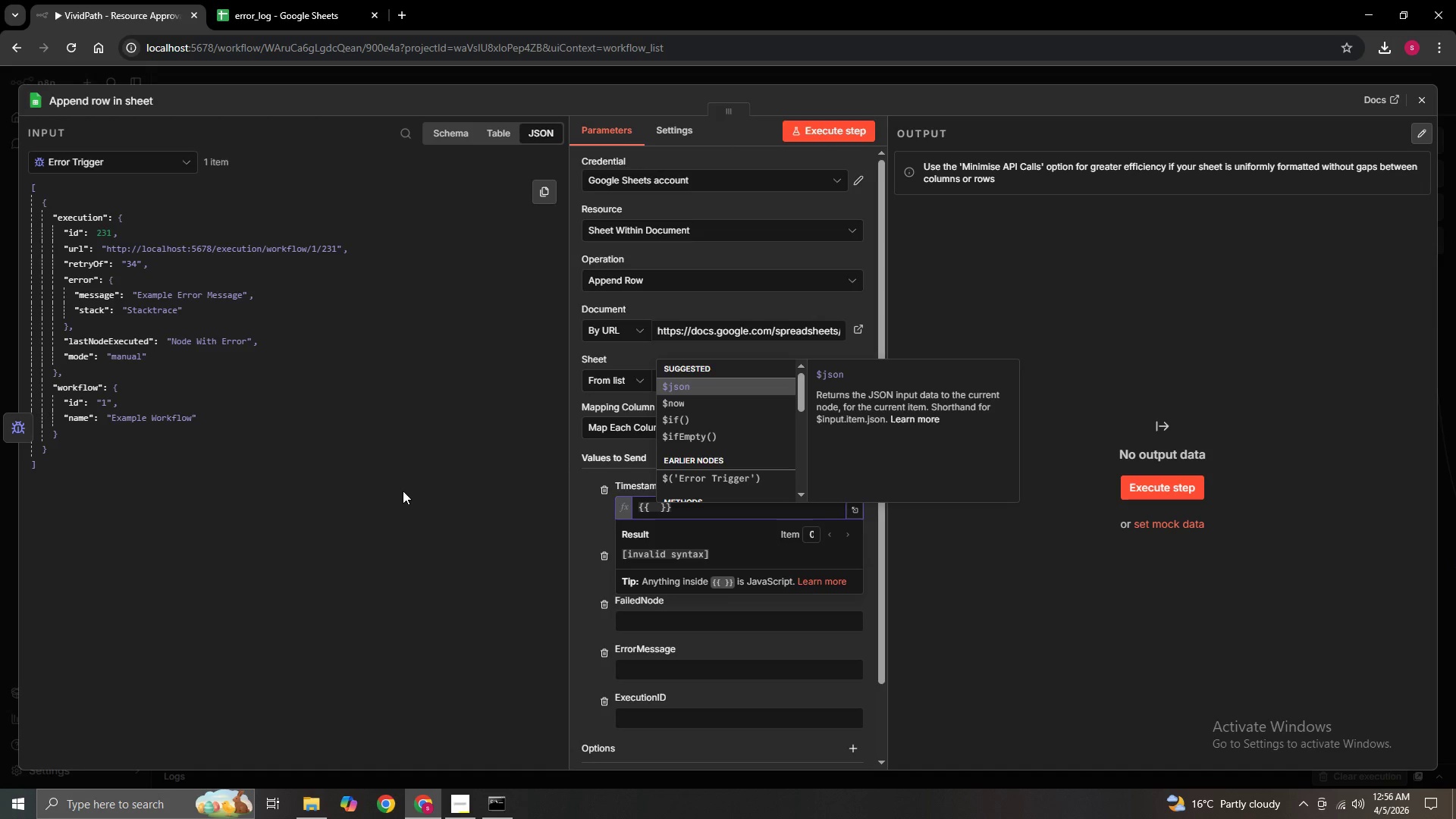 
type(N)
key(Backspace)
type(new Date()
 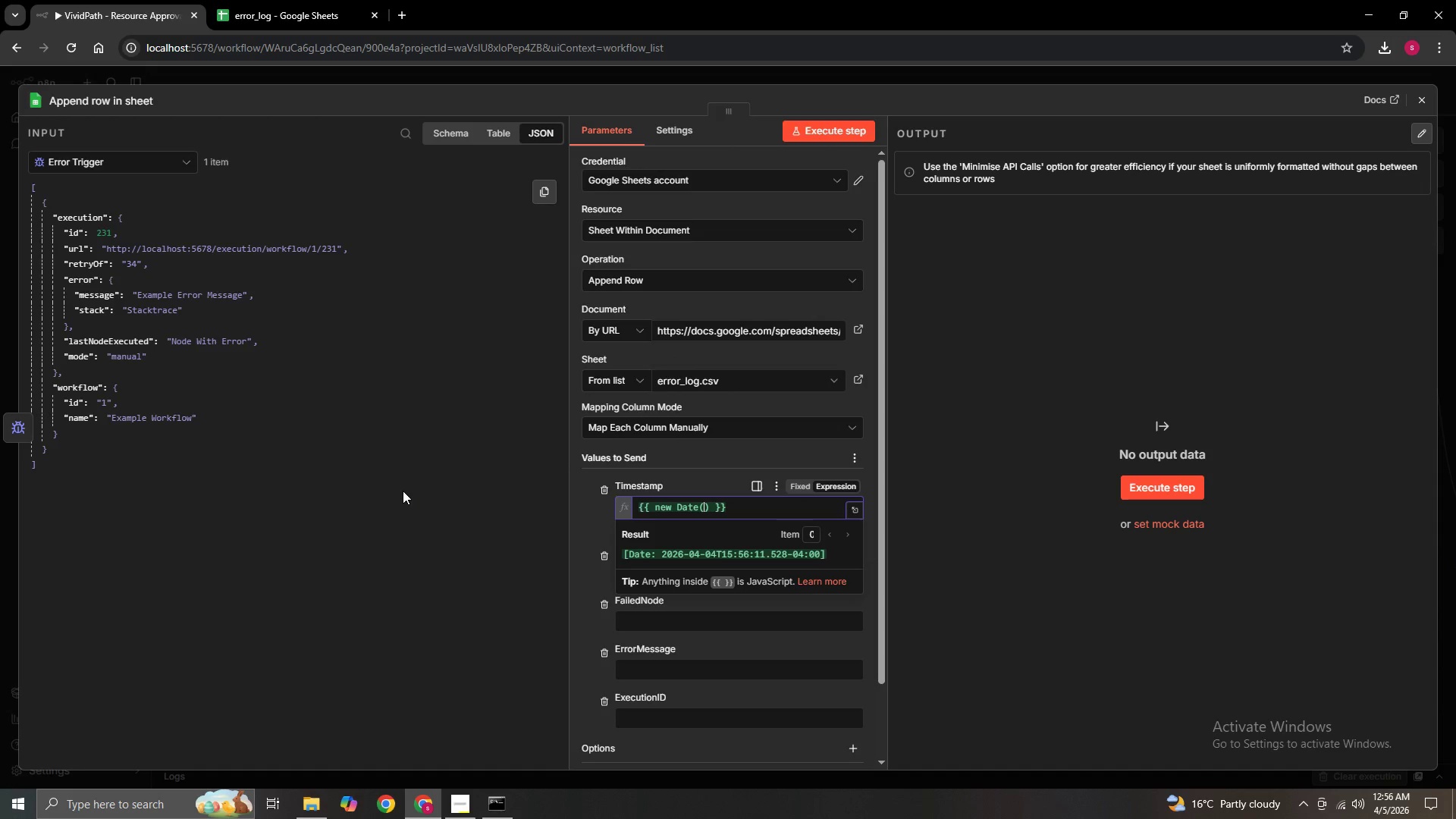 
key(ArrowRight)
 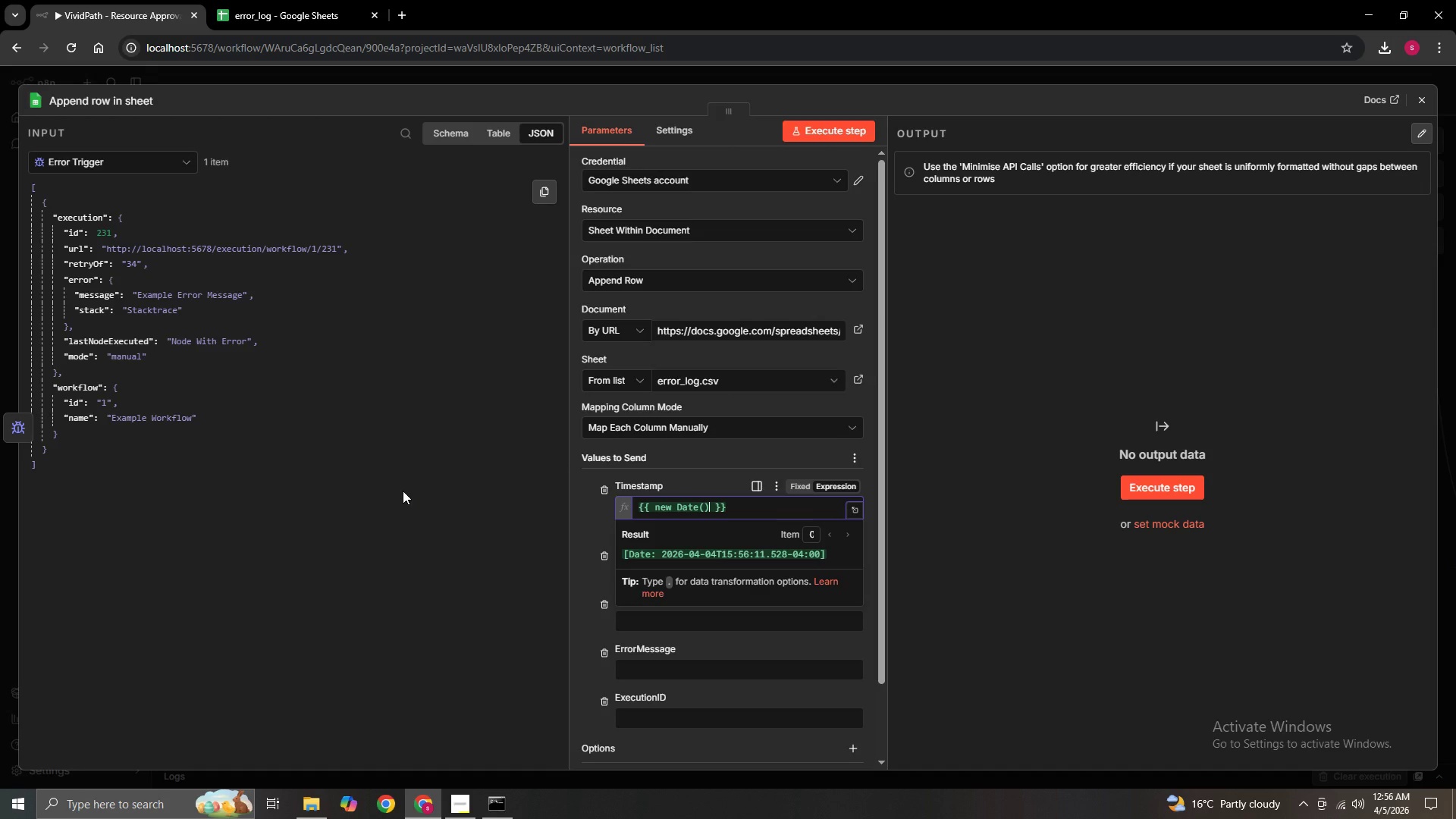 
type(.To)
key(Backspace)
key(Backspace)
type(toIs)
key(Backspace)
type(SOString)
 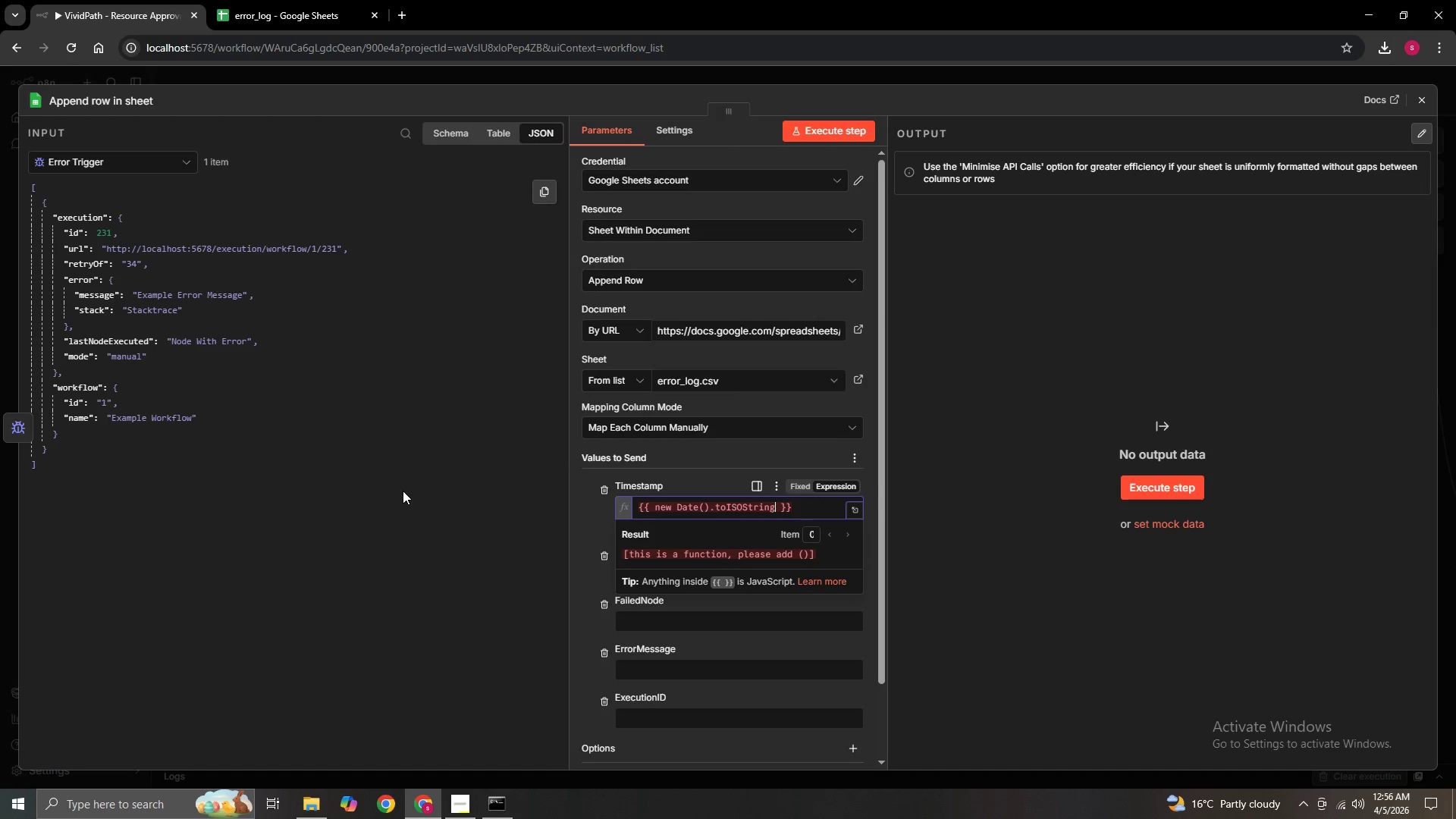 
key(Shift+9)
 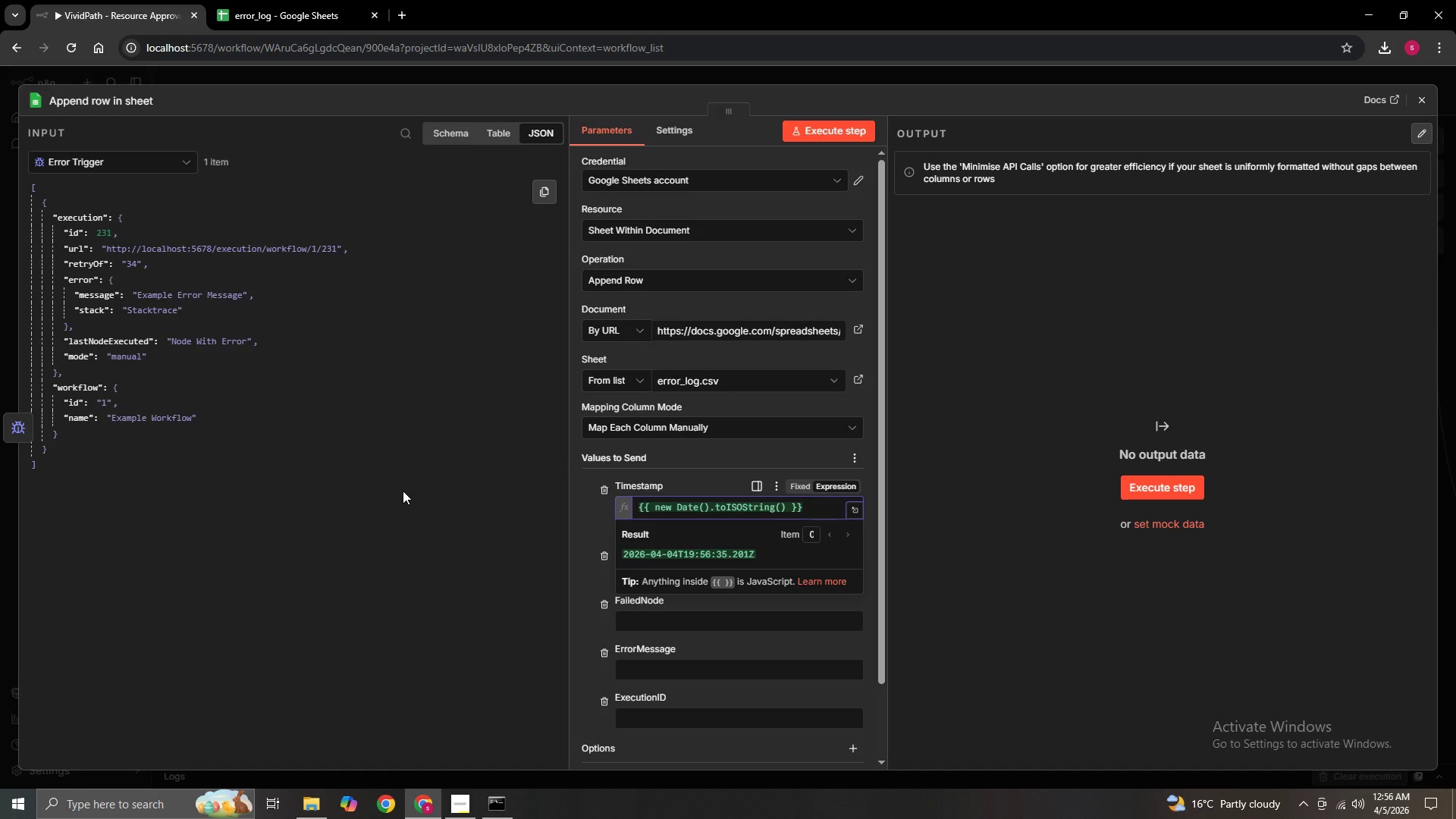 
key(ArrowRight)
 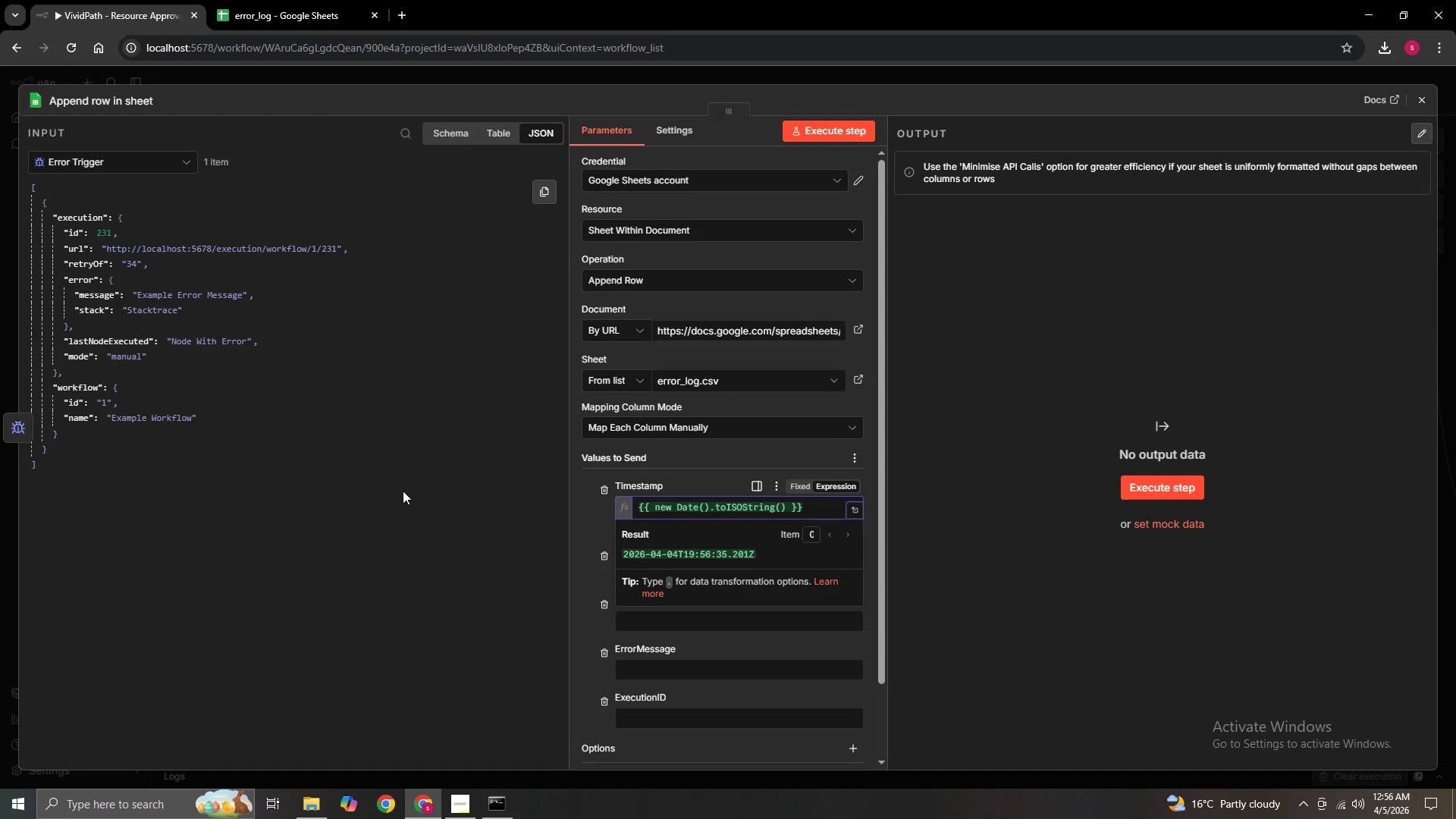 
key(ArrowRight)
 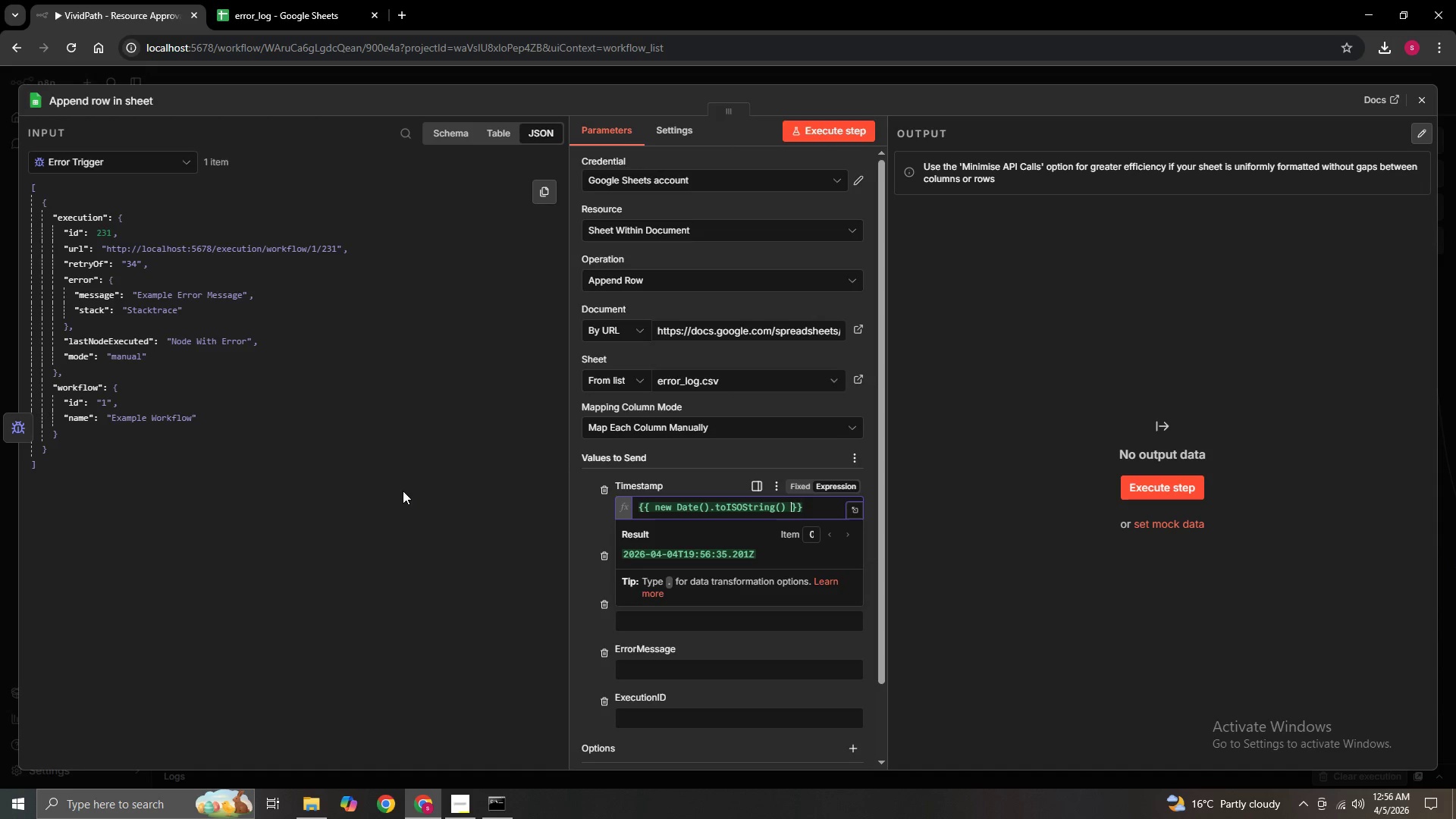 
key(ArrowRight)
 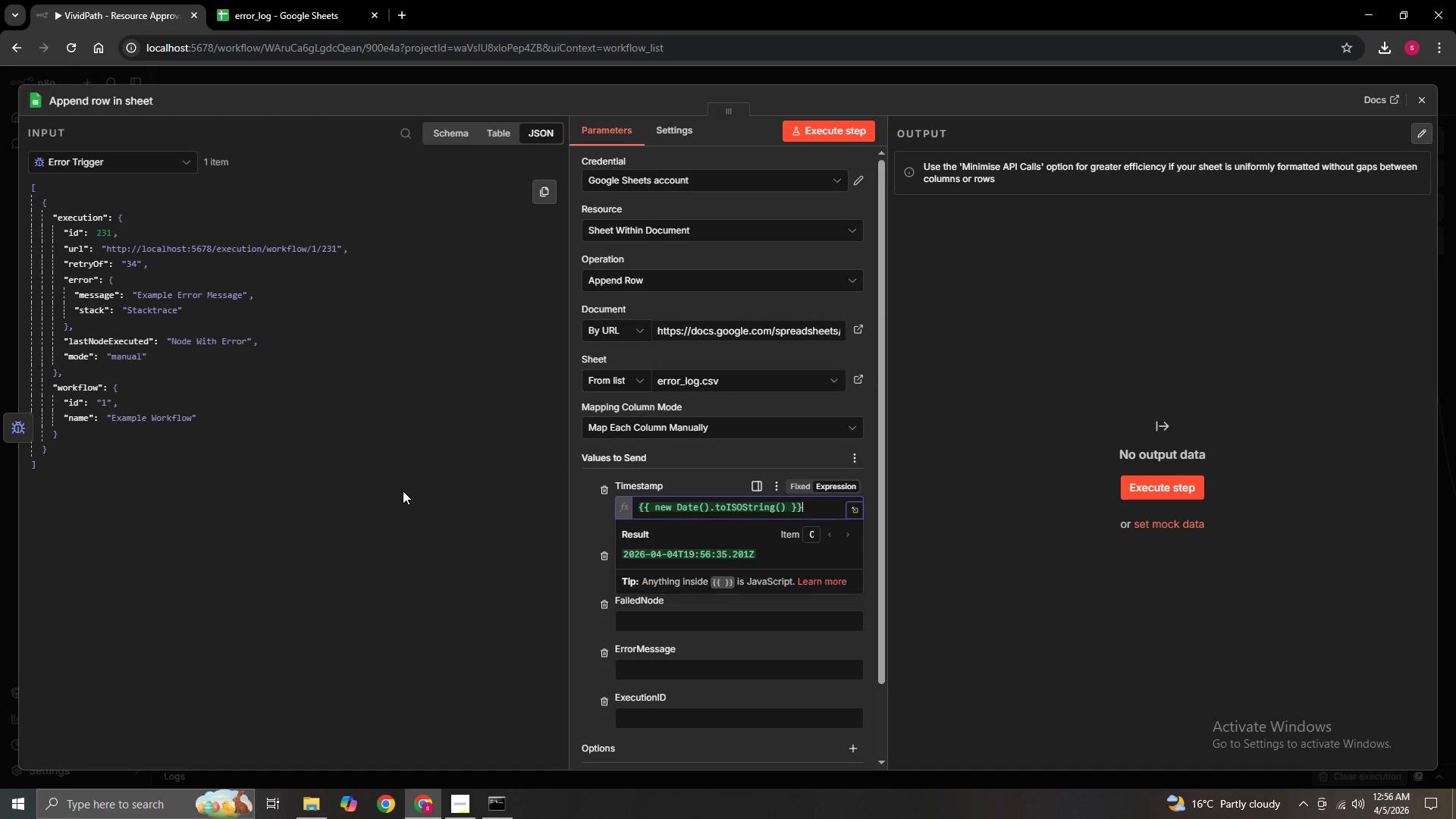 
key(ArrowRight)
 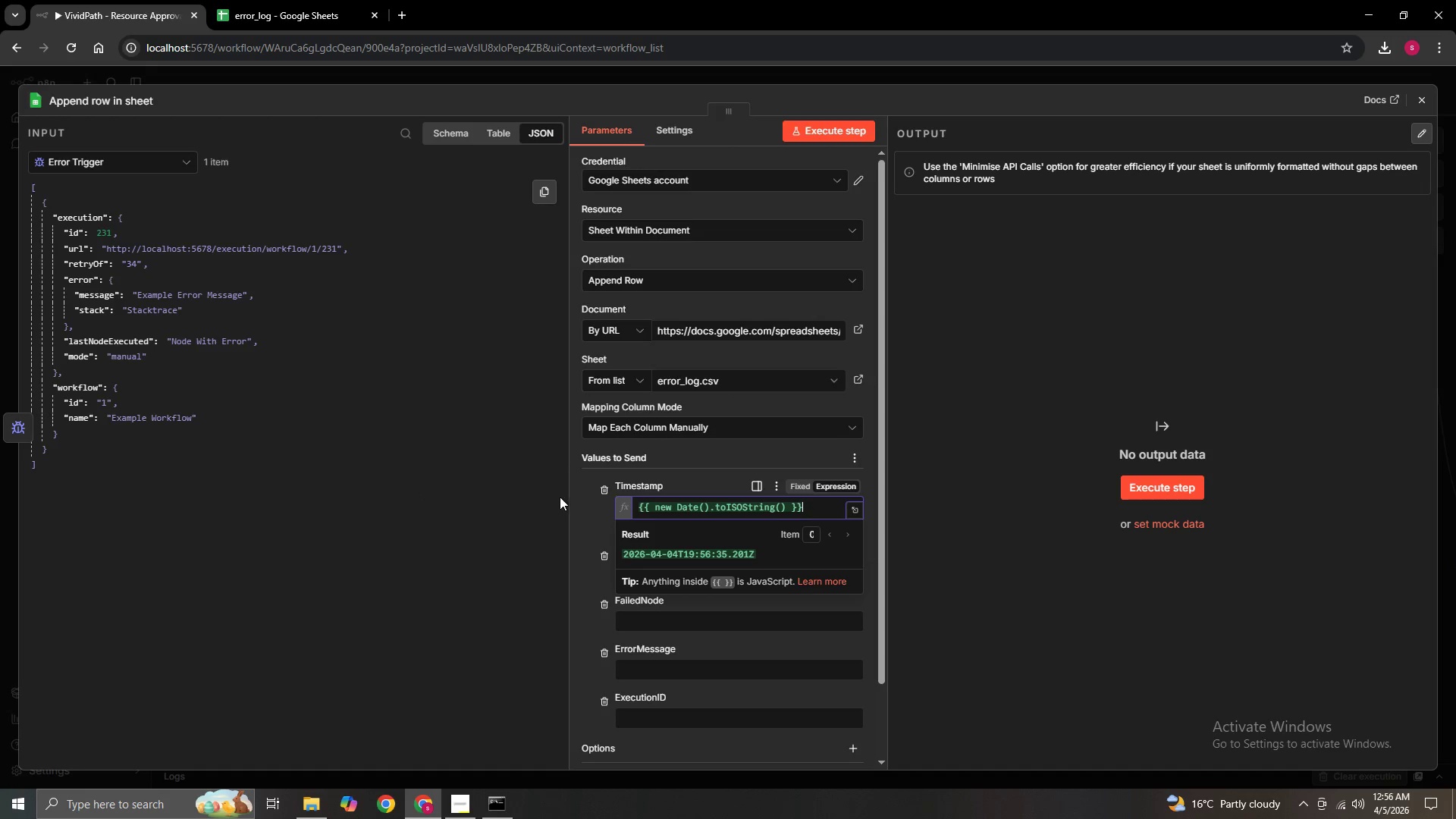 
left_click([582, 507])
 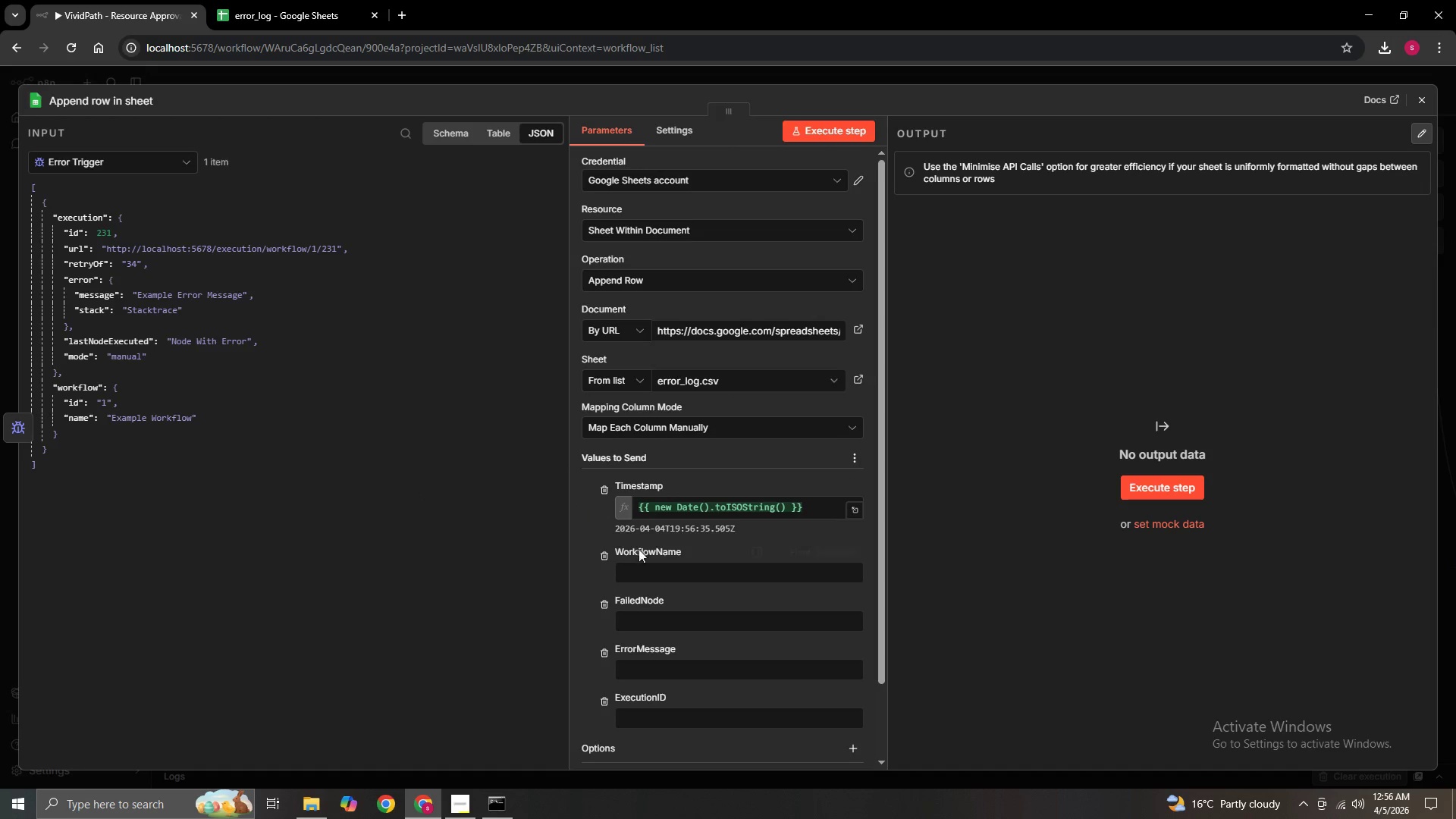 
scroll: coordinate [668, 561], scroll_direction: down, amount: 1.0
 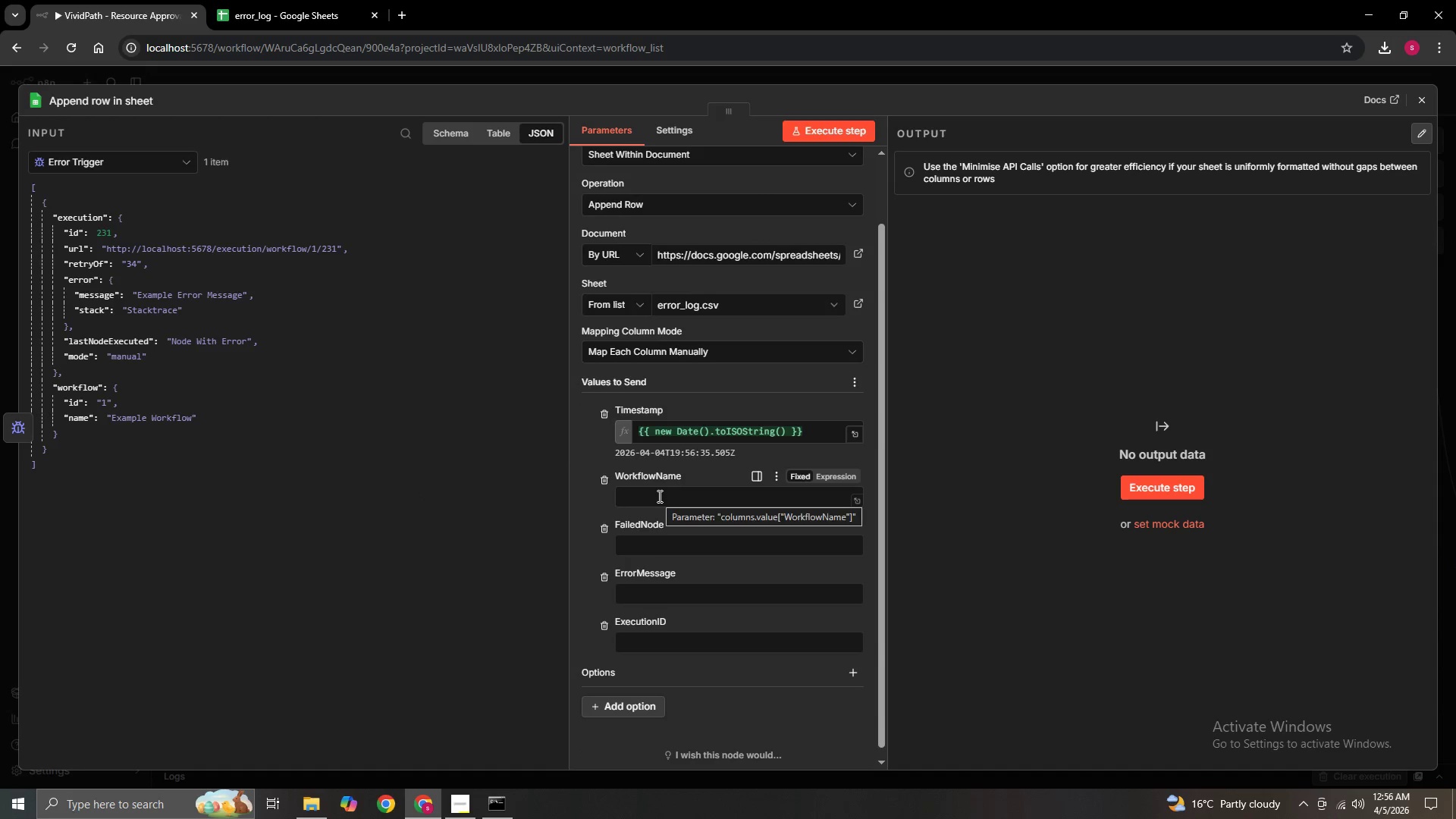 
left_click([658, 496])
 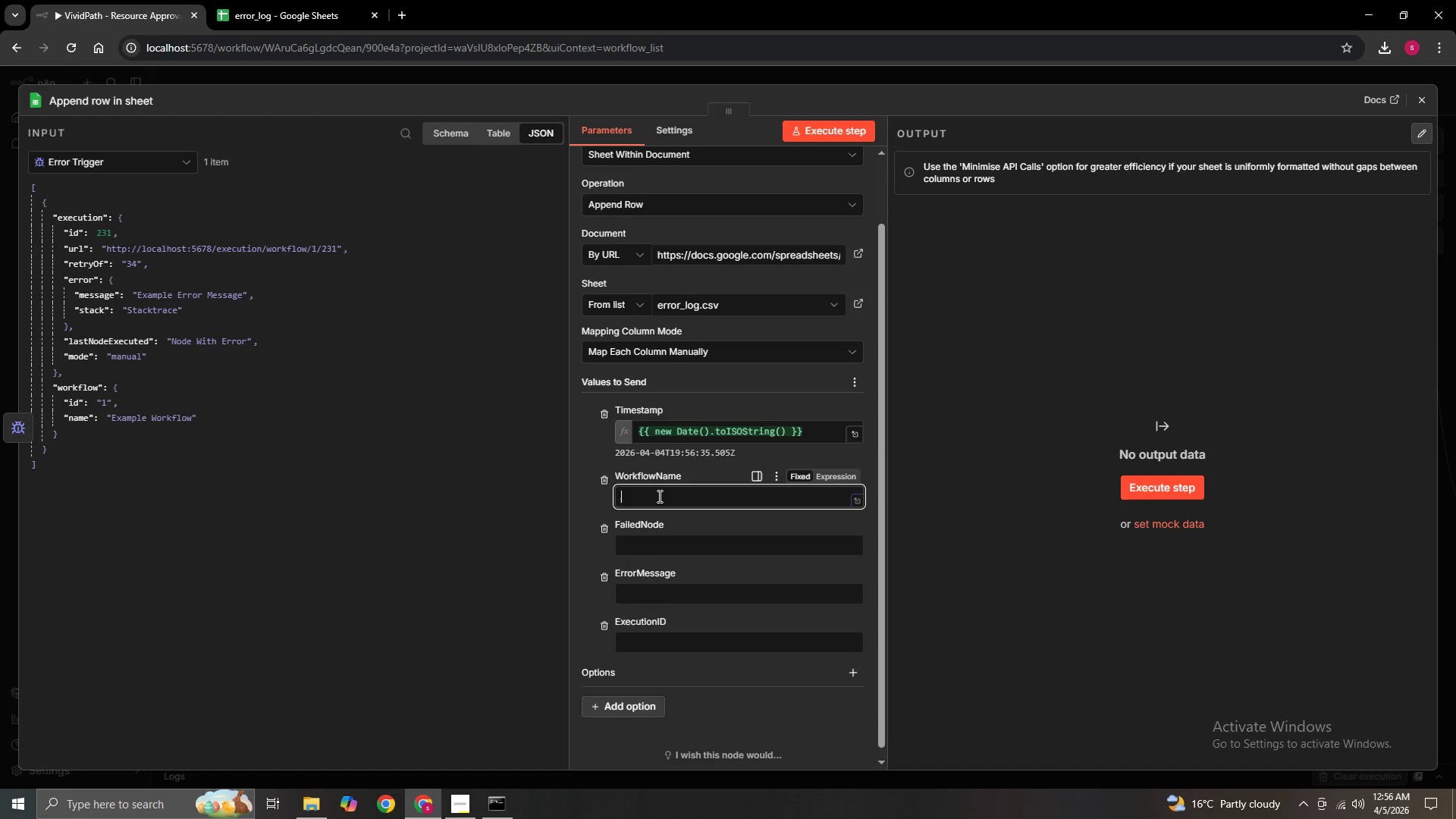 
key(Equal)
 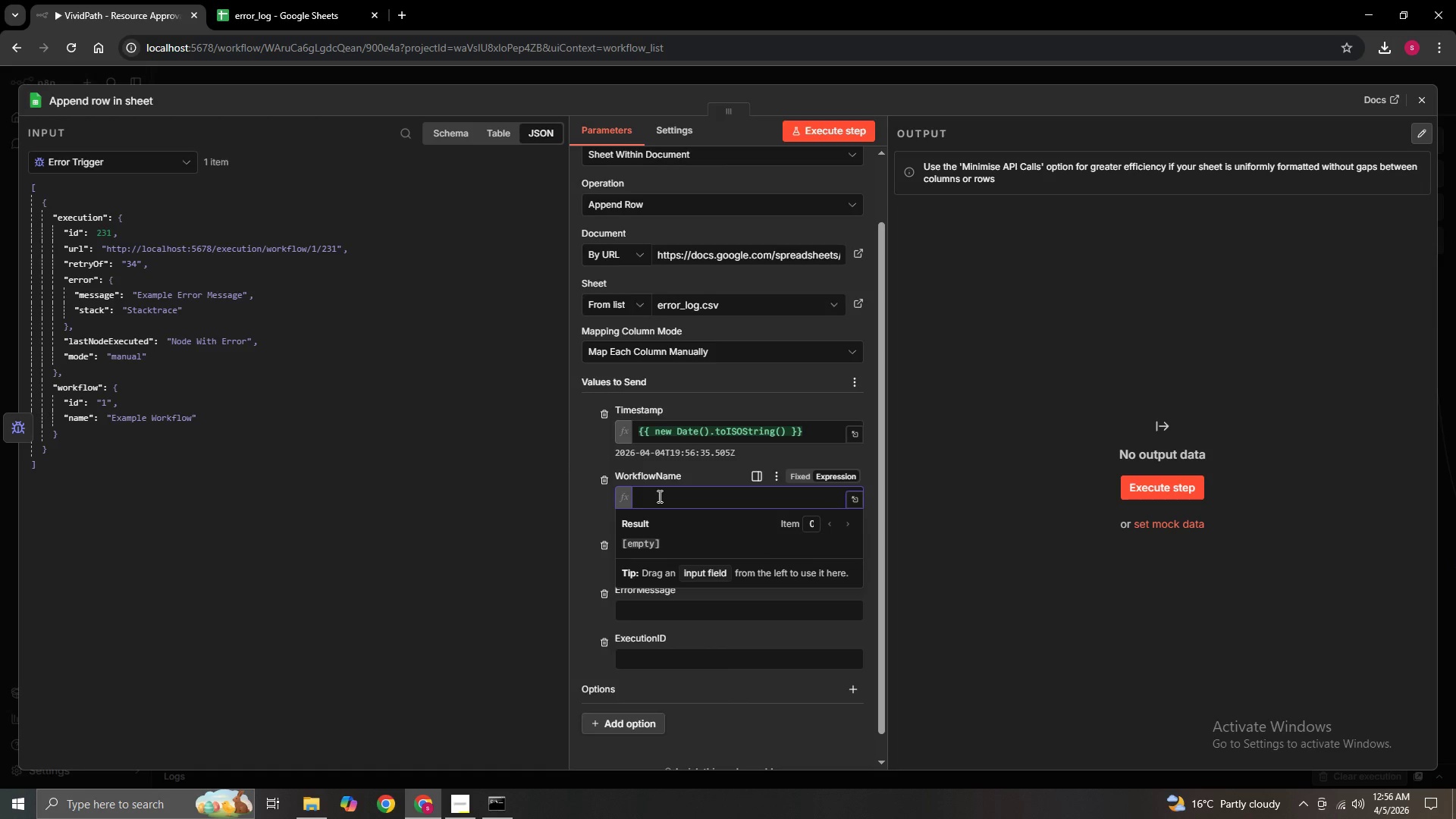 
type({{ new)
 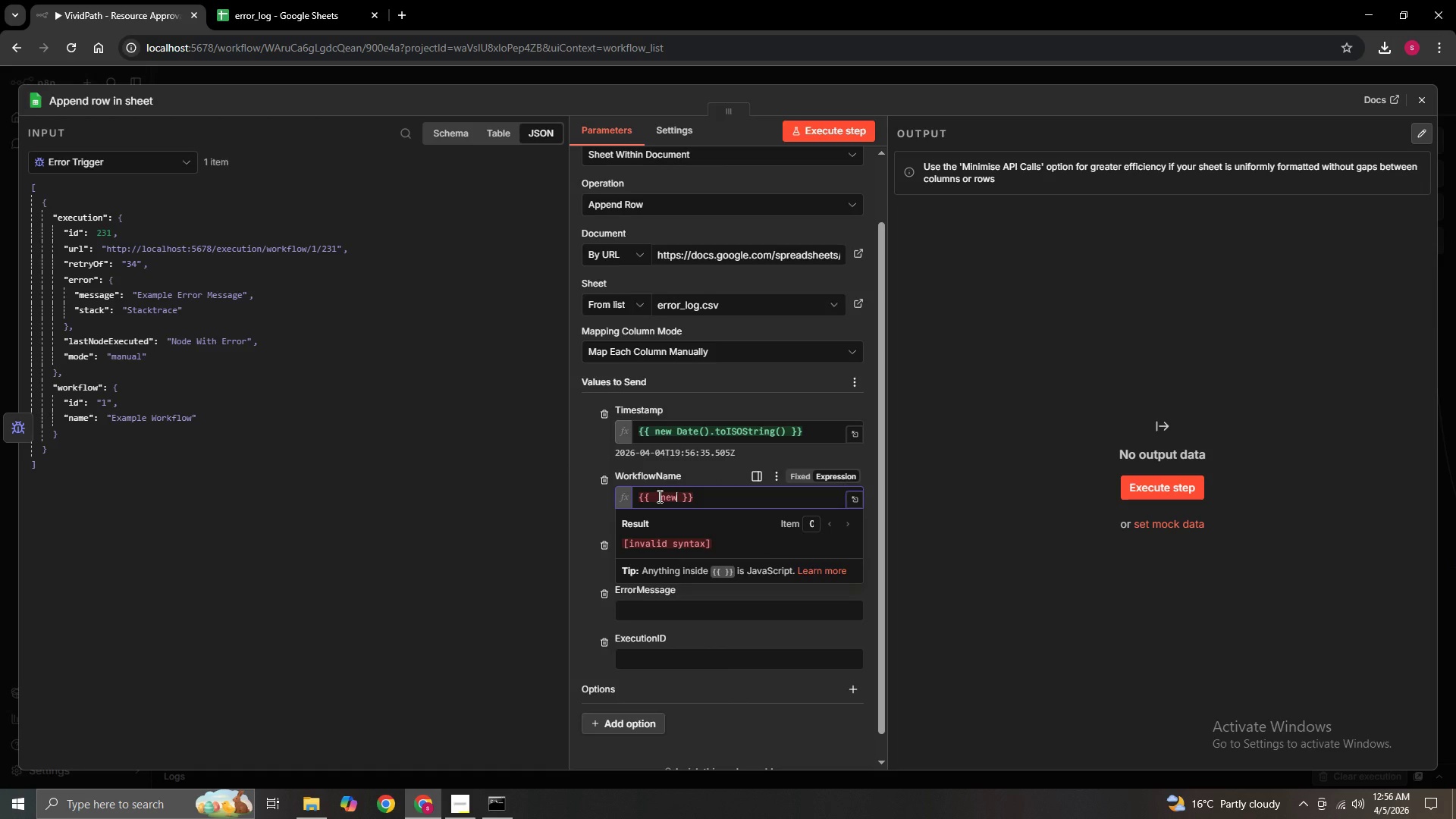 
wait(5.03)
 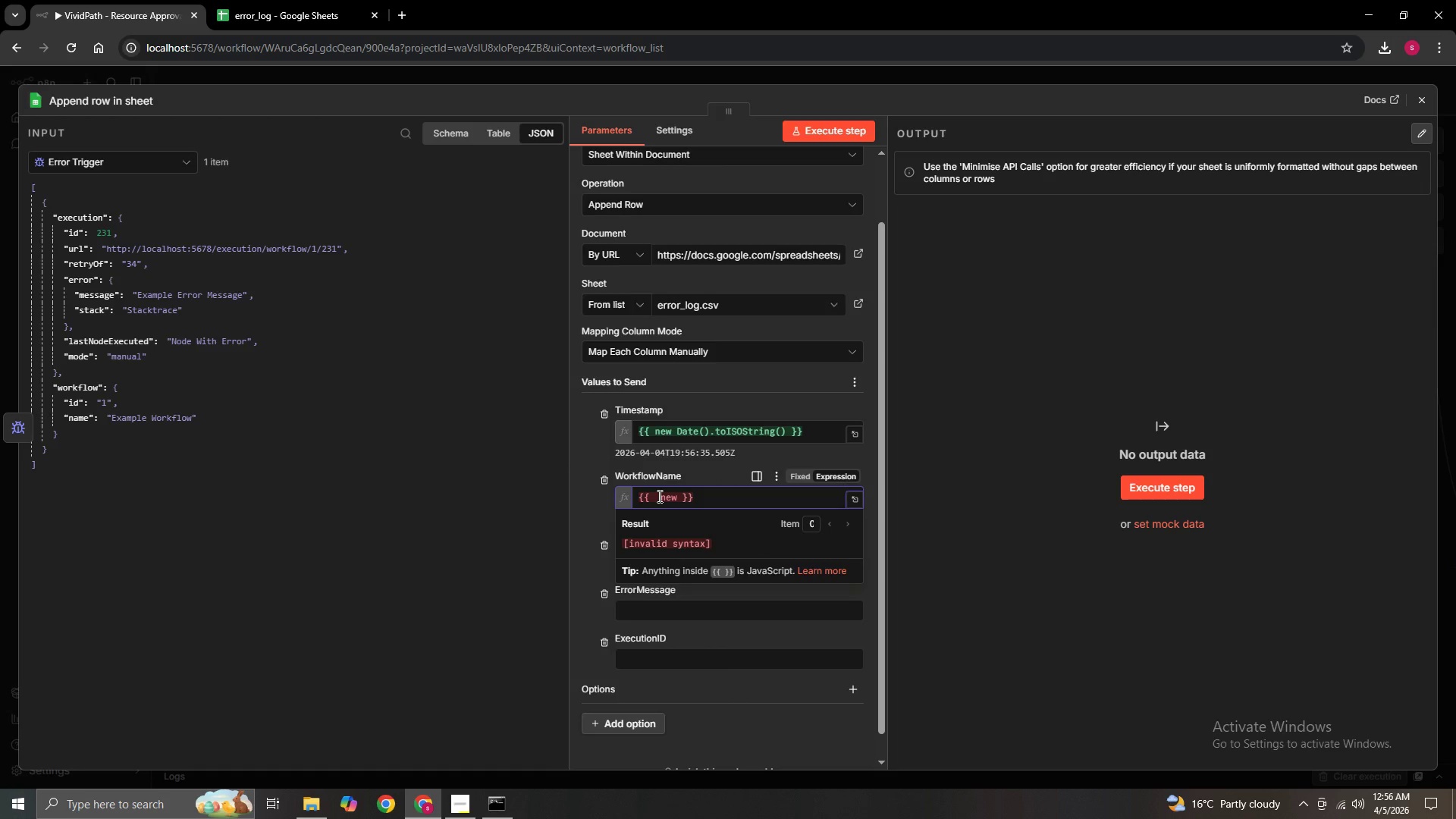 
key(Backspace)
 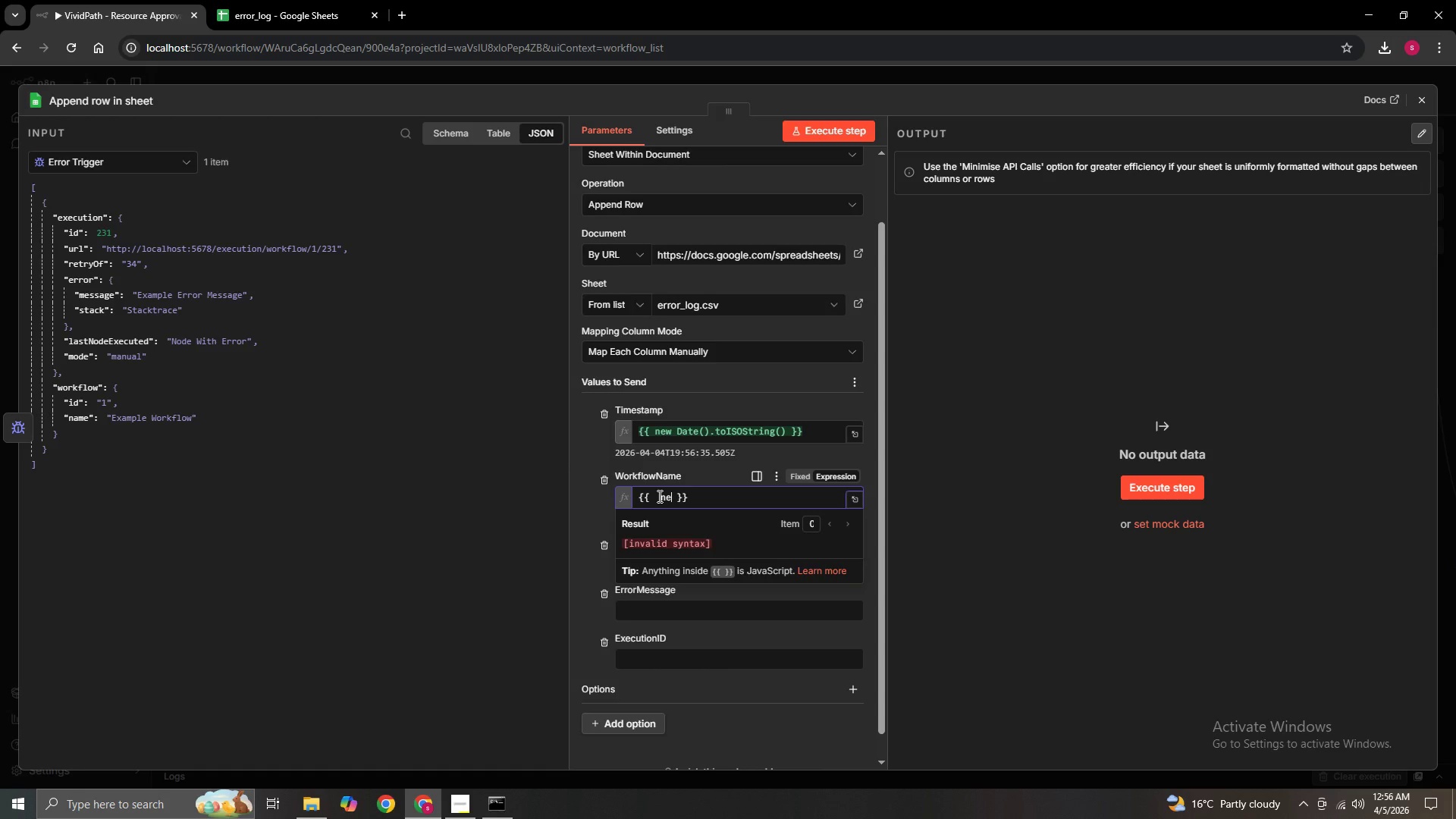 
key(Backspace)
 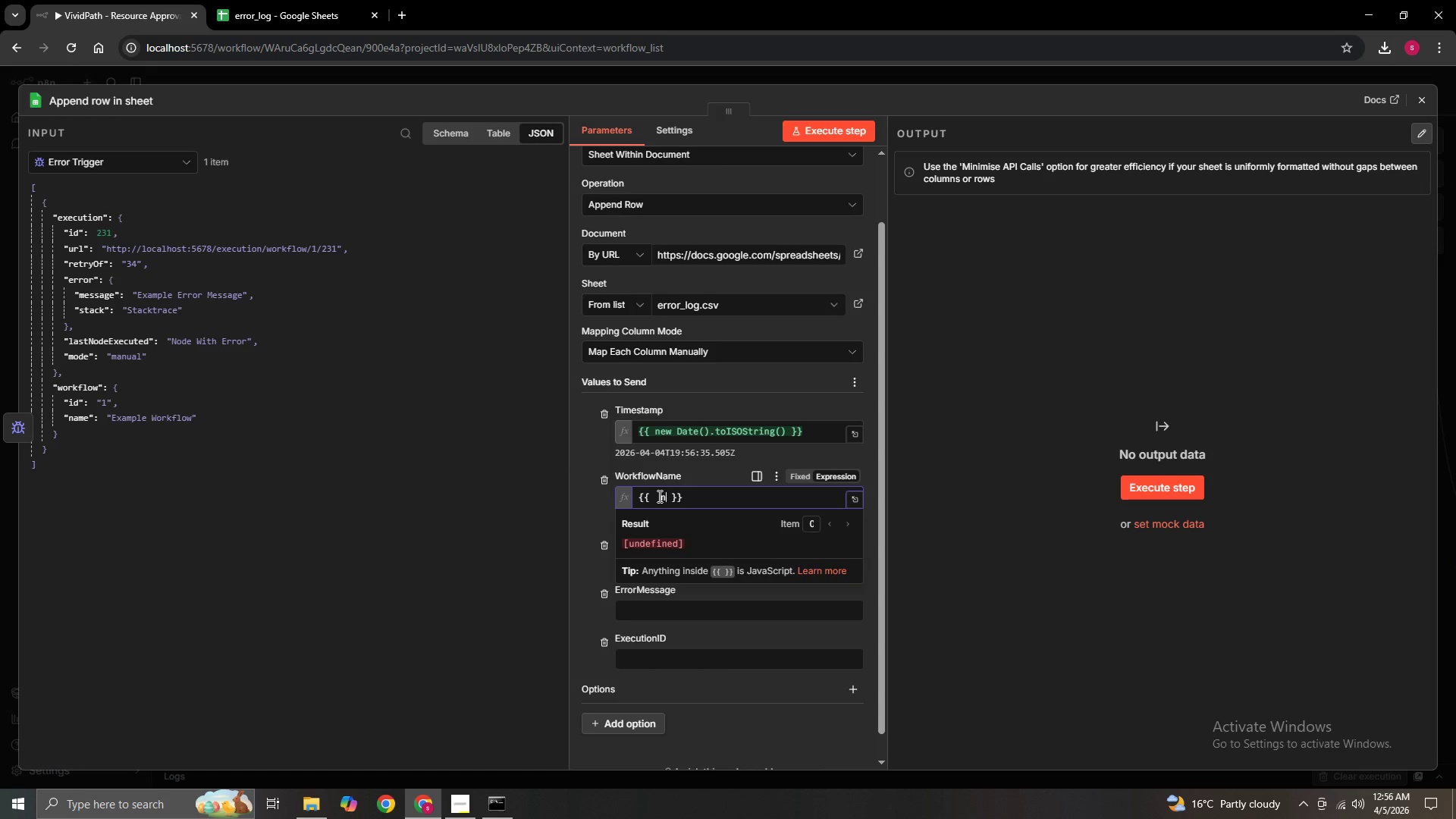 
key(Backspace)
 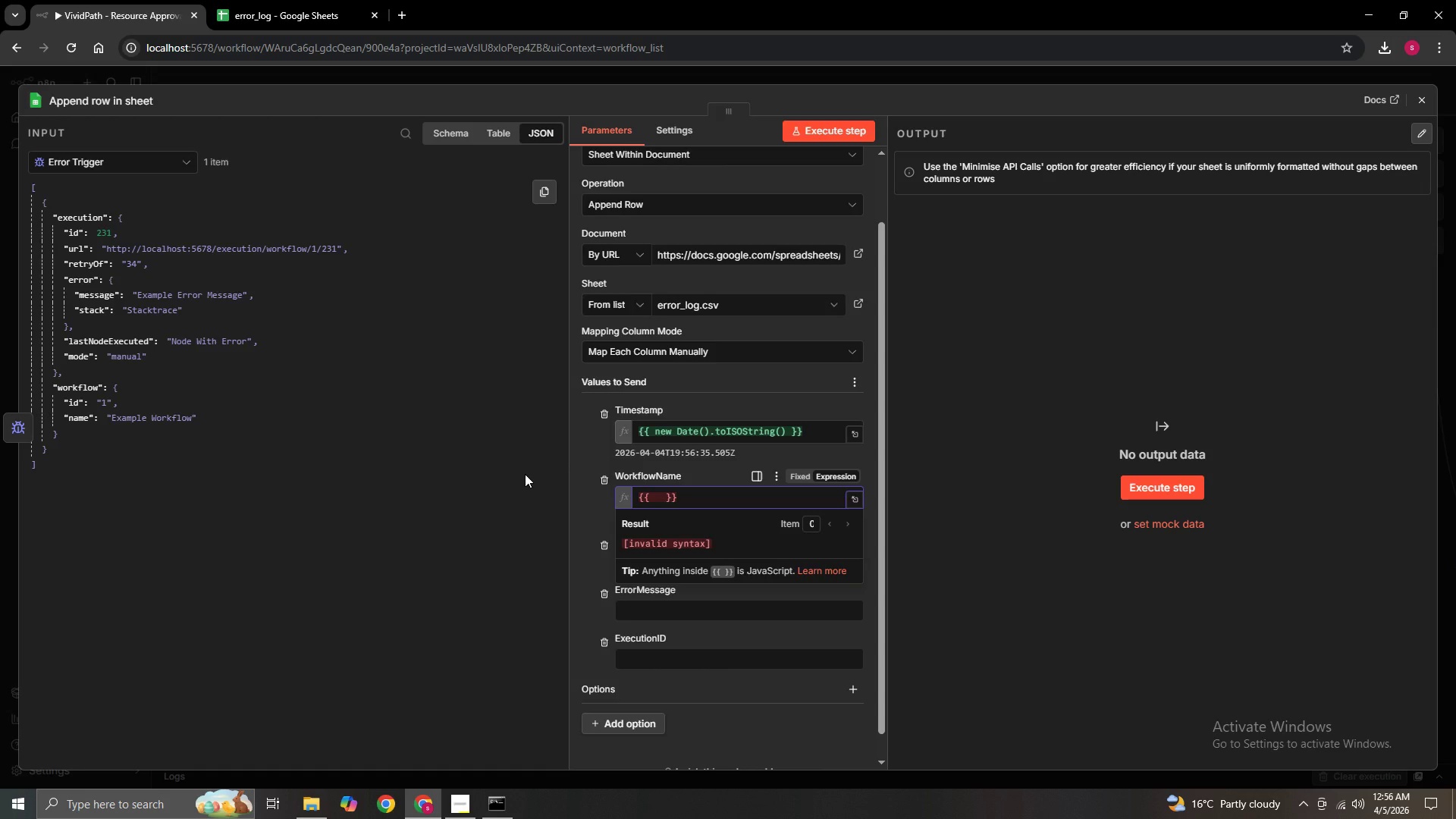 
key(Backspace)
 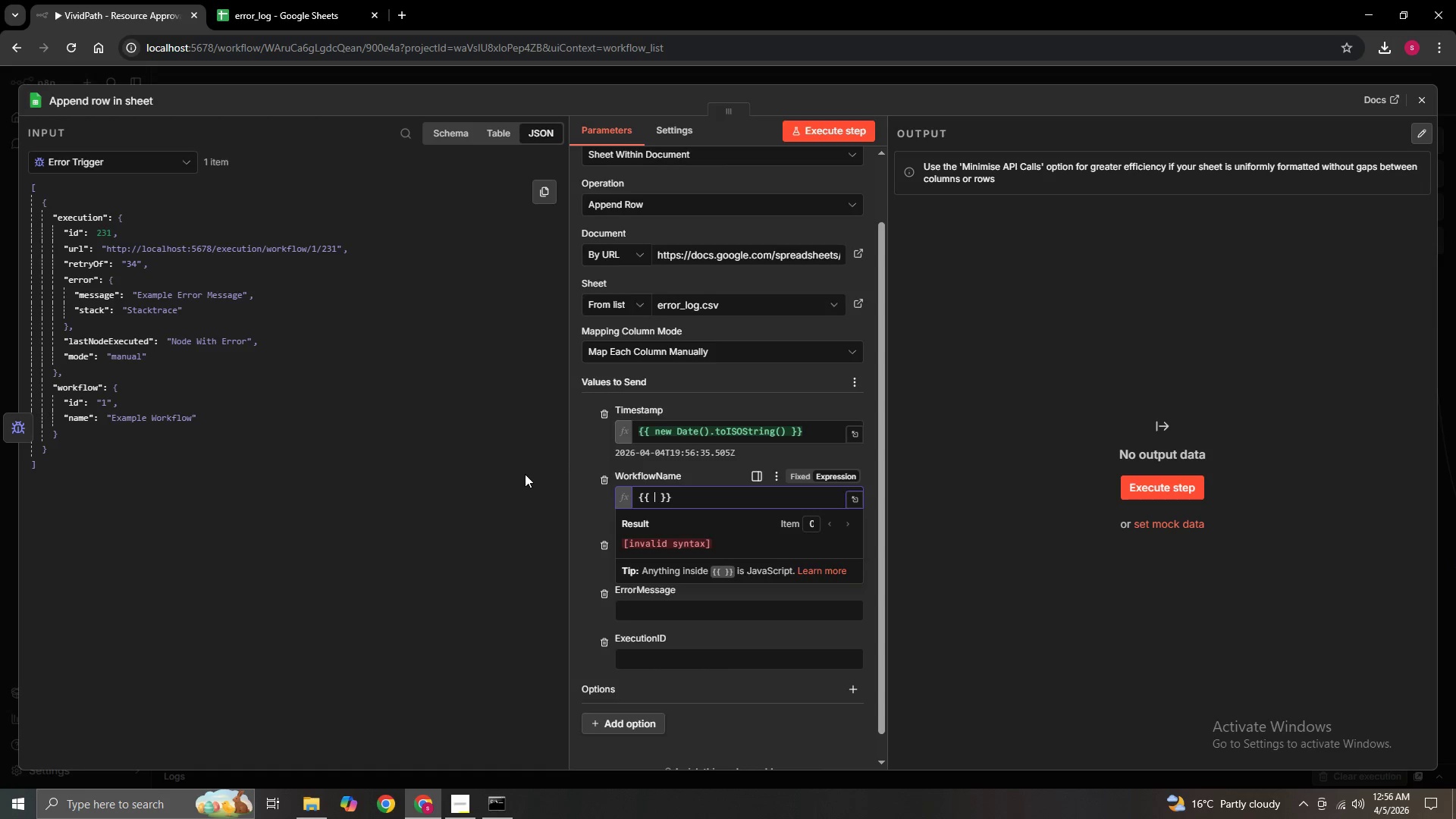 
key(Backspace)
 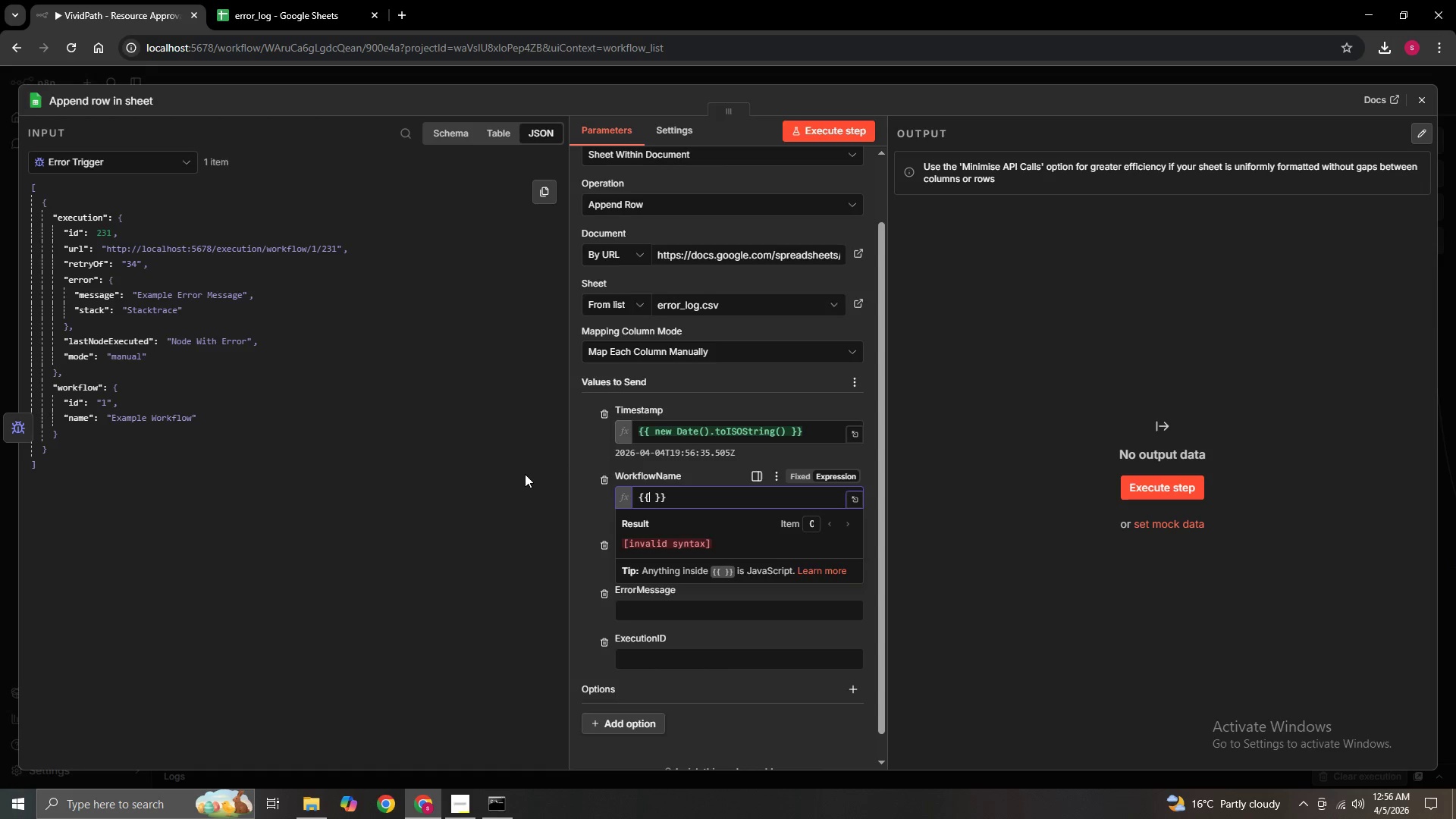 
key(Backspace)
 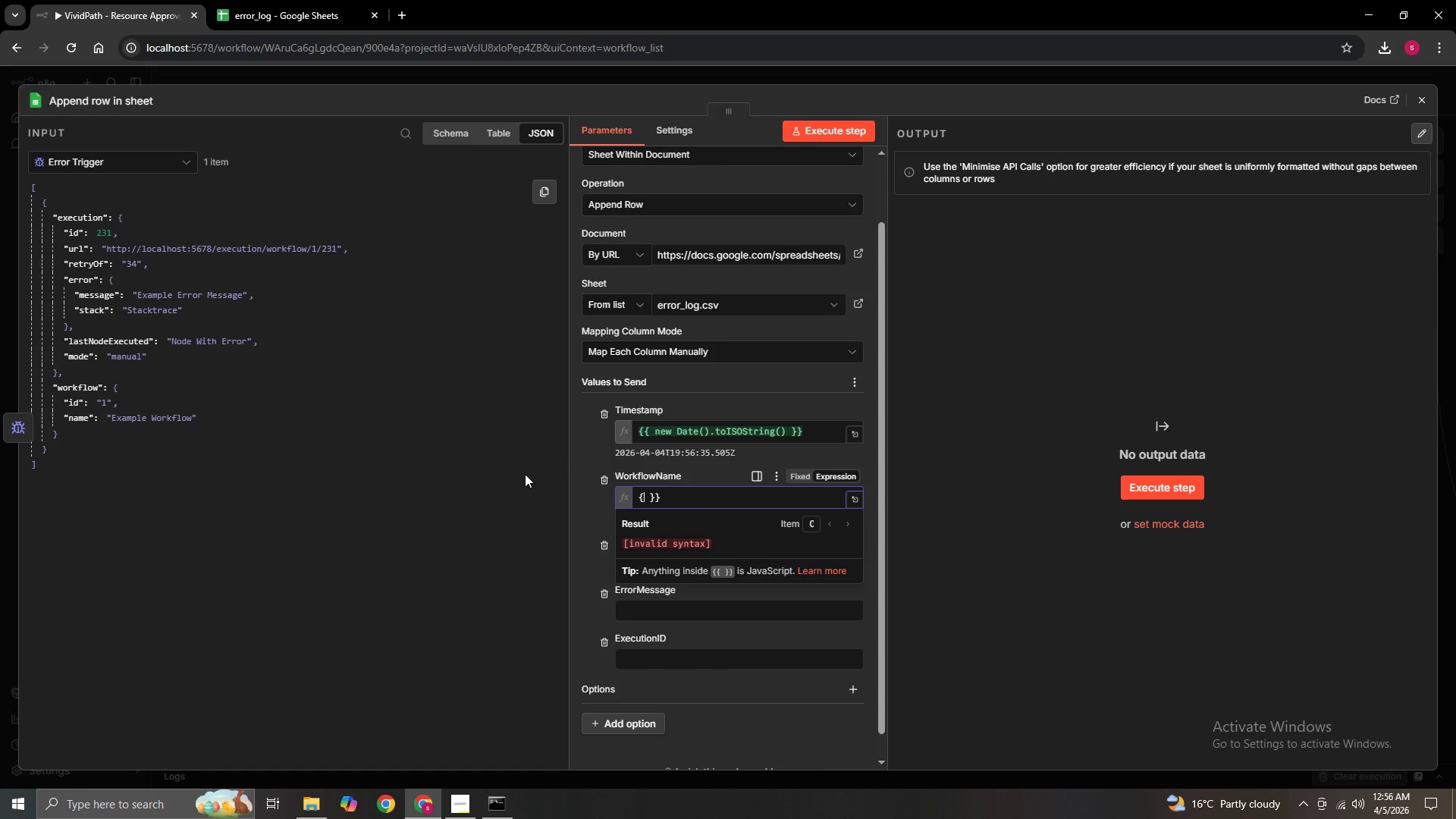 
key(Backspace)
 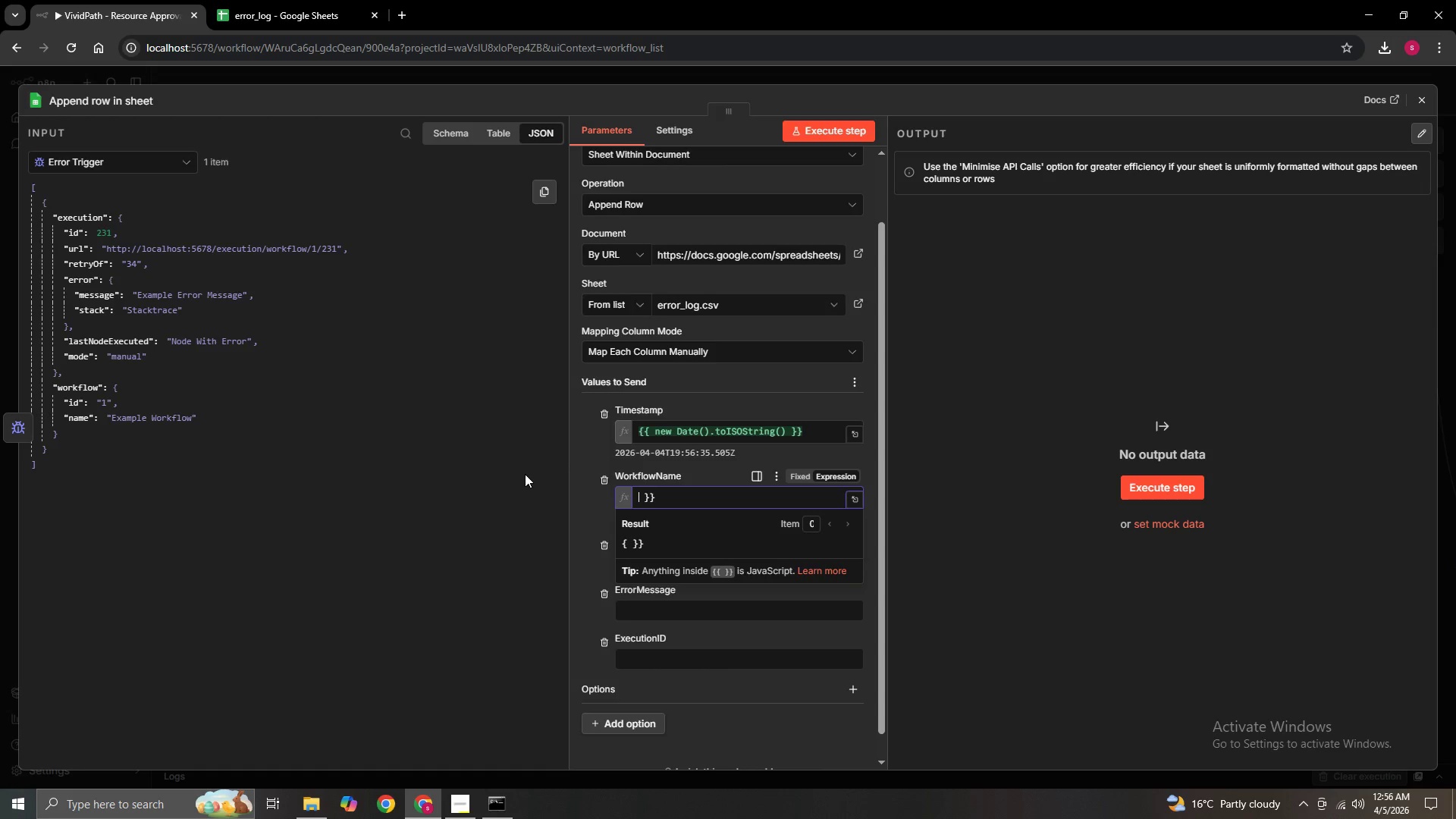 
key(Backspace)
 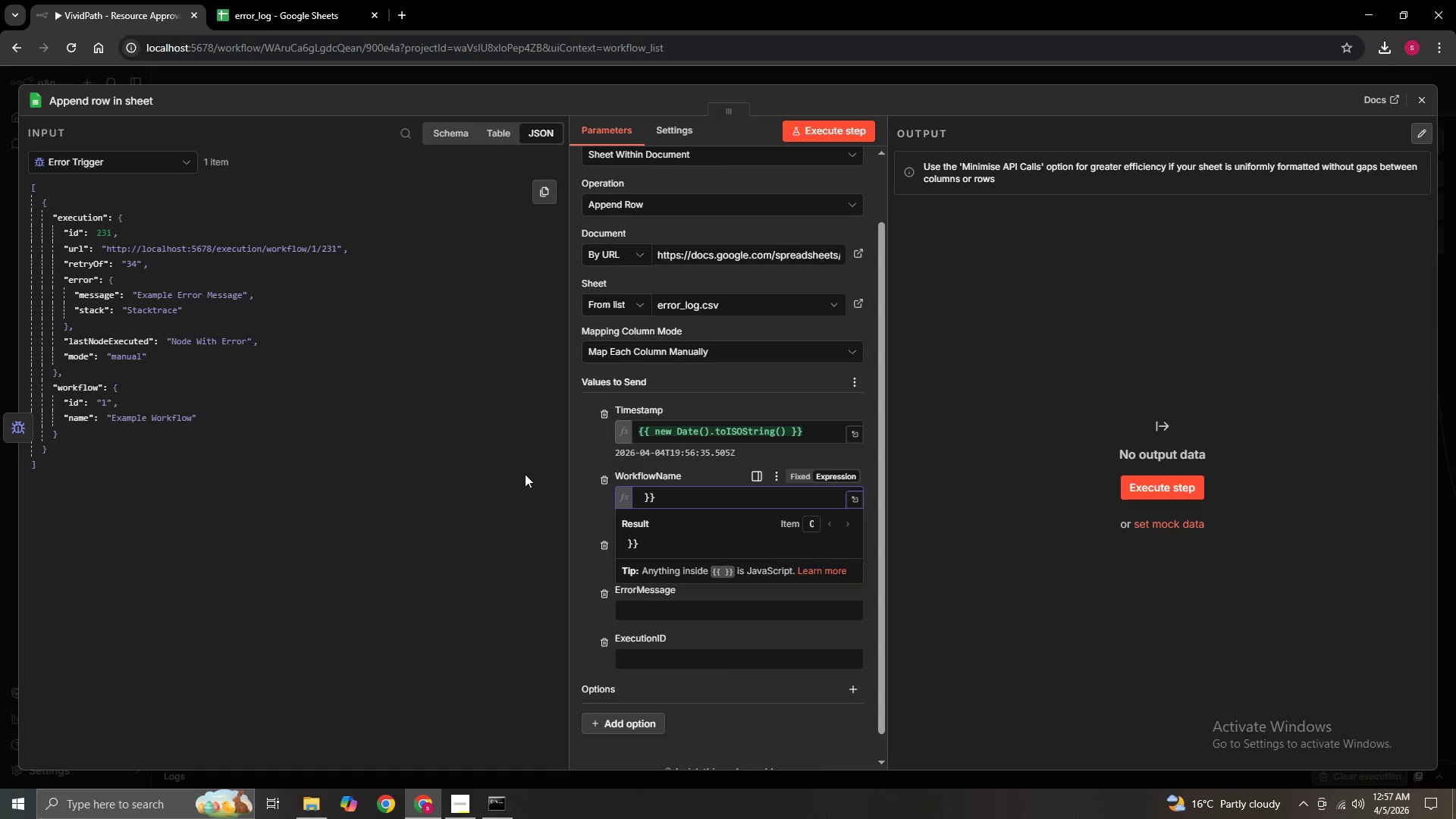 
key(Delete)
 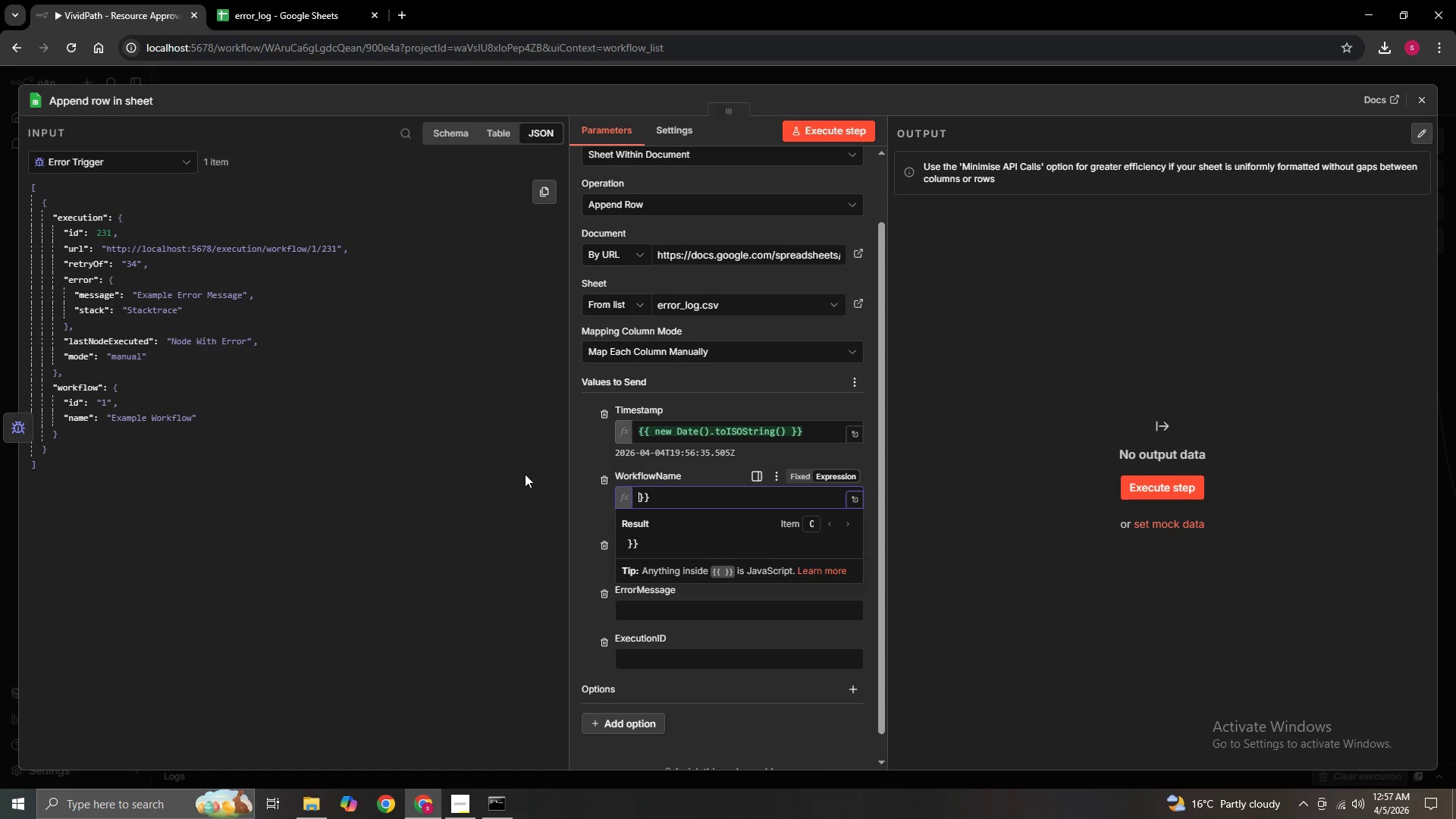 
key(Delete)
 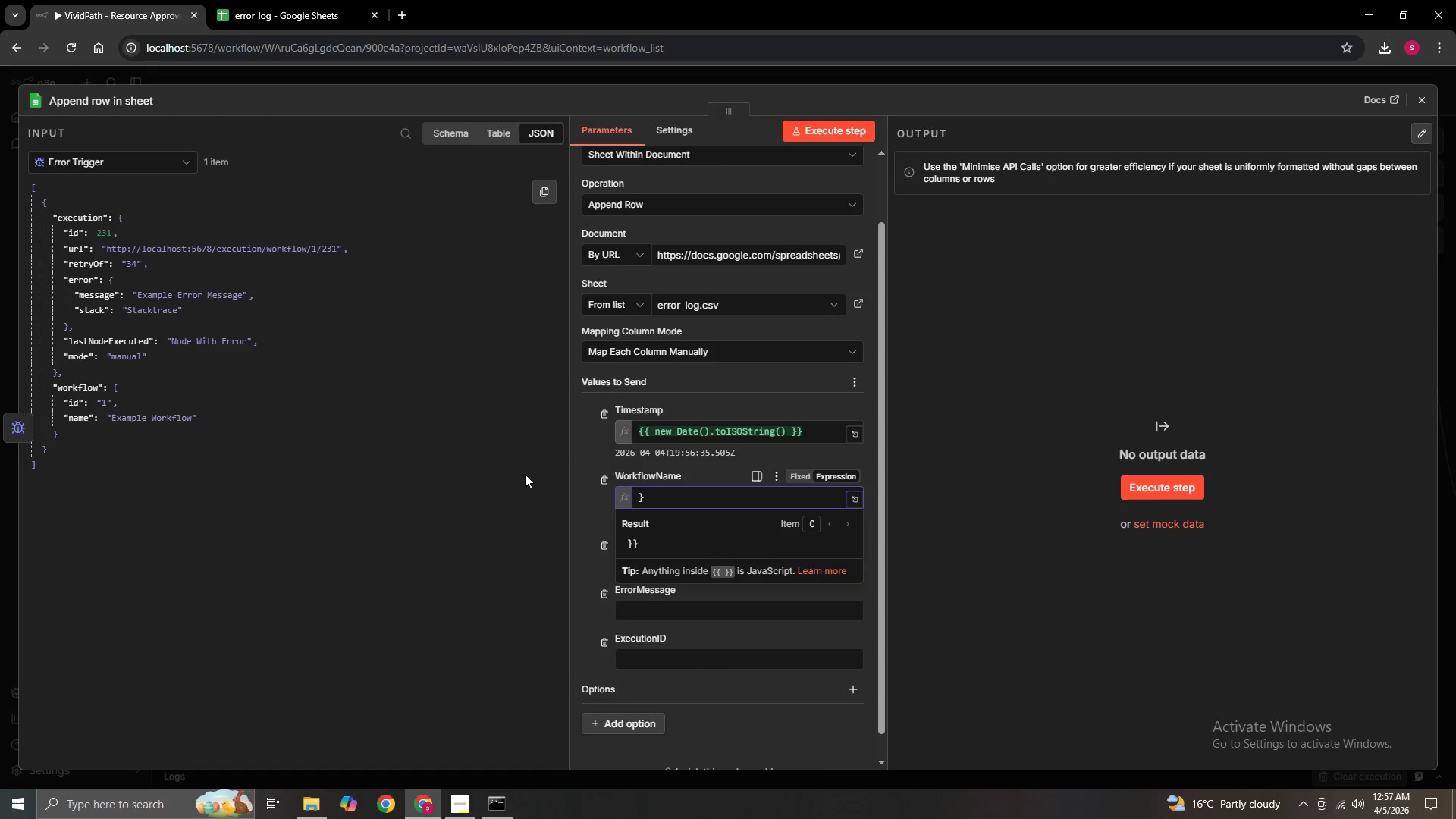 
key(Delete)
 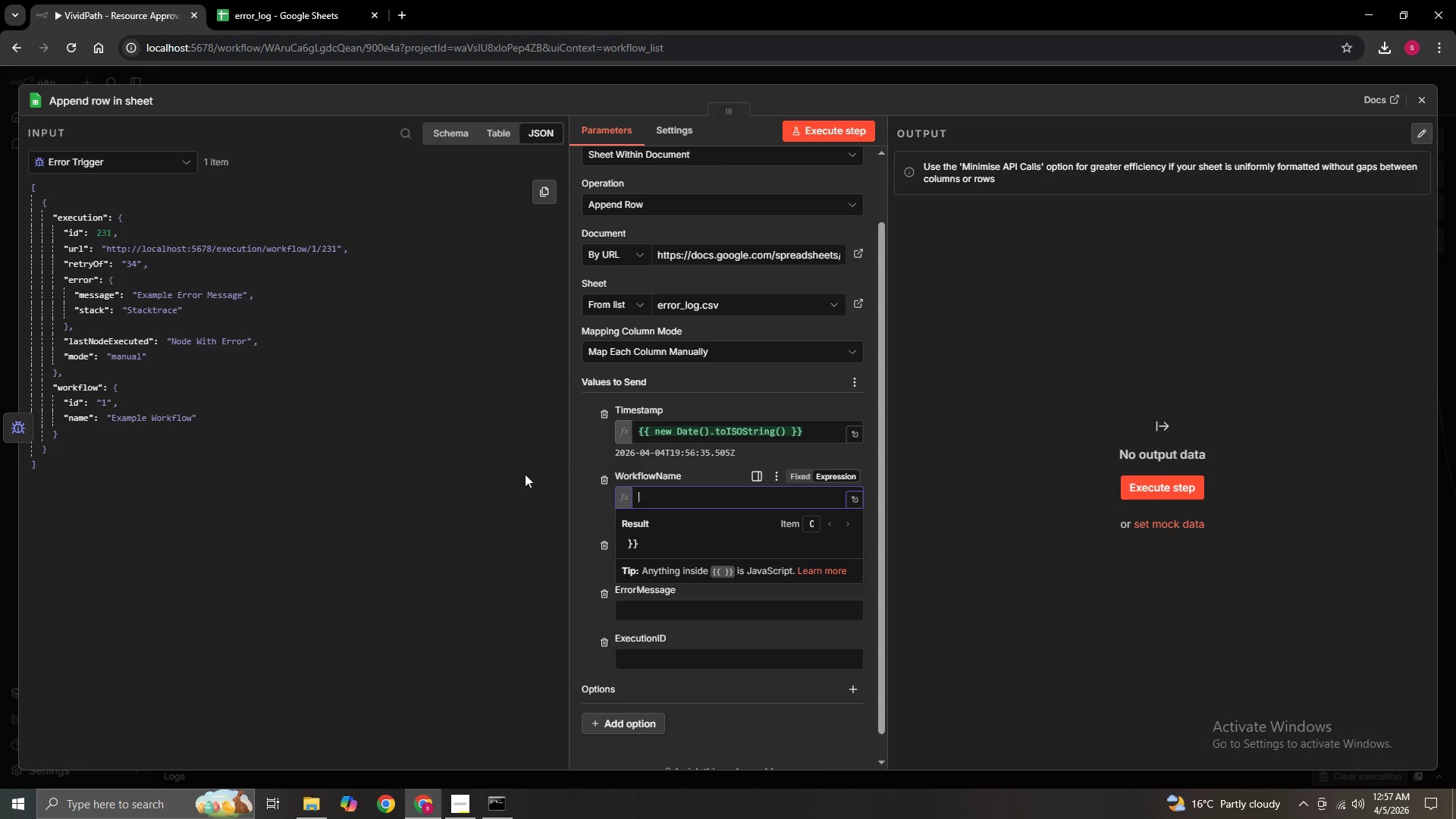 
key(Delete)
 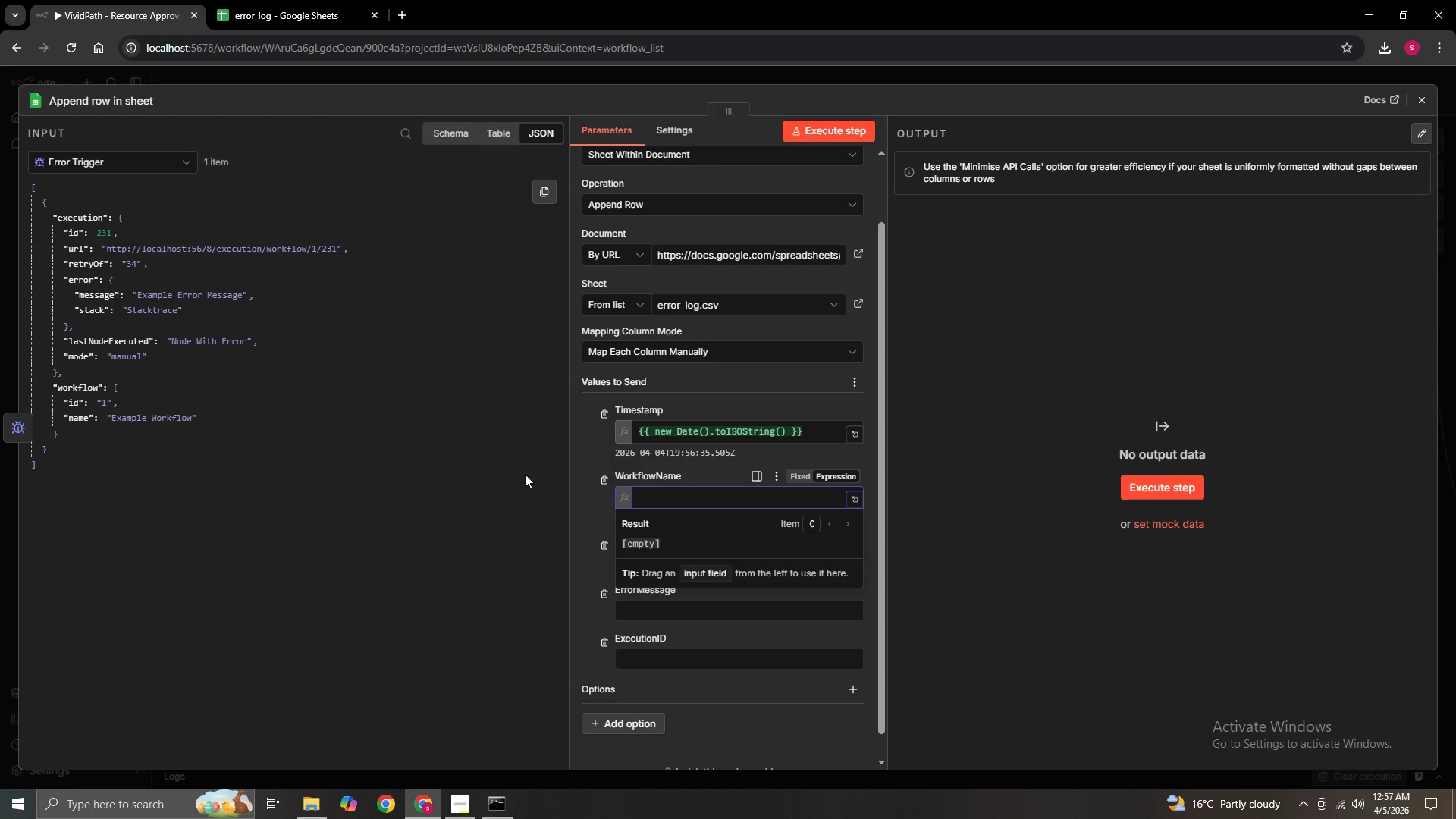 
key(Shift+BracketLeft)
 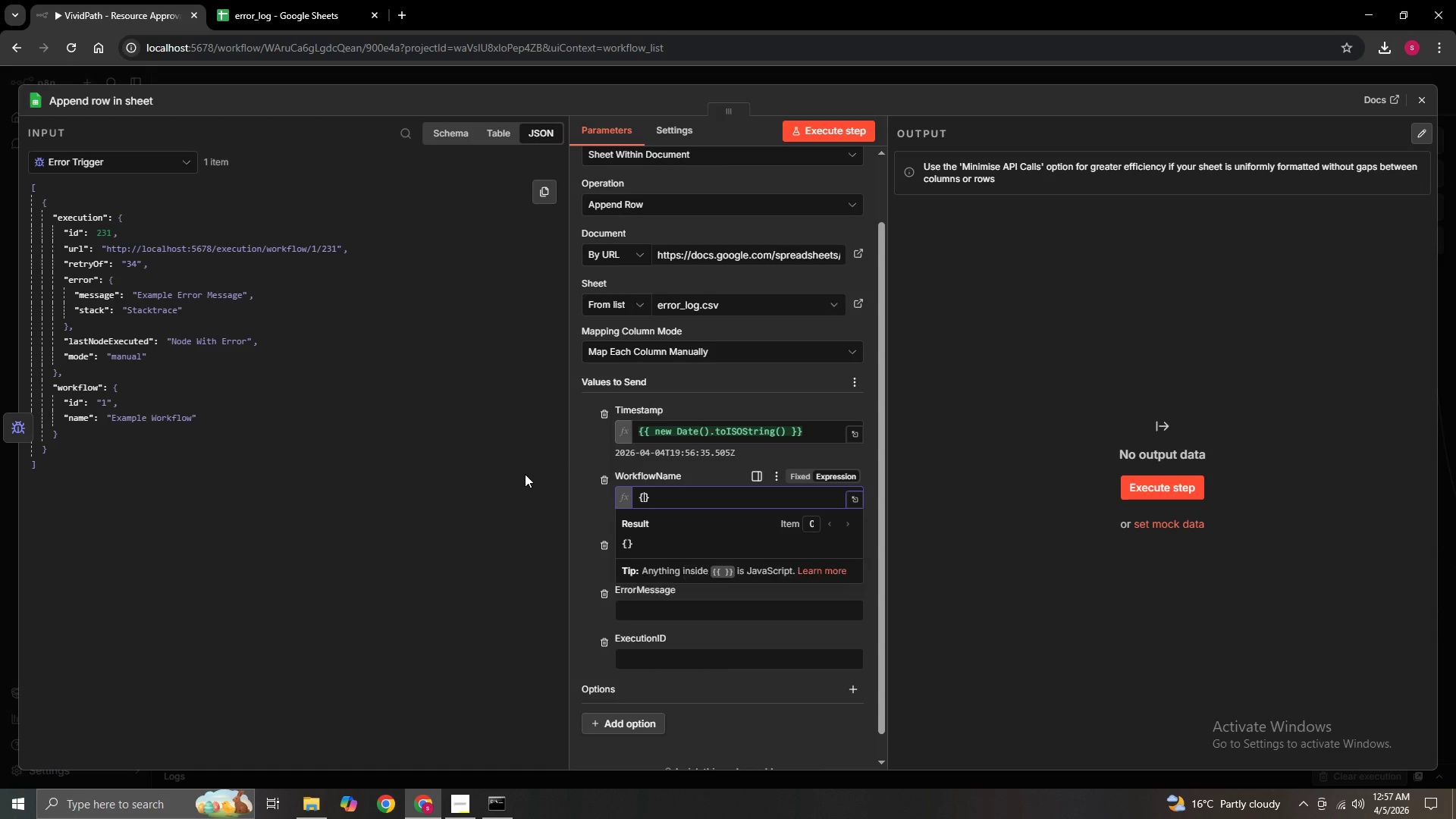 
key(Shift+BracketLeft)
 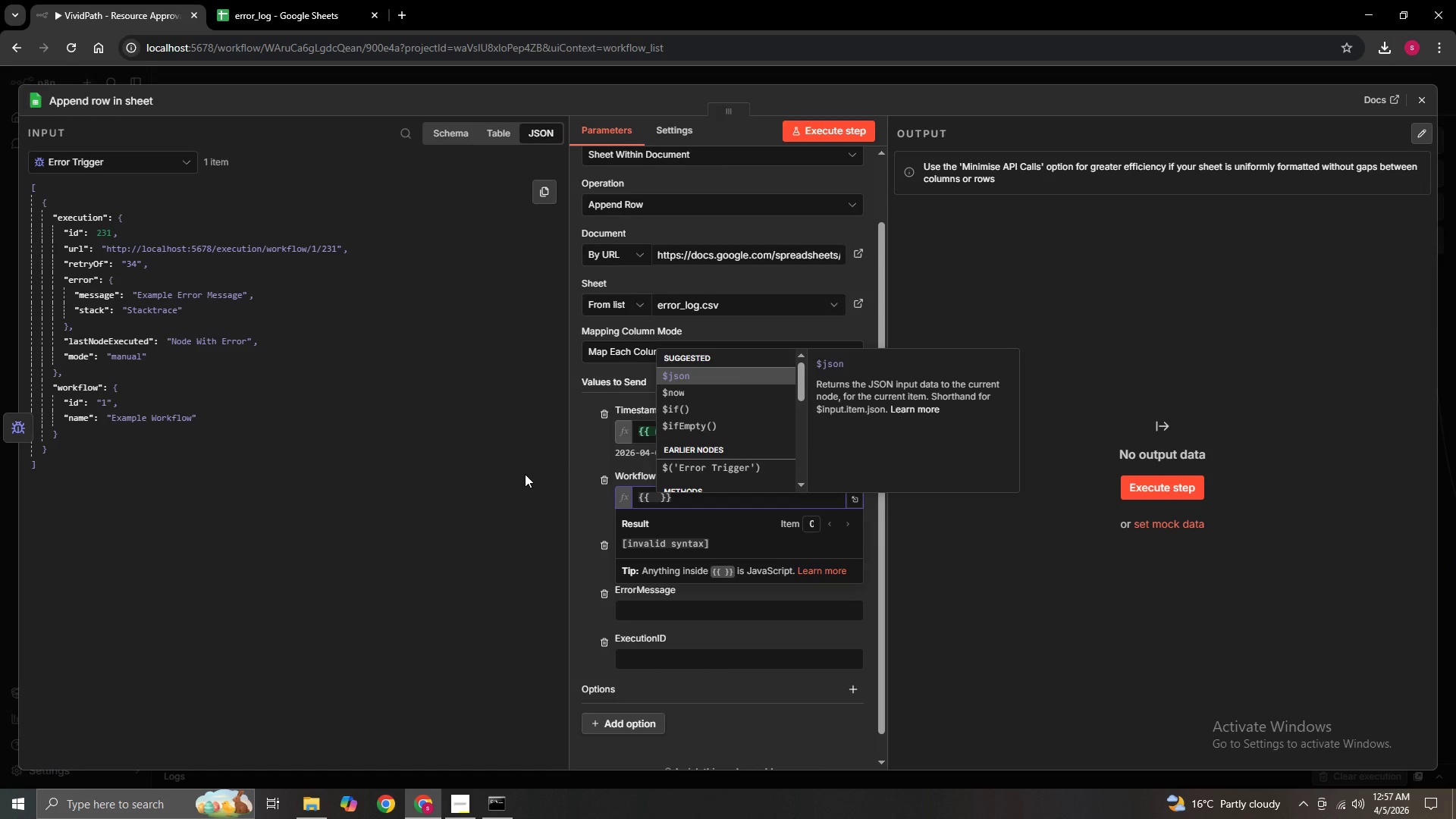 
key(Enter)
 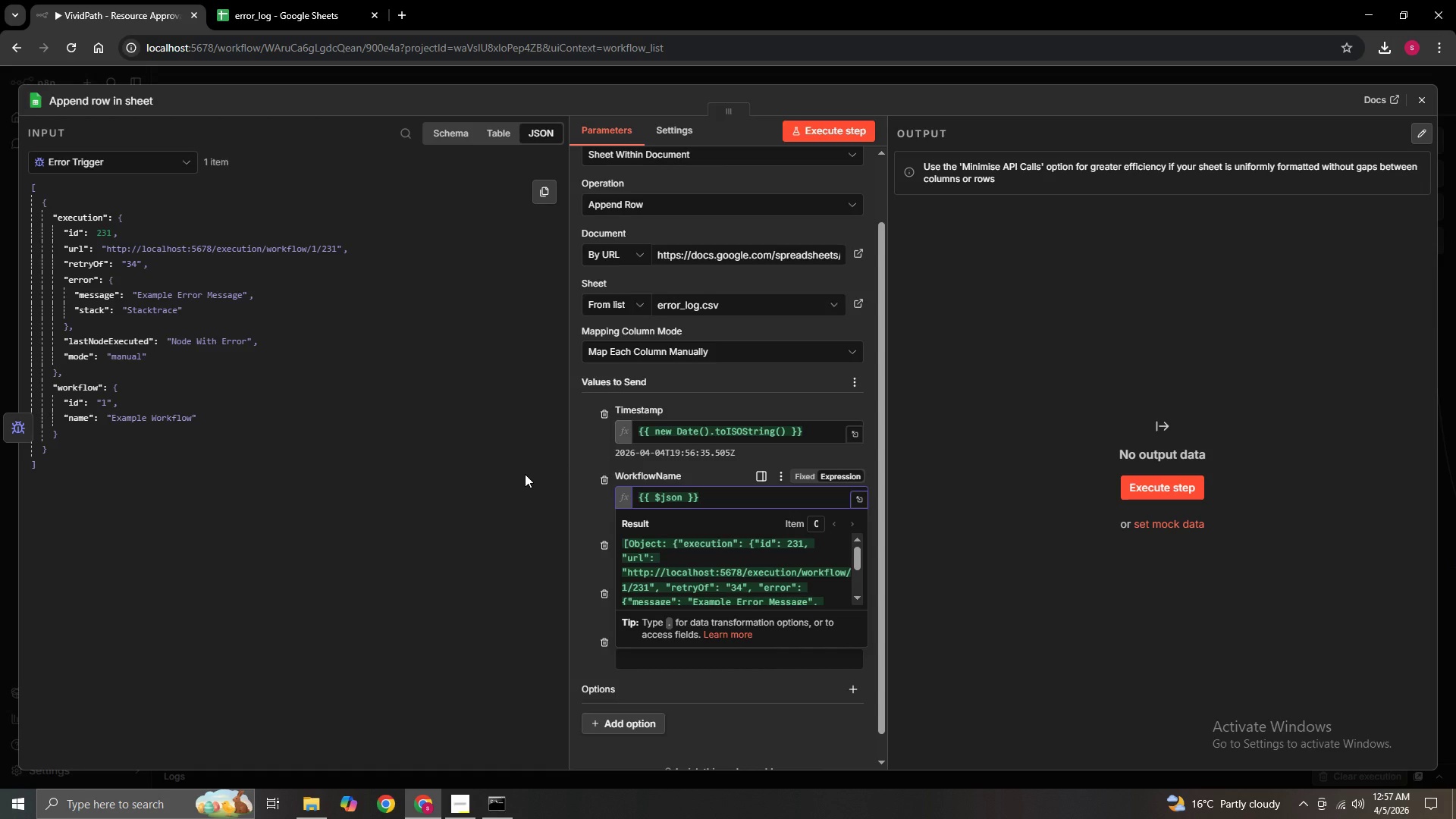 
type(.workflow)
 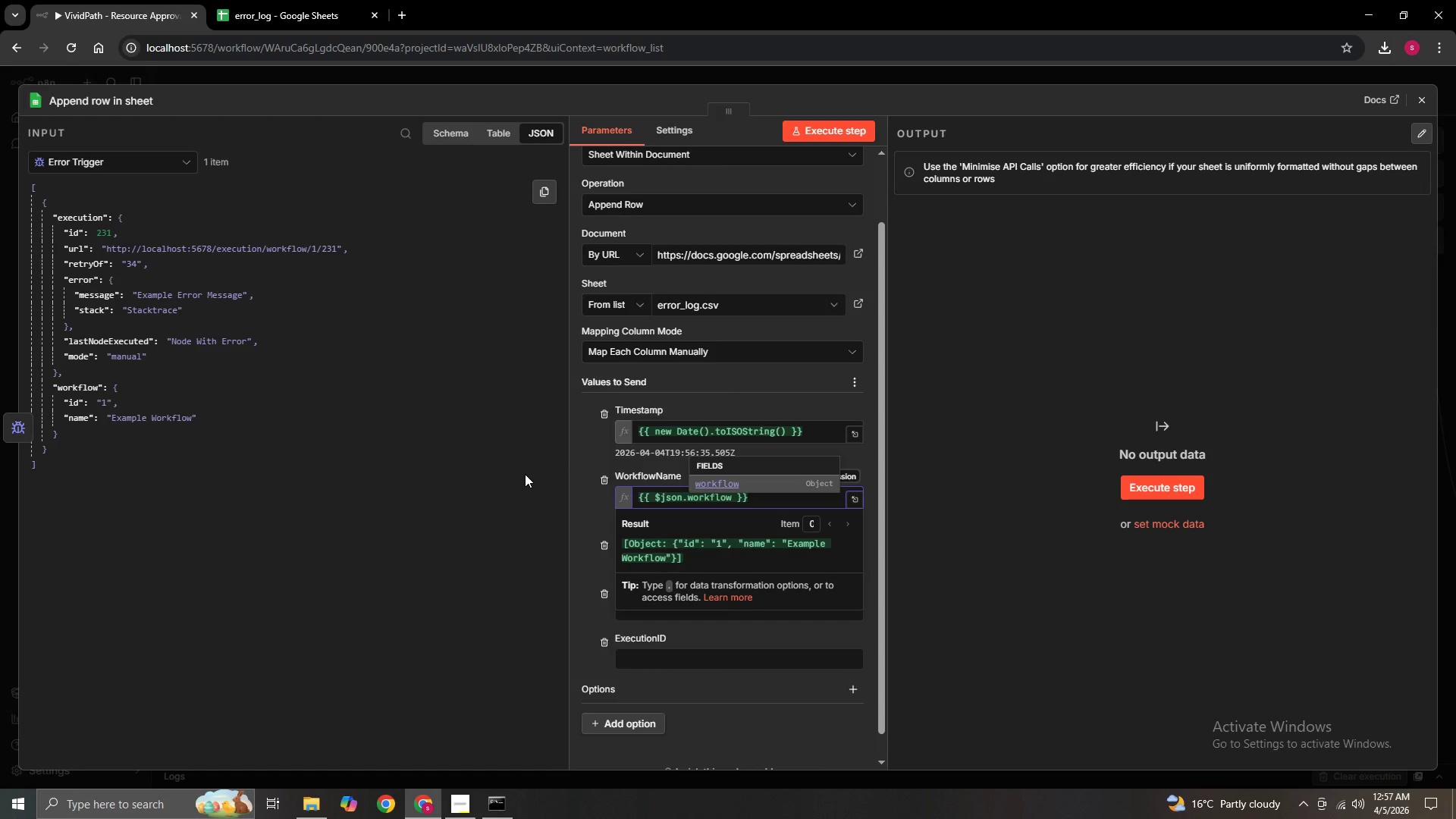 
type(.name)
 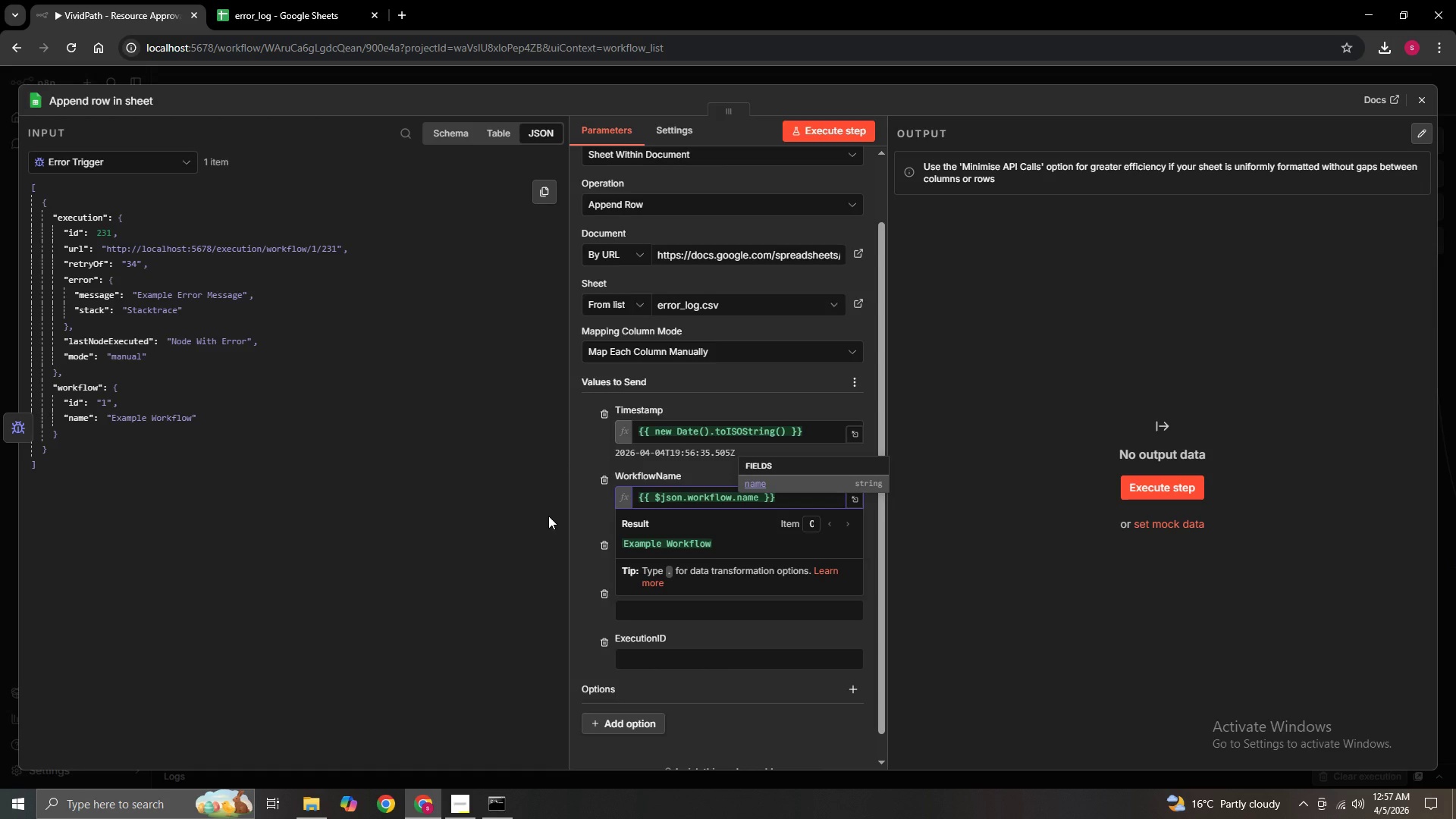 
left_click([532, 516])
 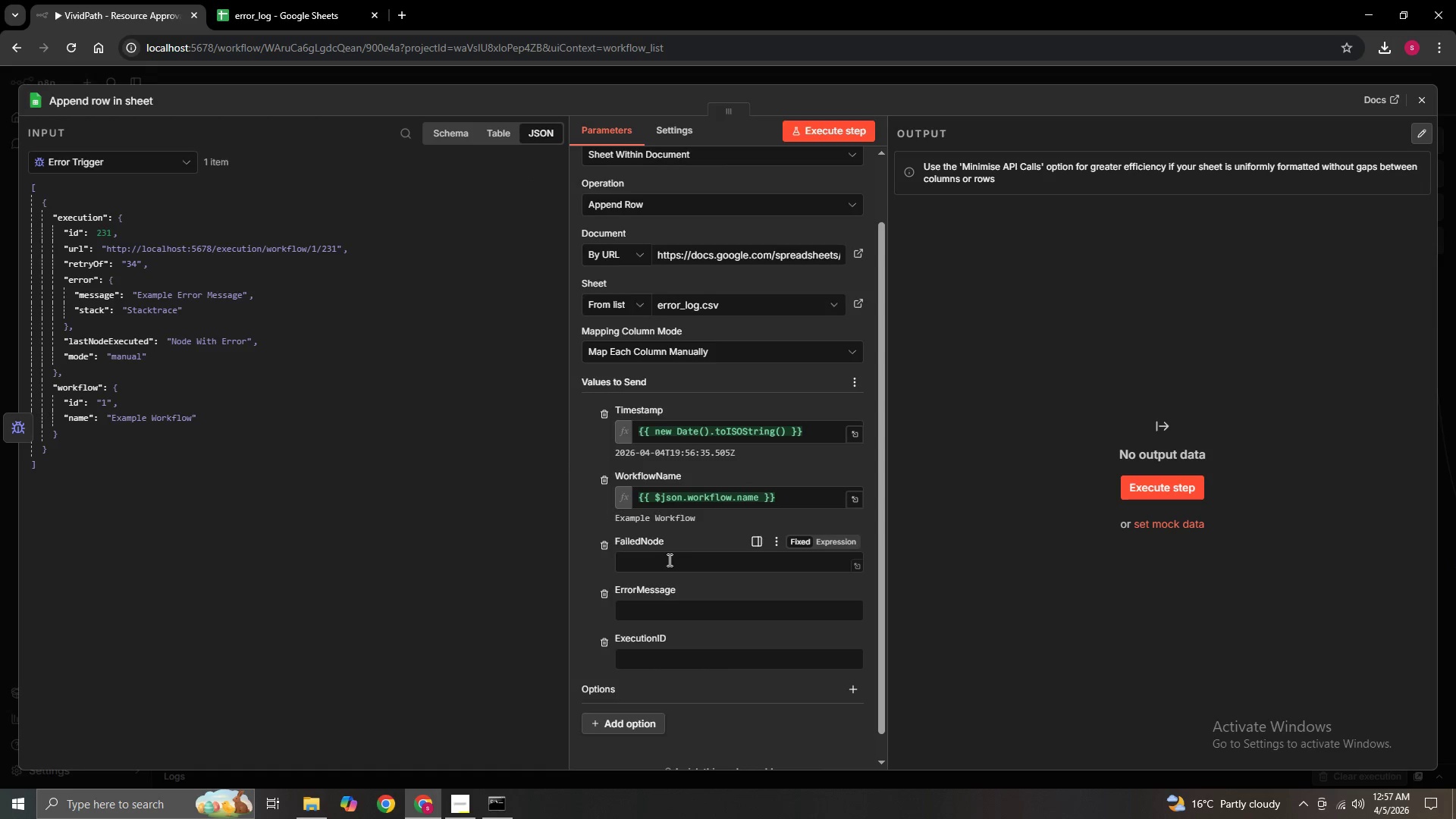 
scroll: coordinate [668, 560], scroll_direction: down, amount: 3.0
 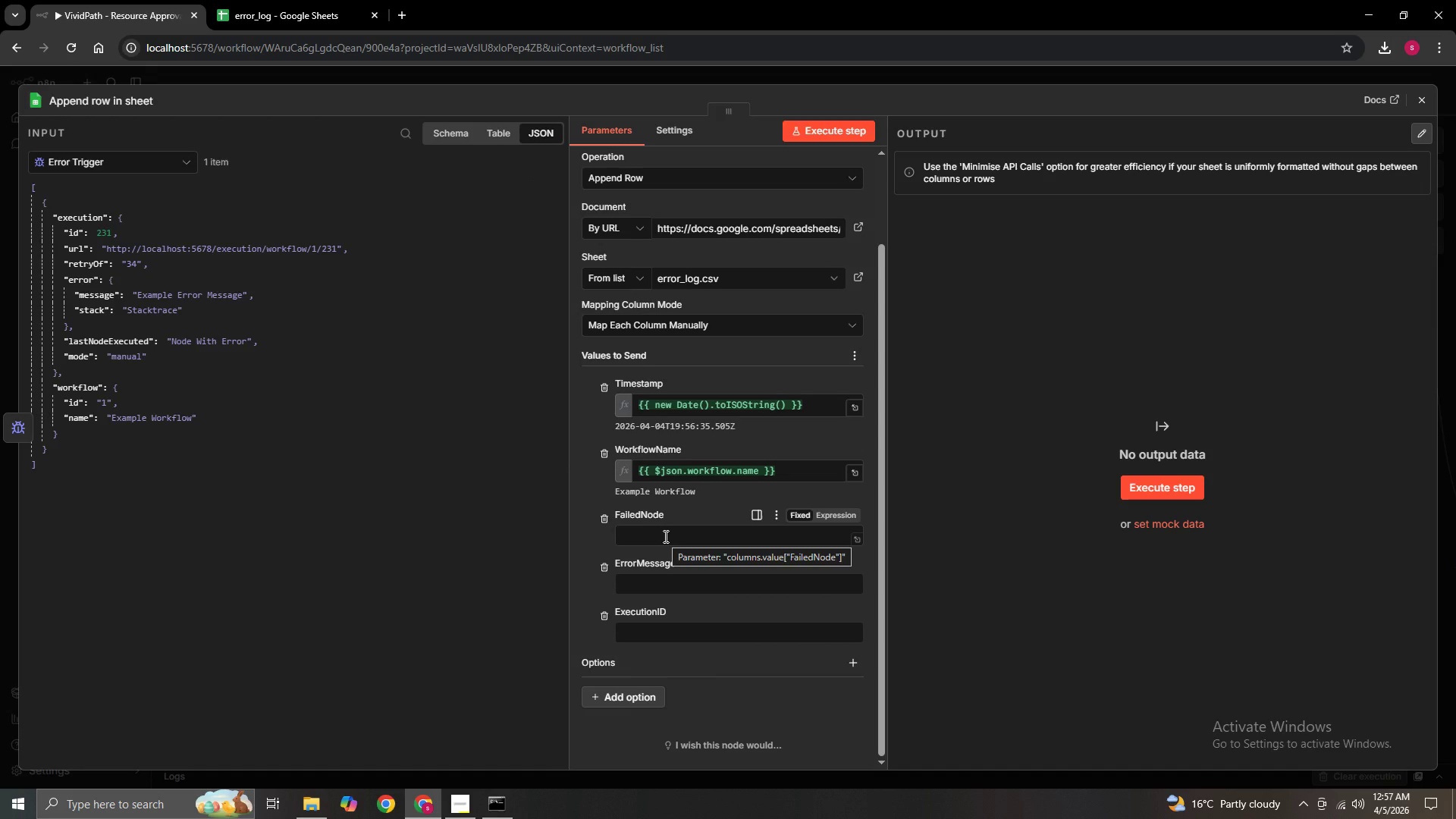 
left_click([664, 536])
 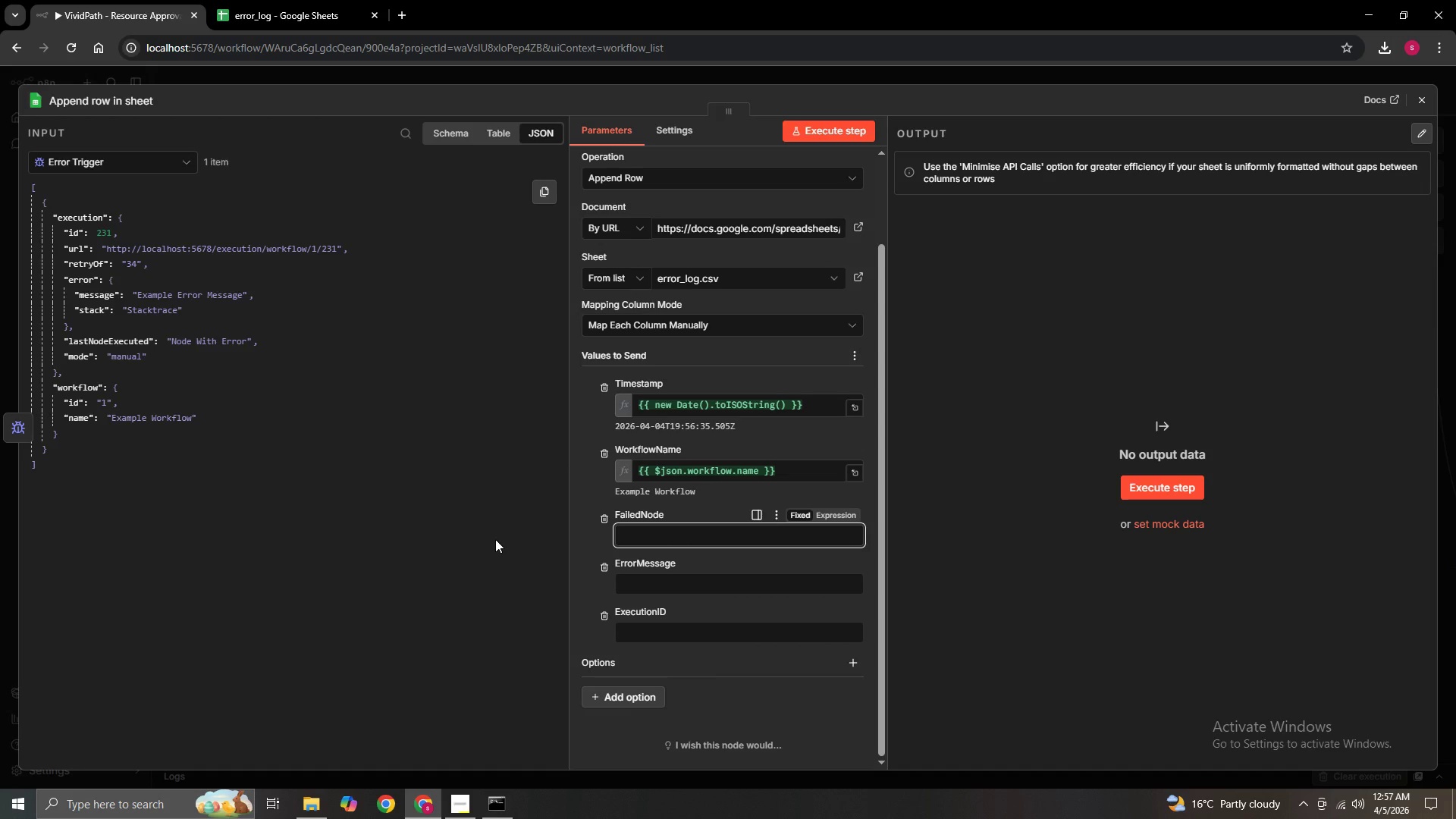 
key(Equal)
 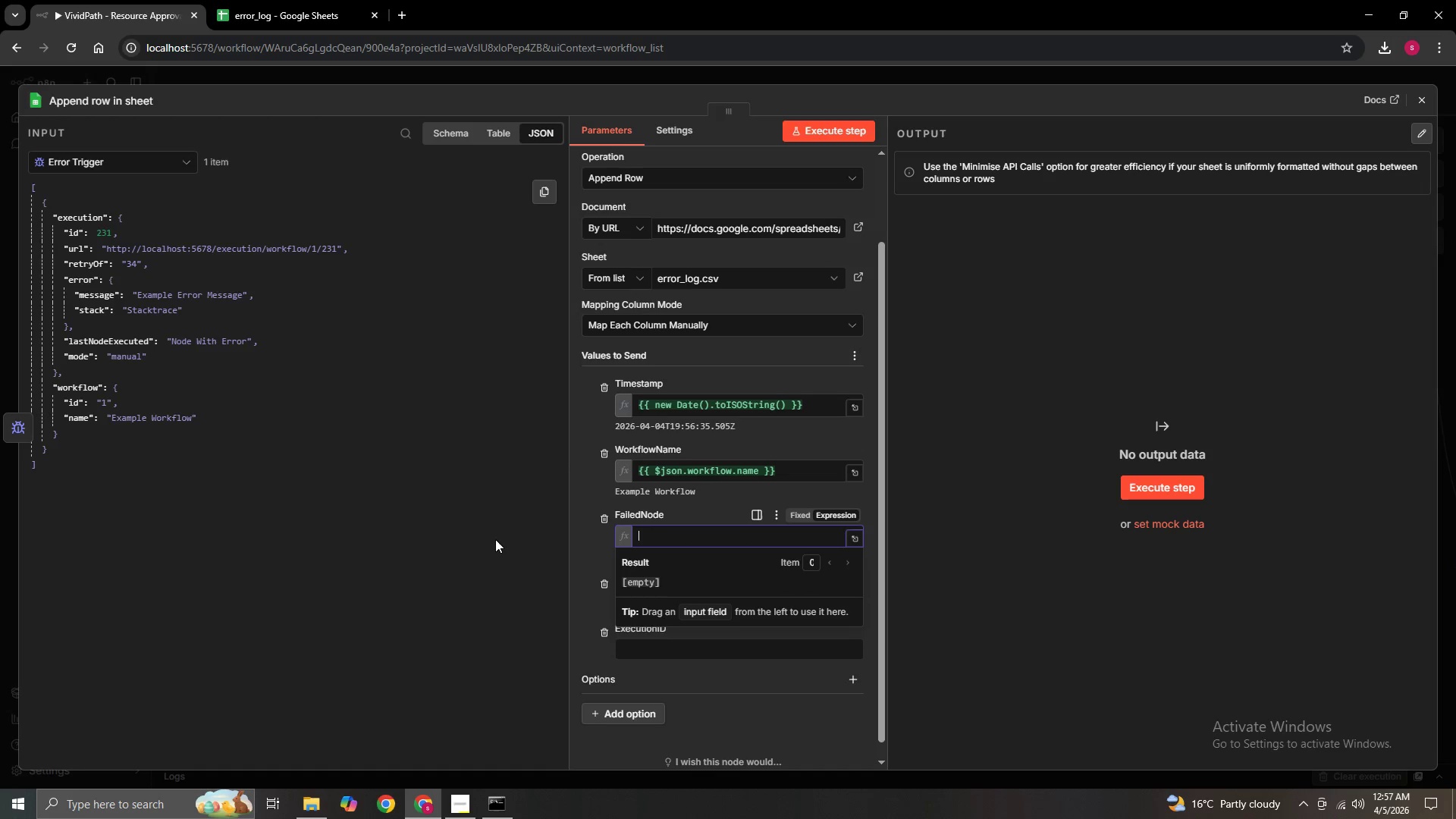 
key(Shift+BracketLeft)
 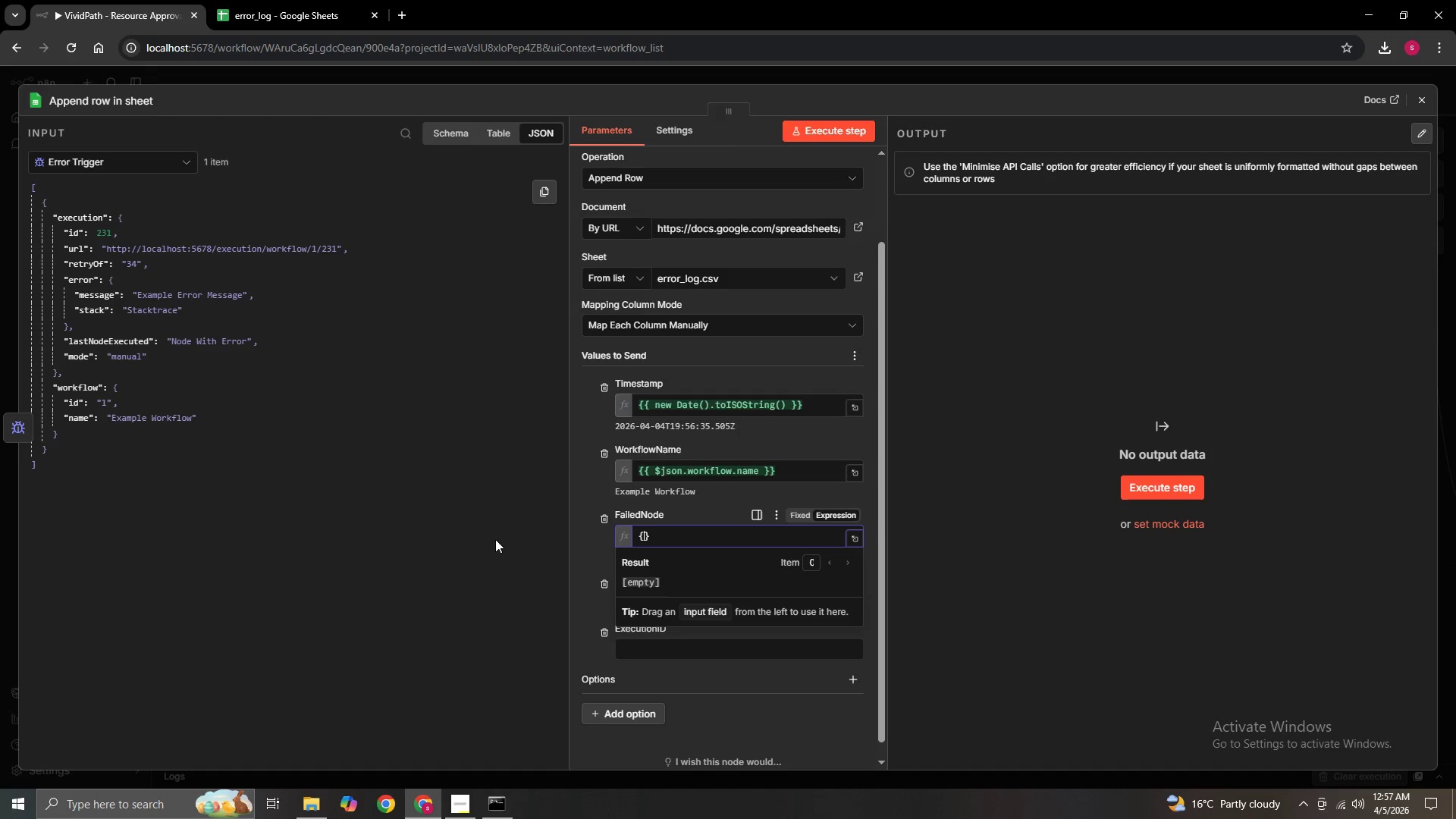 
key(Shift+BracketLeft)
 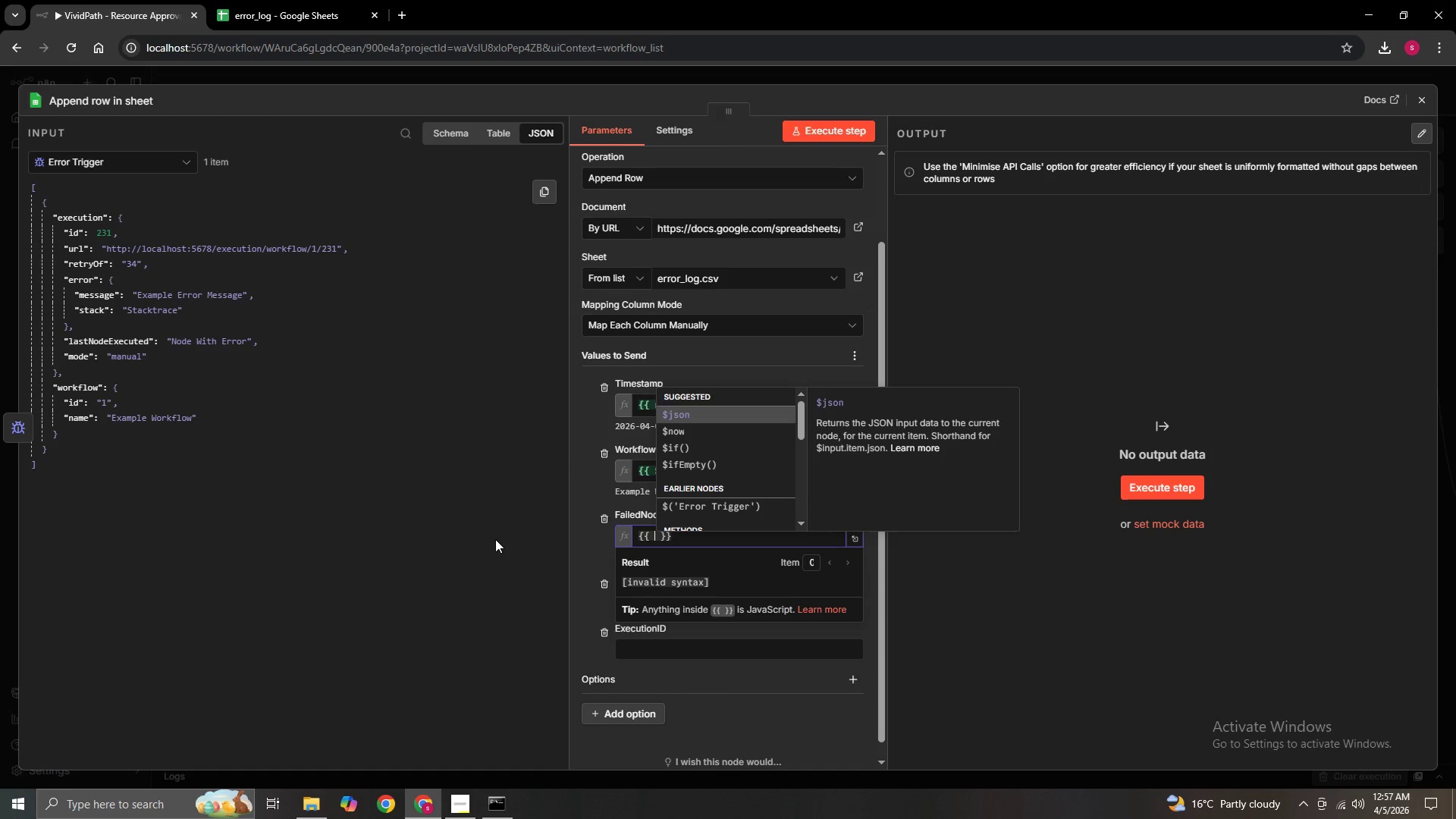 
type($json)
 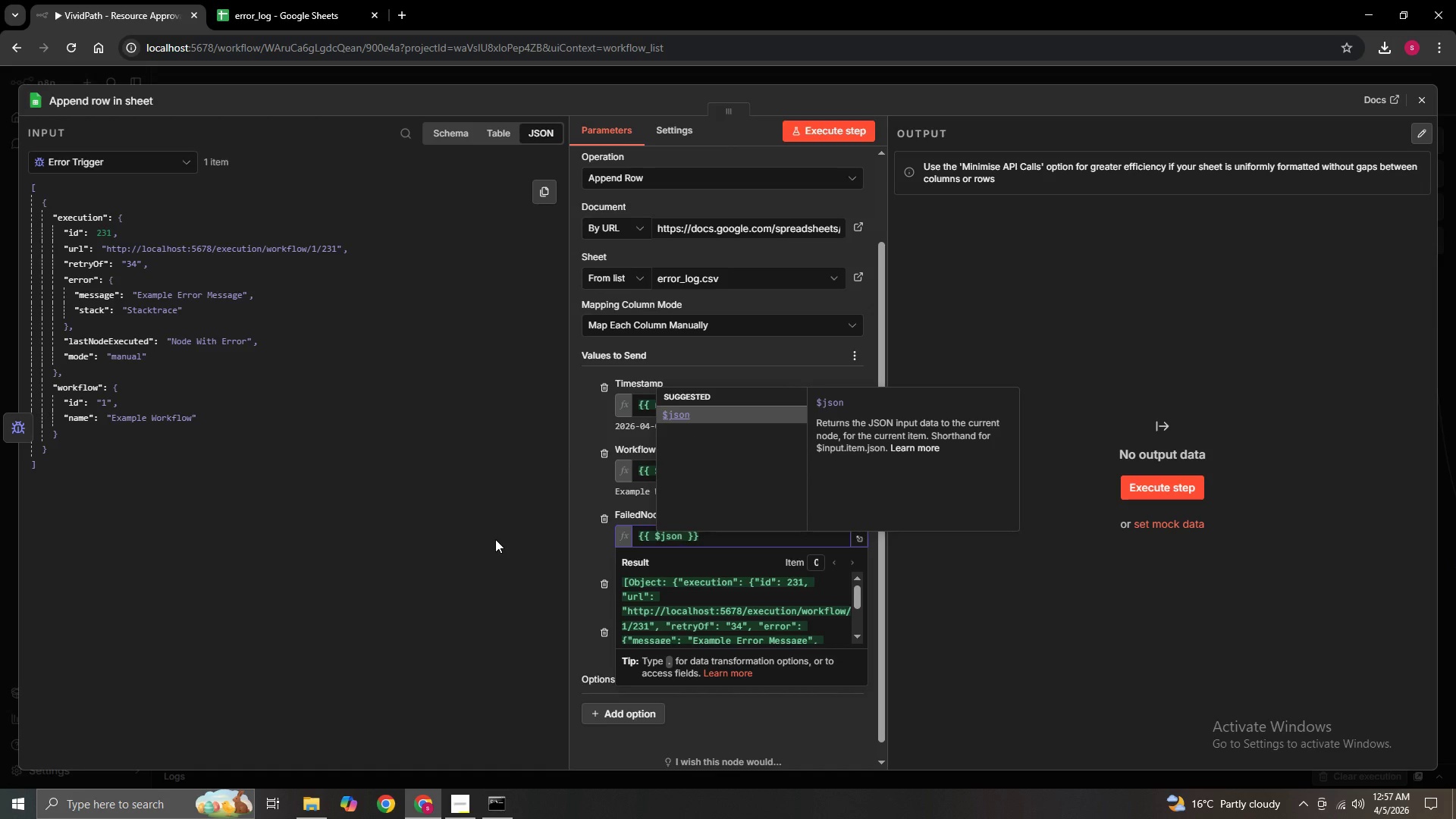 
key(Period)
 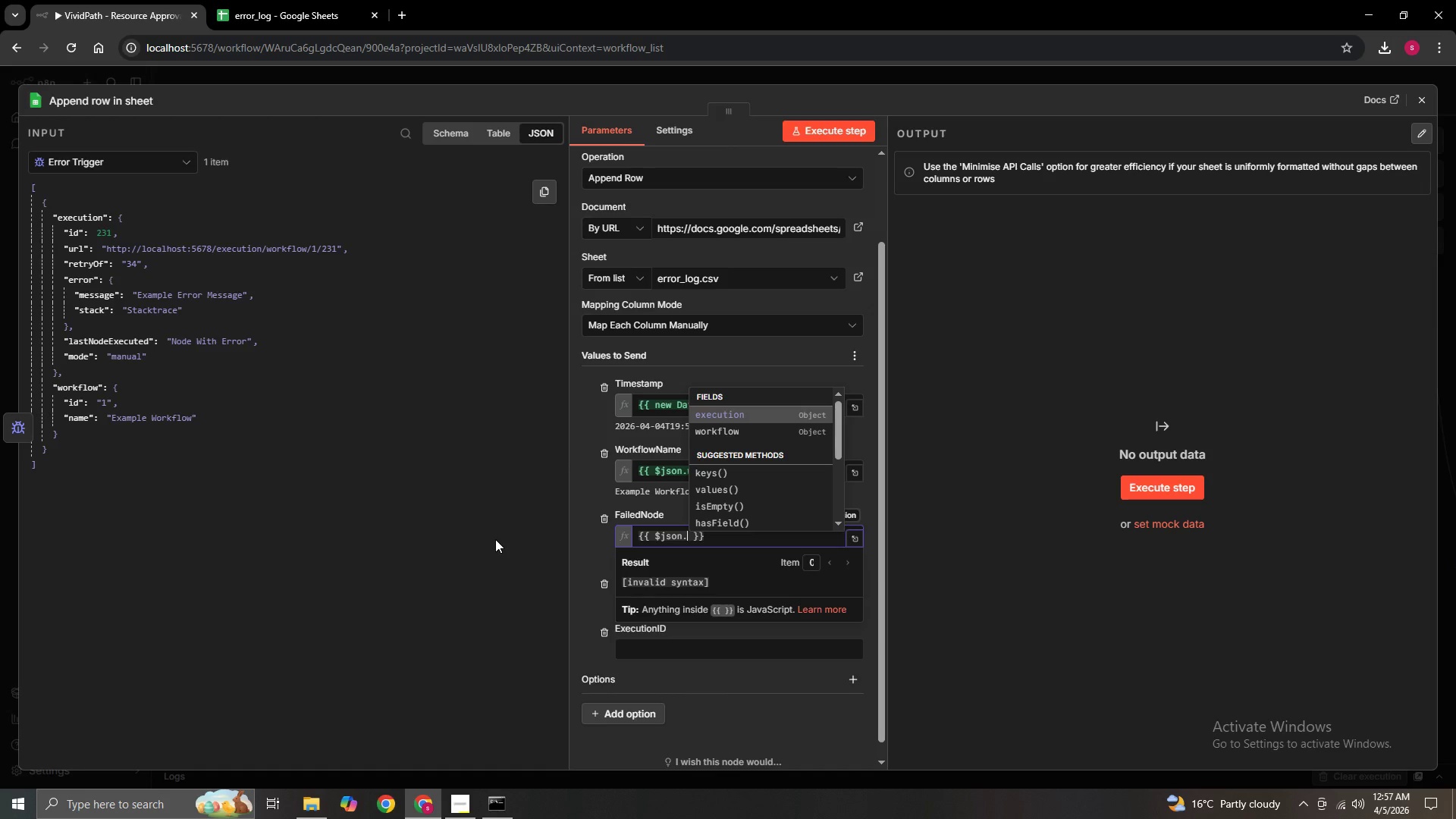 
wait(6.64)
 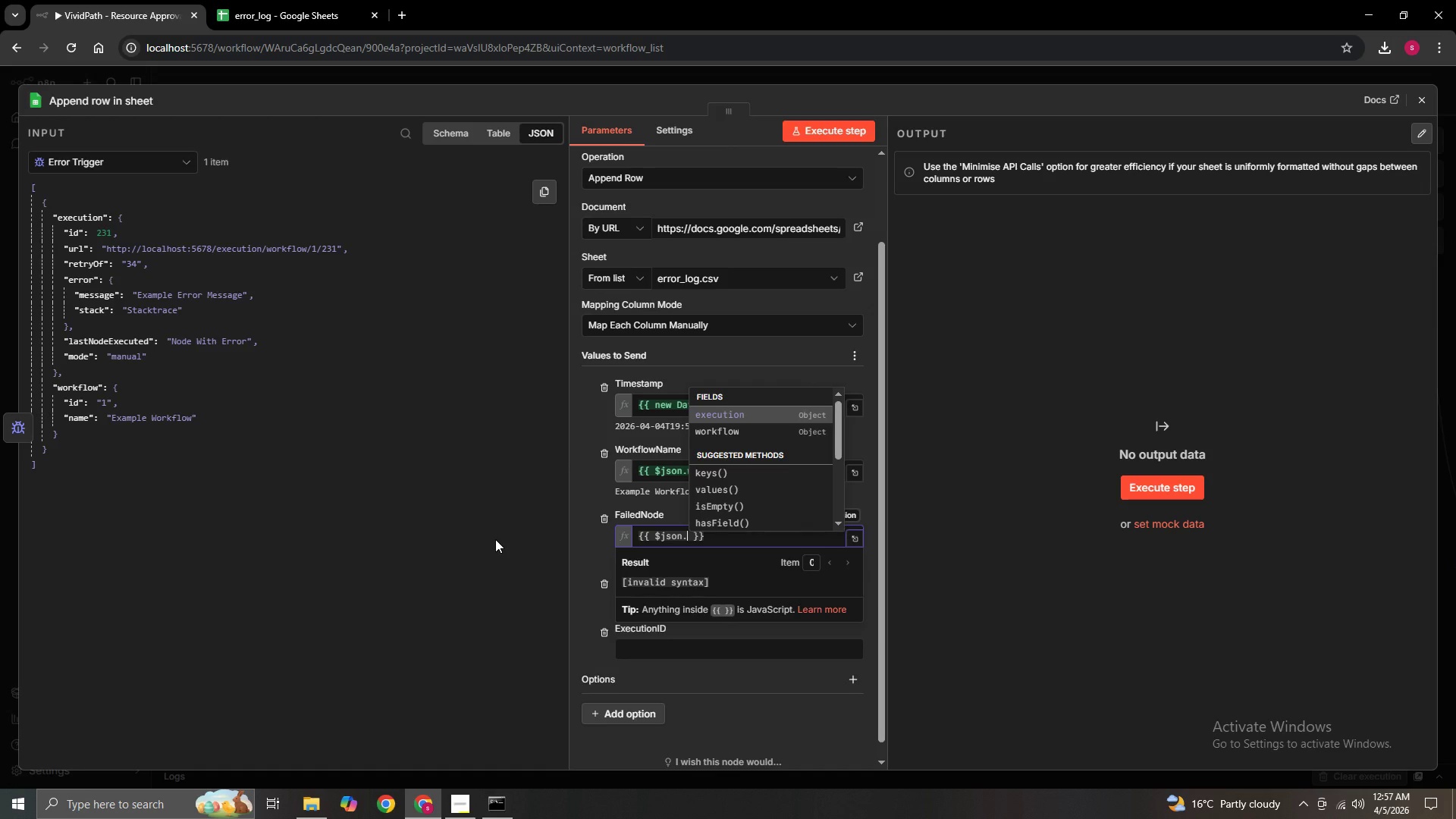 
type(execution)
 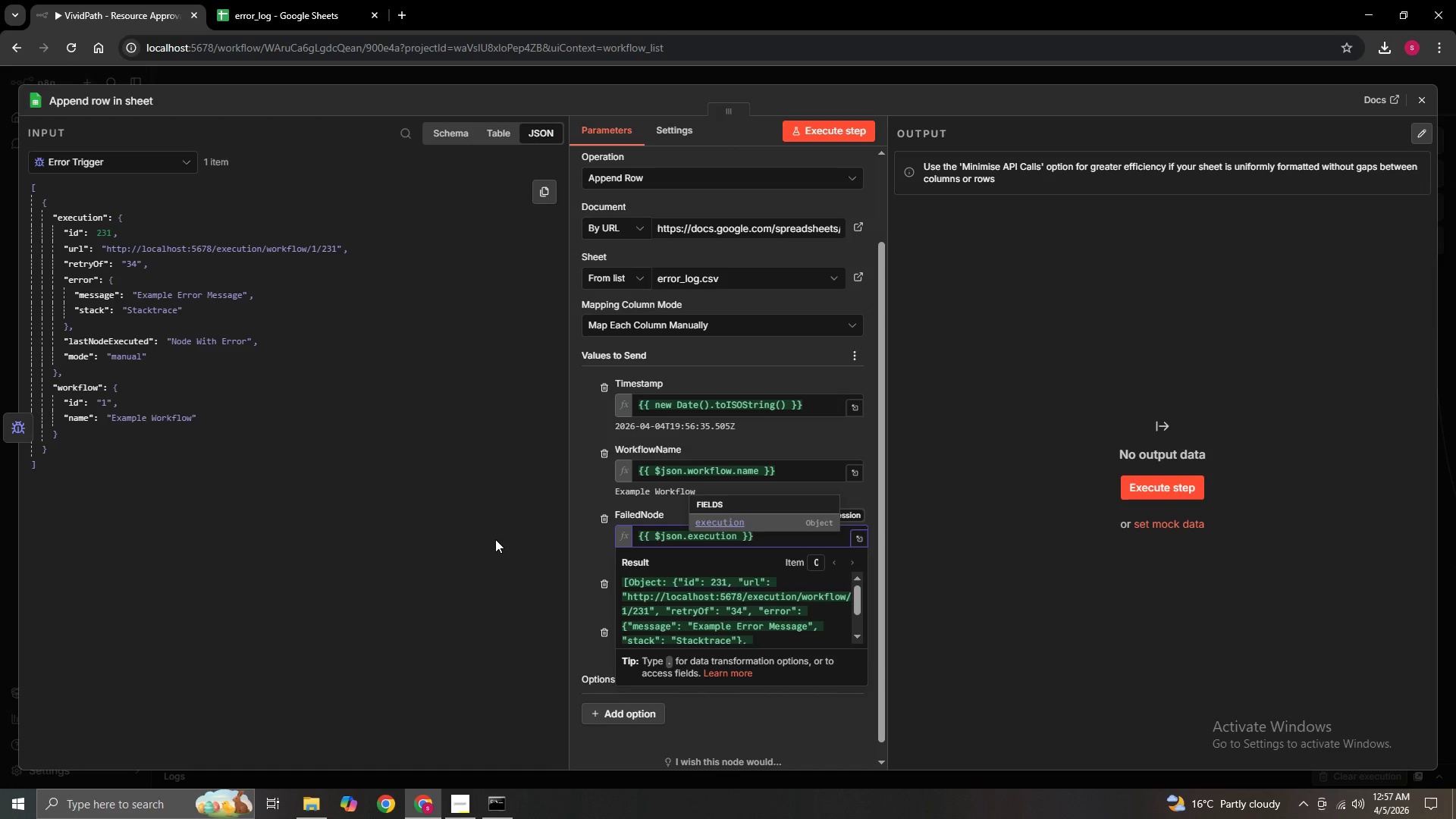 
type(.lastnodeExecuted)
 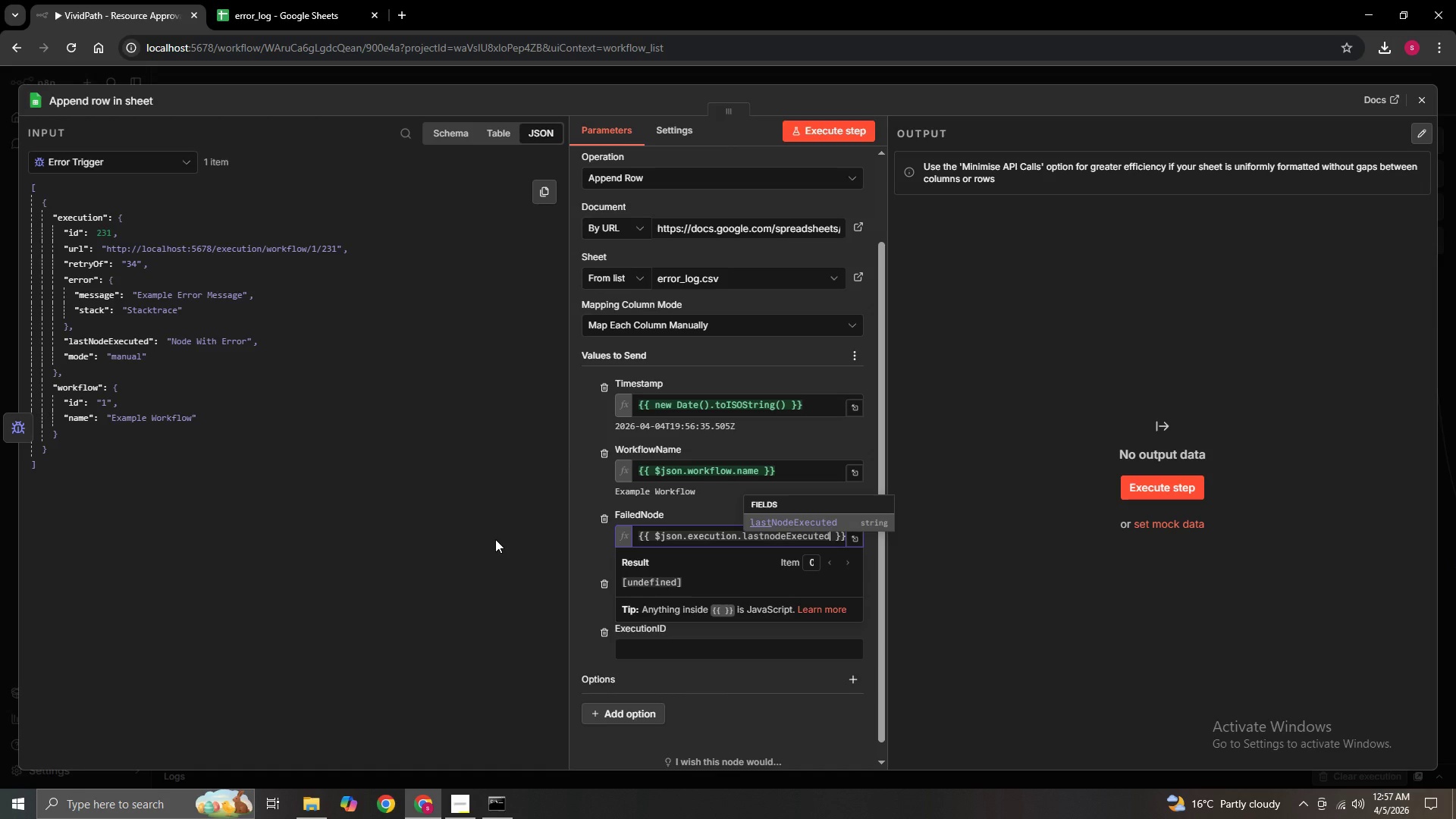 
left_click([504, 540])
 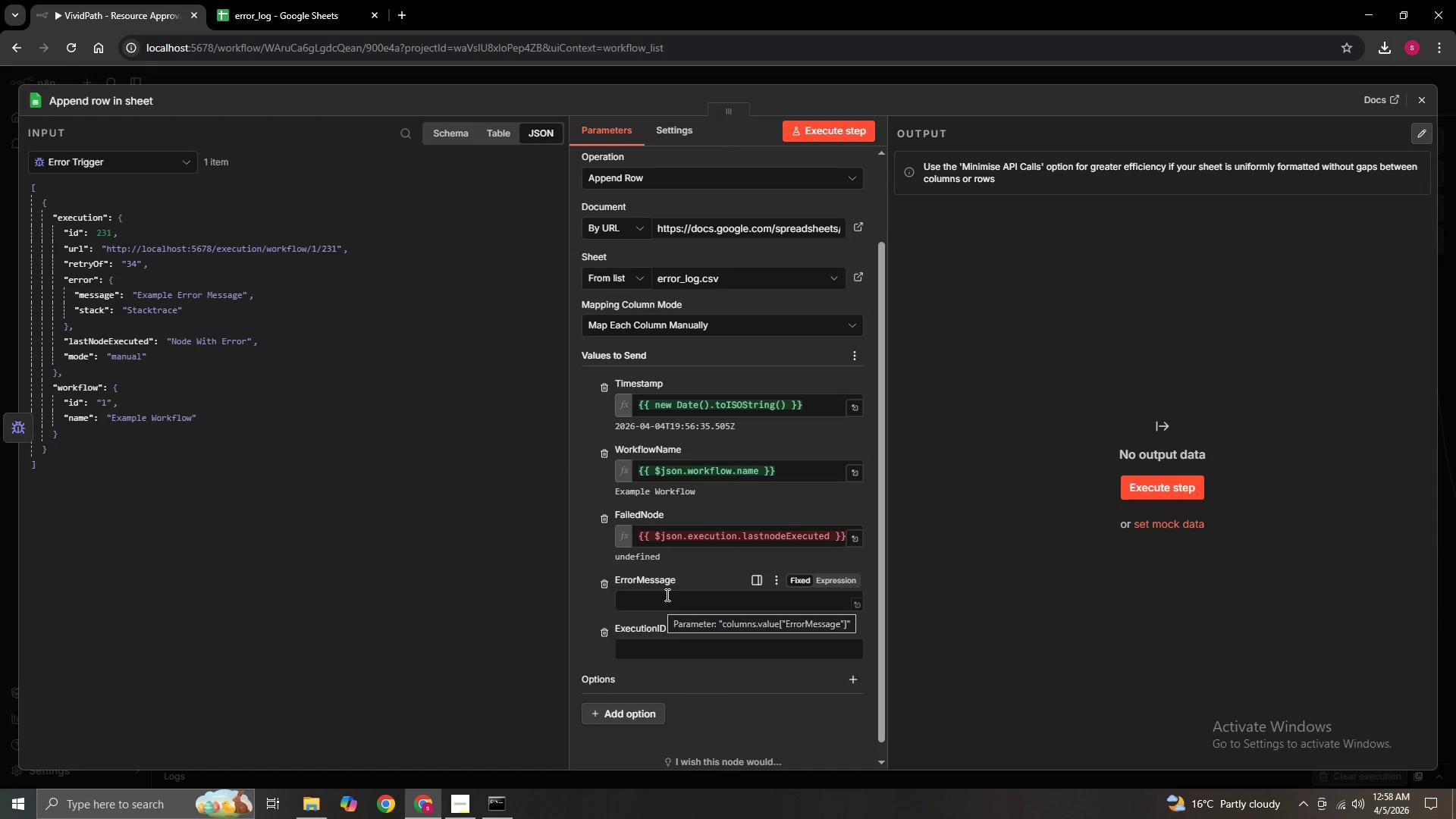 
left_click([748, 532])
 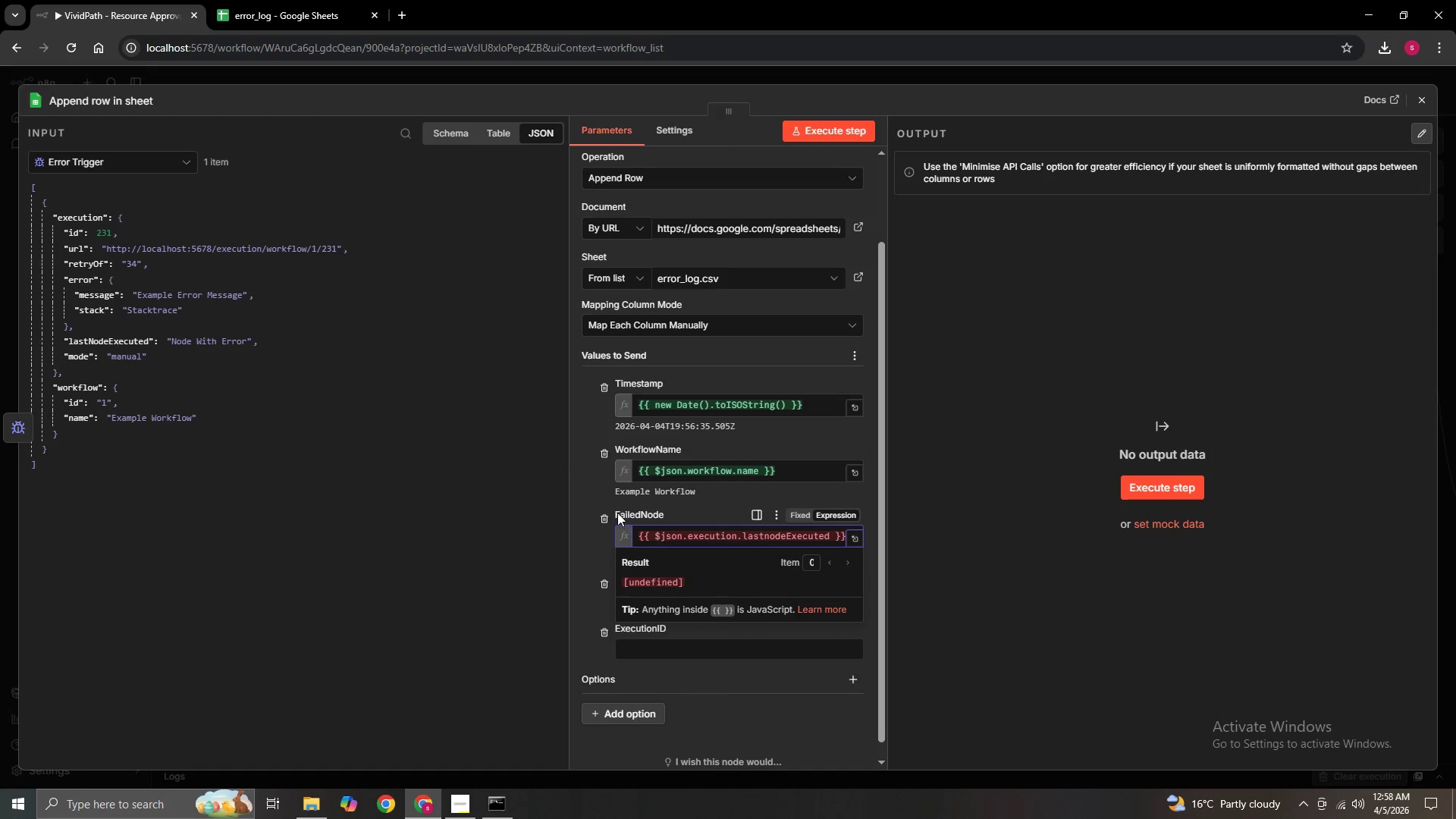 
wait(5.41)
 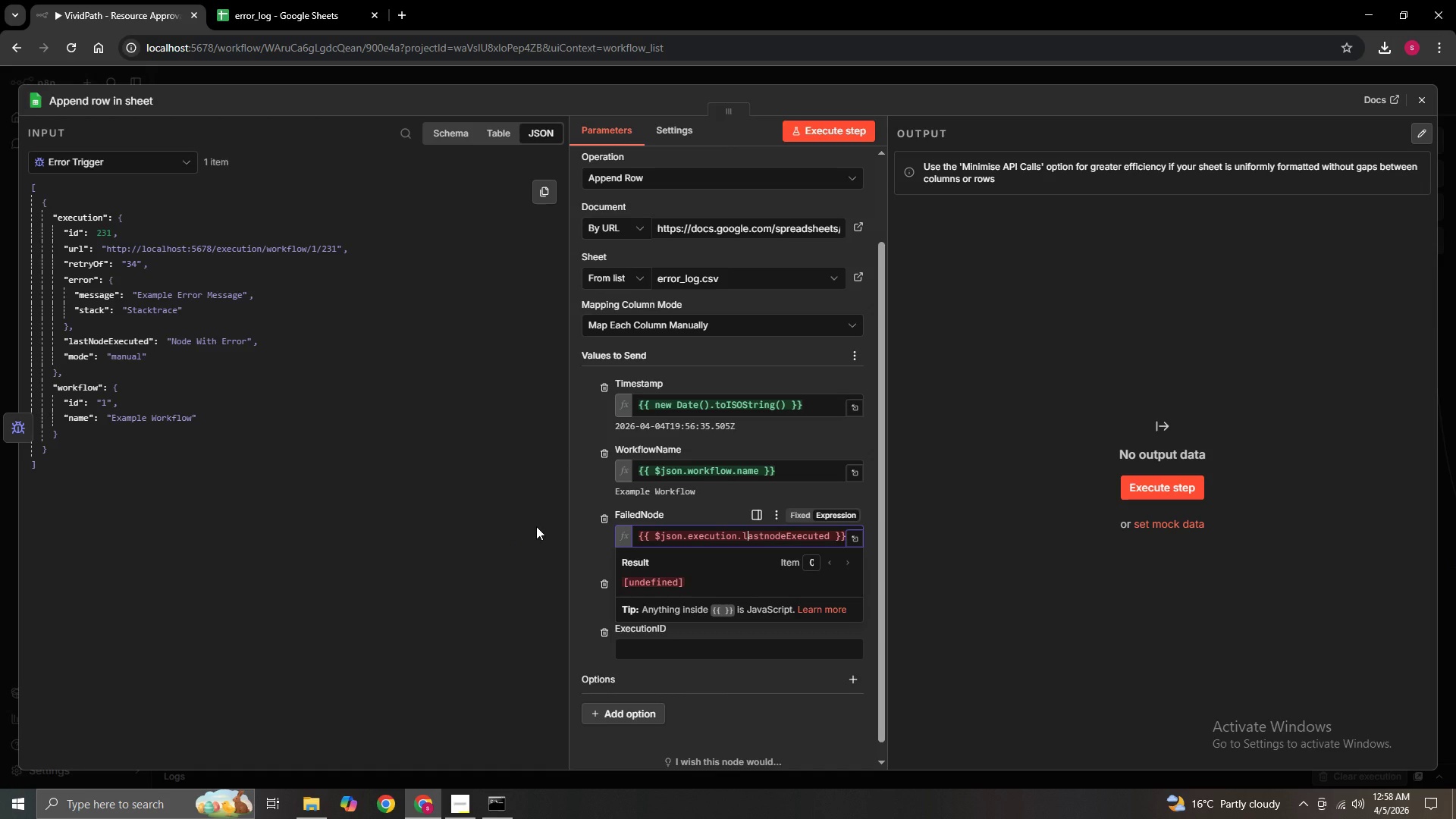 
key(ArrowLeft)
 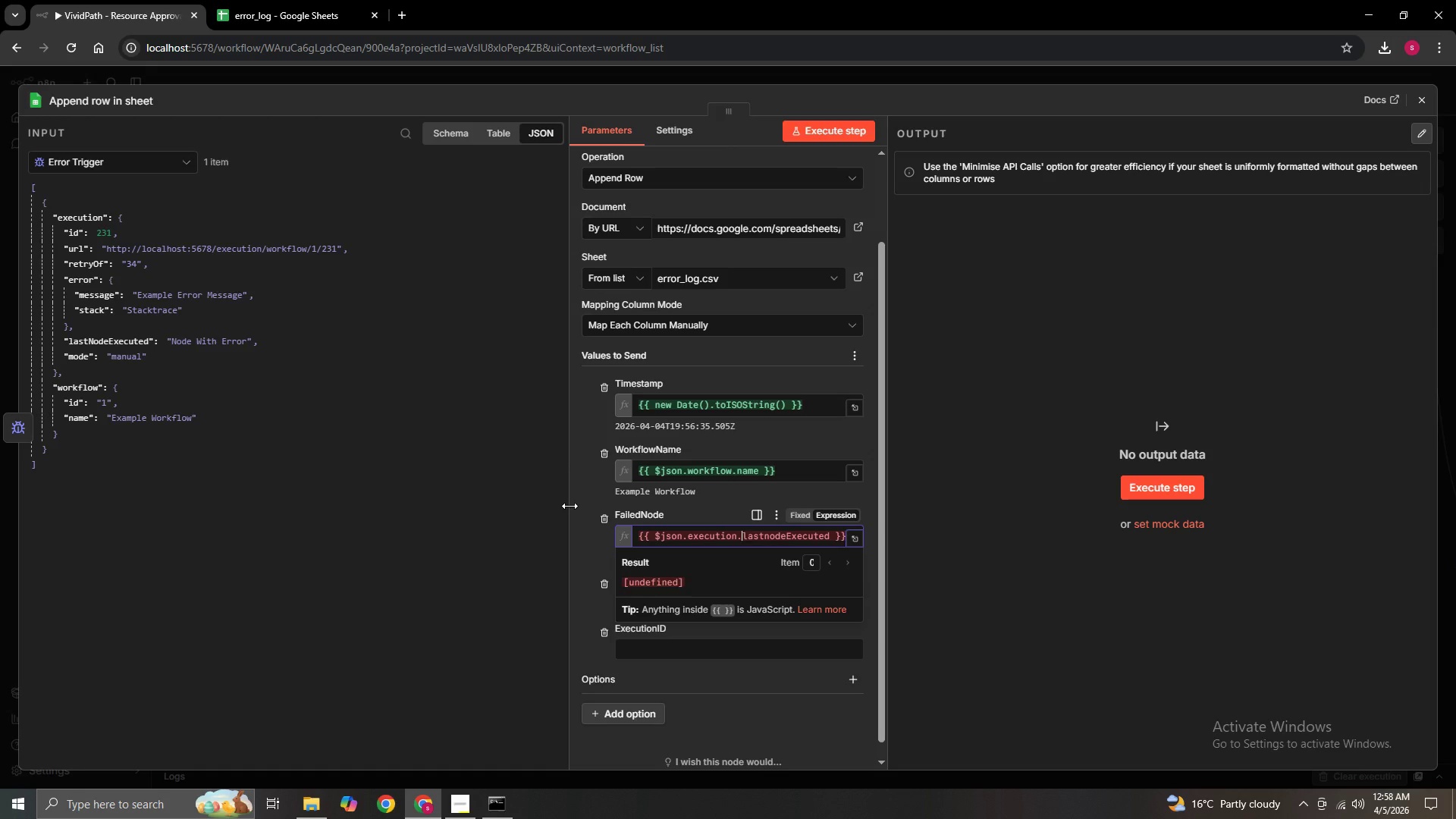 
key(ArrowLeft)
 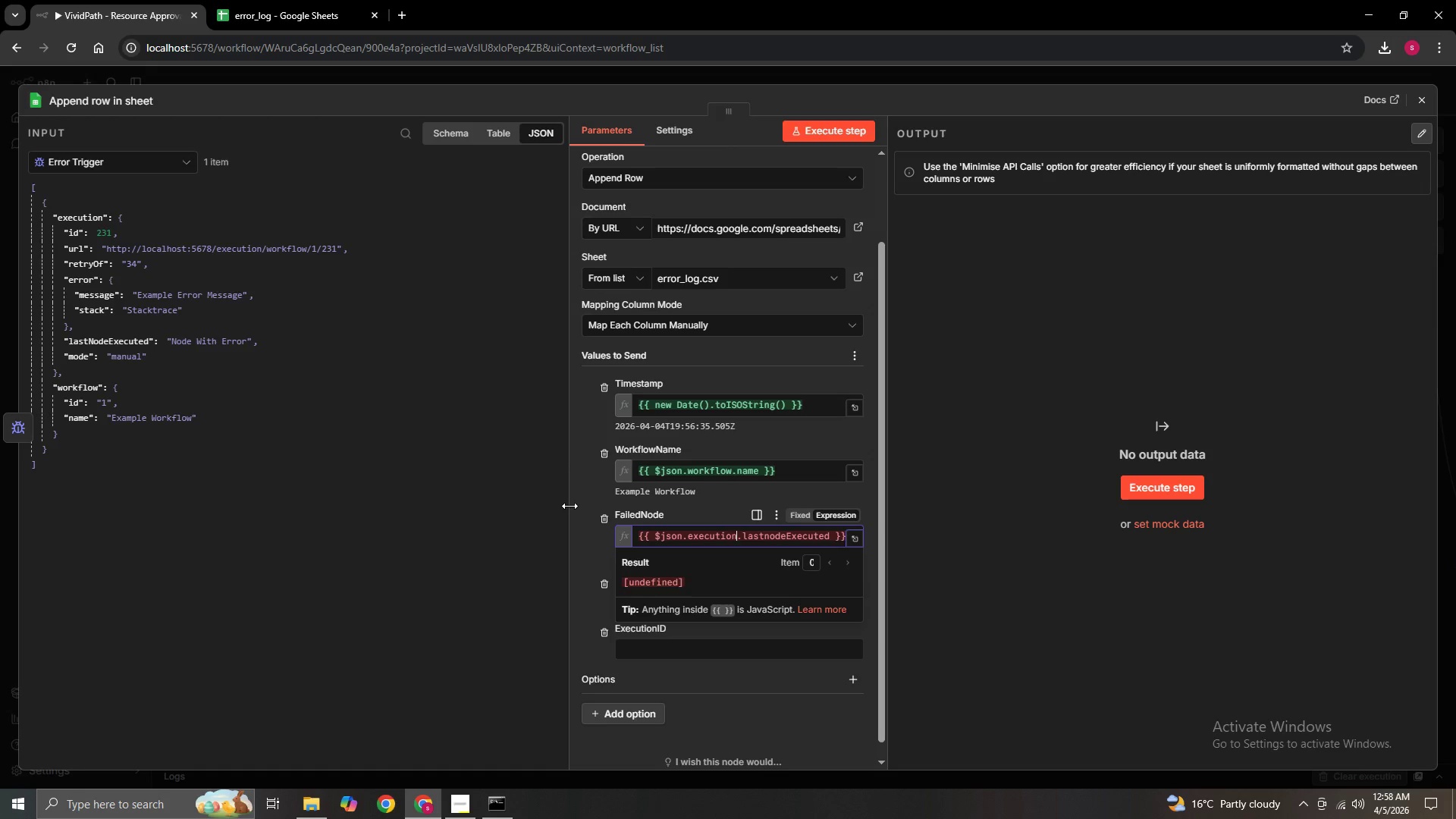 
key(ArrowLeft)
 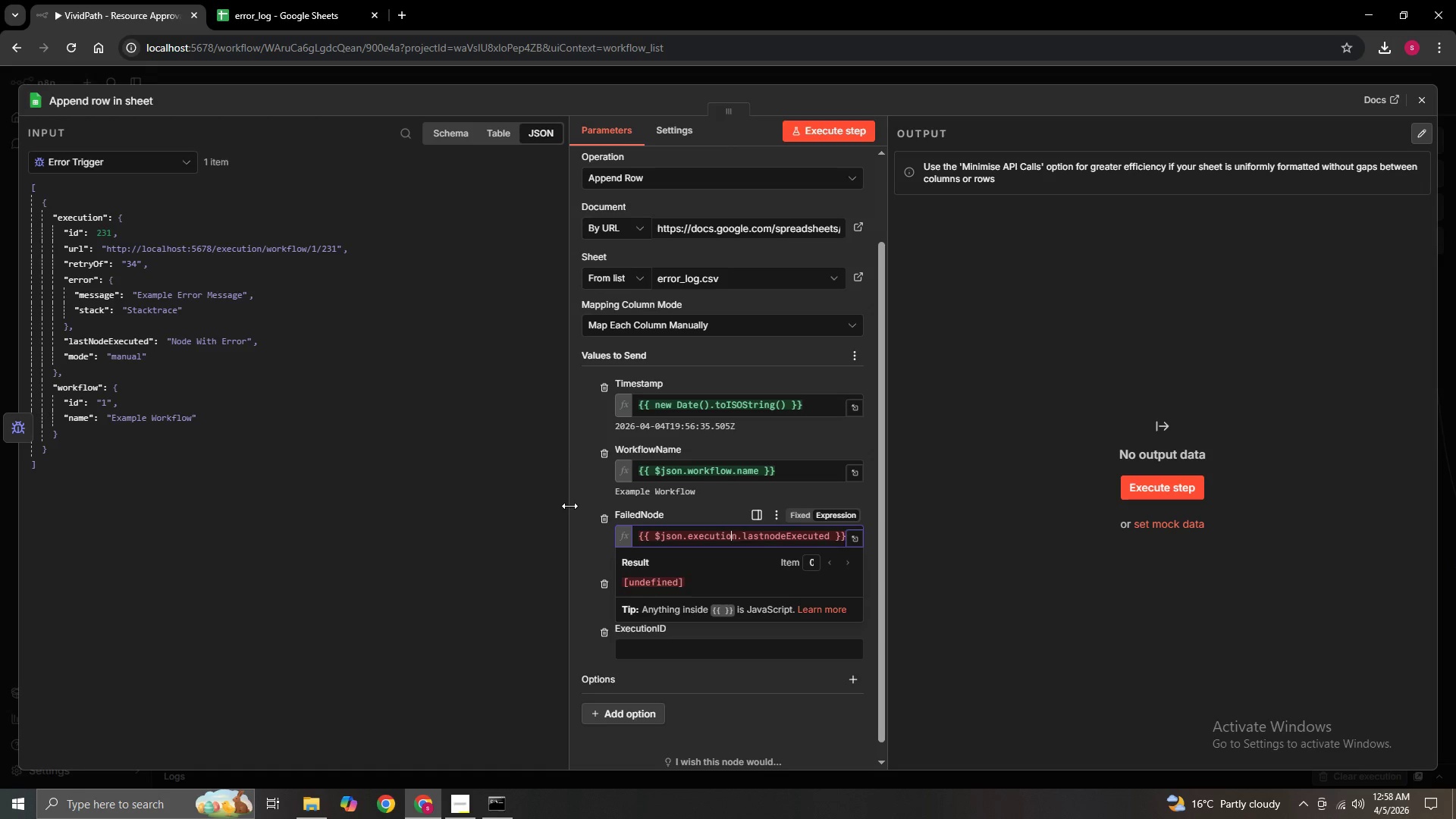 
key(ArrowLeft)
 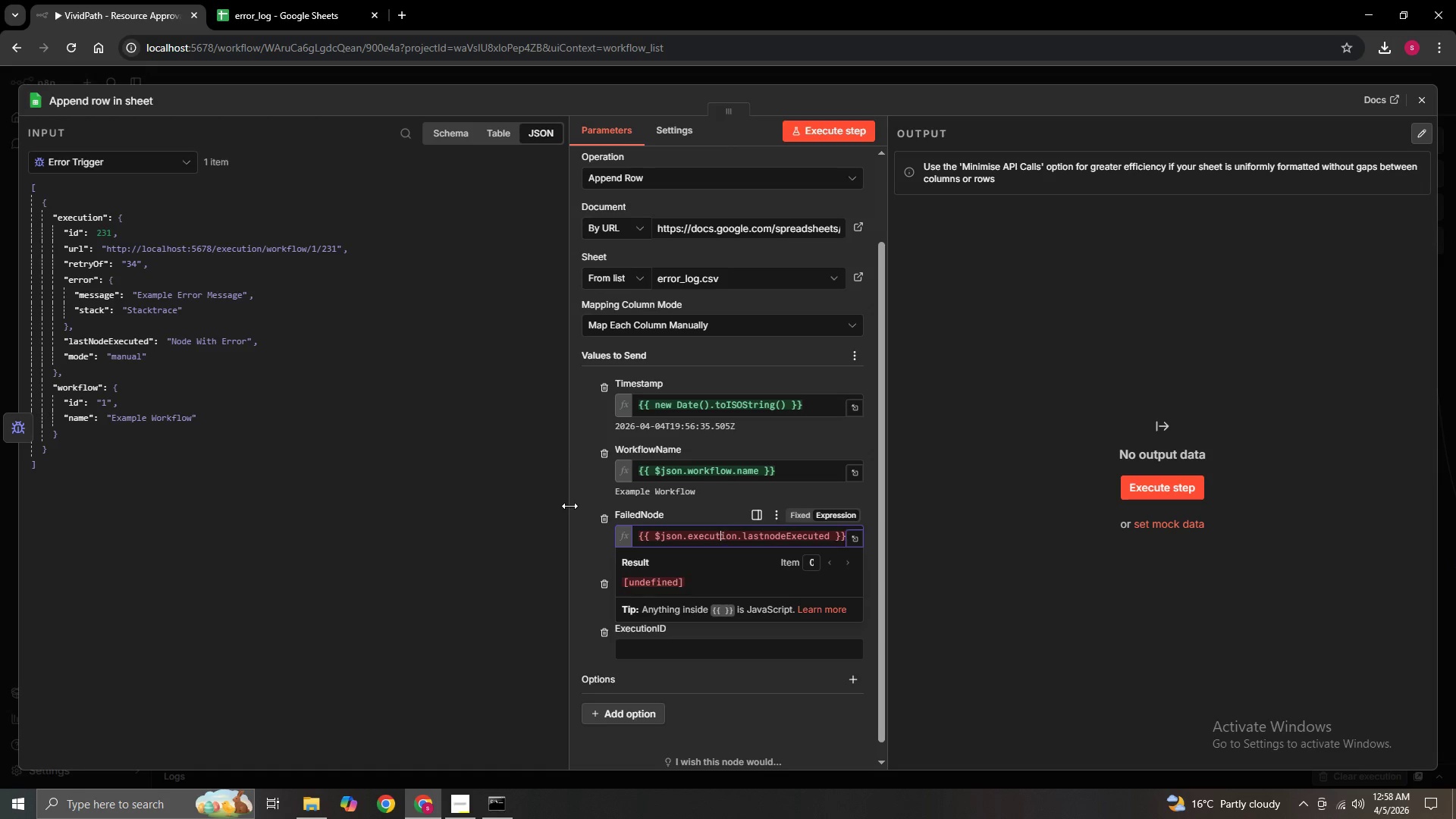 
key(ArrowLeft)
 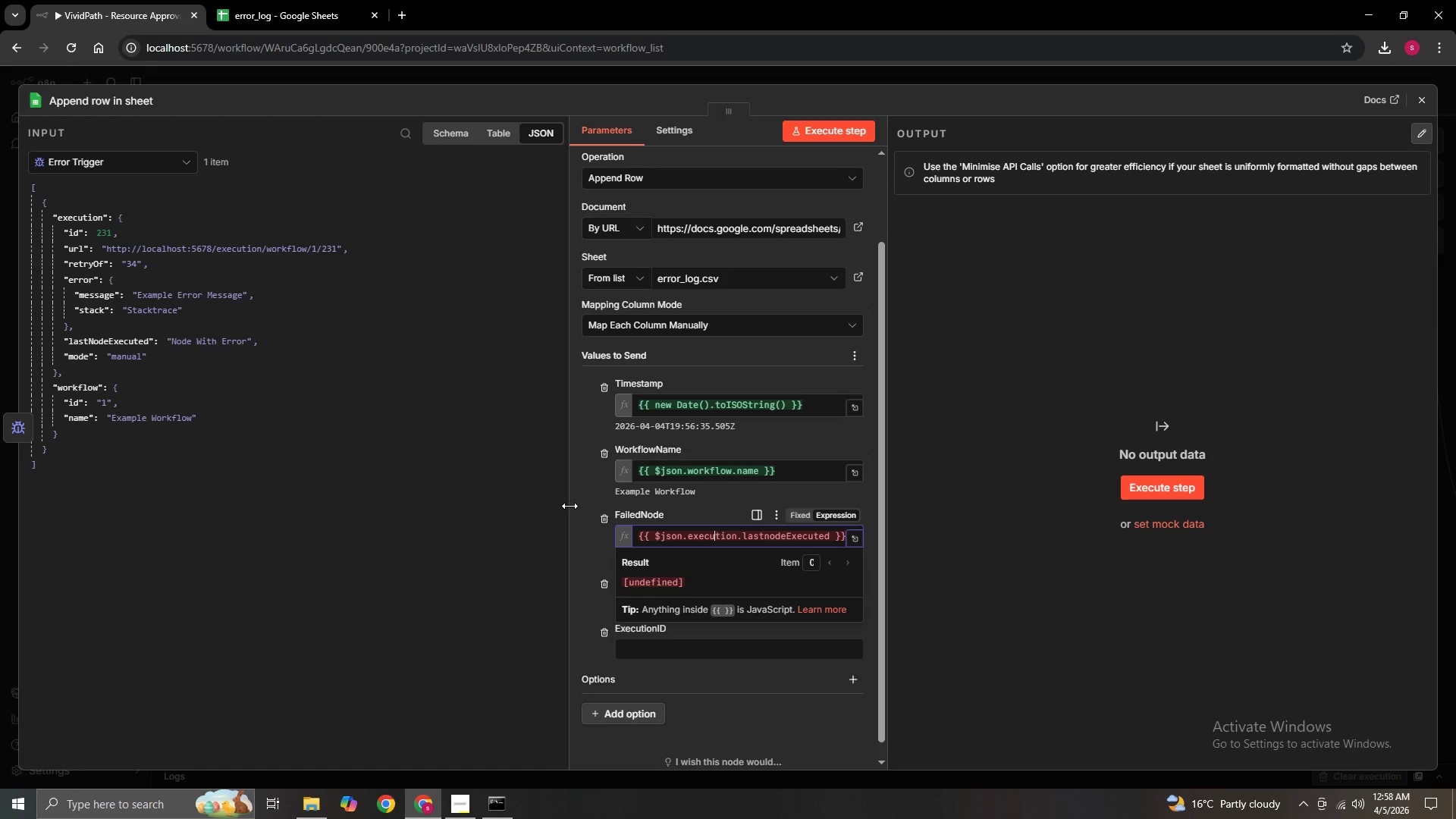 
key(ArrowLeft)
 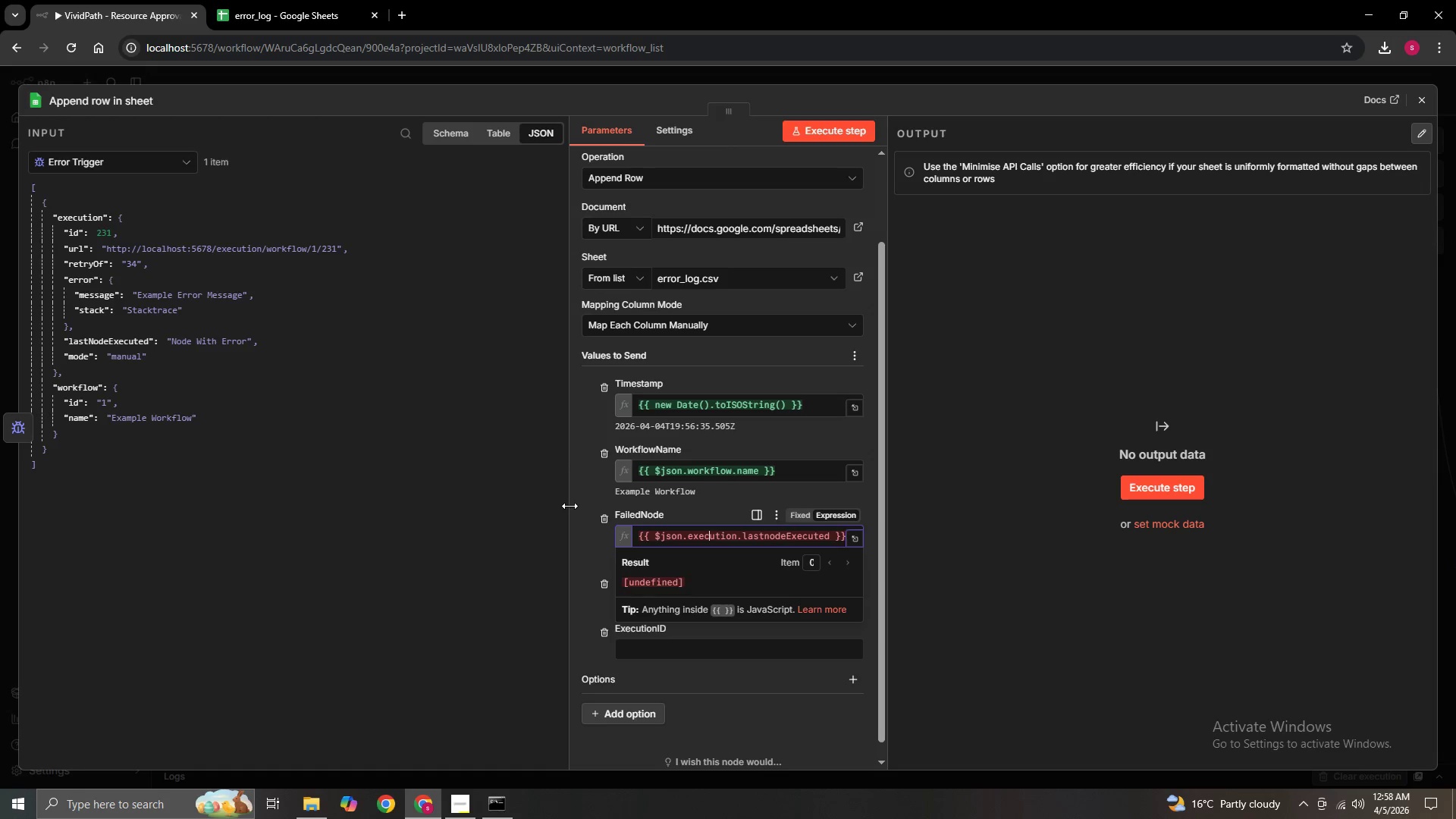 
key(ArrowLeft)
 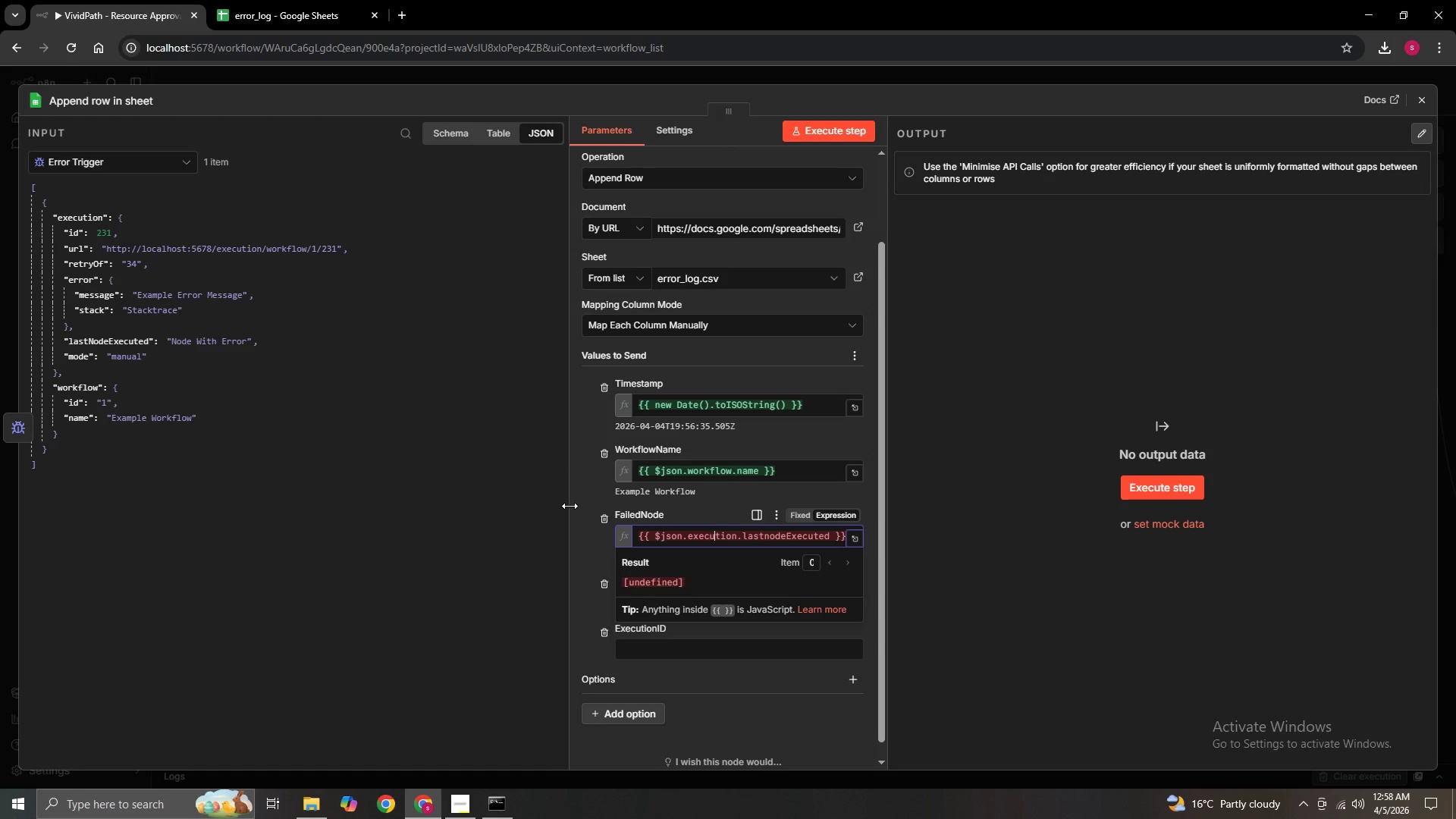 
key(ArrowRight)
 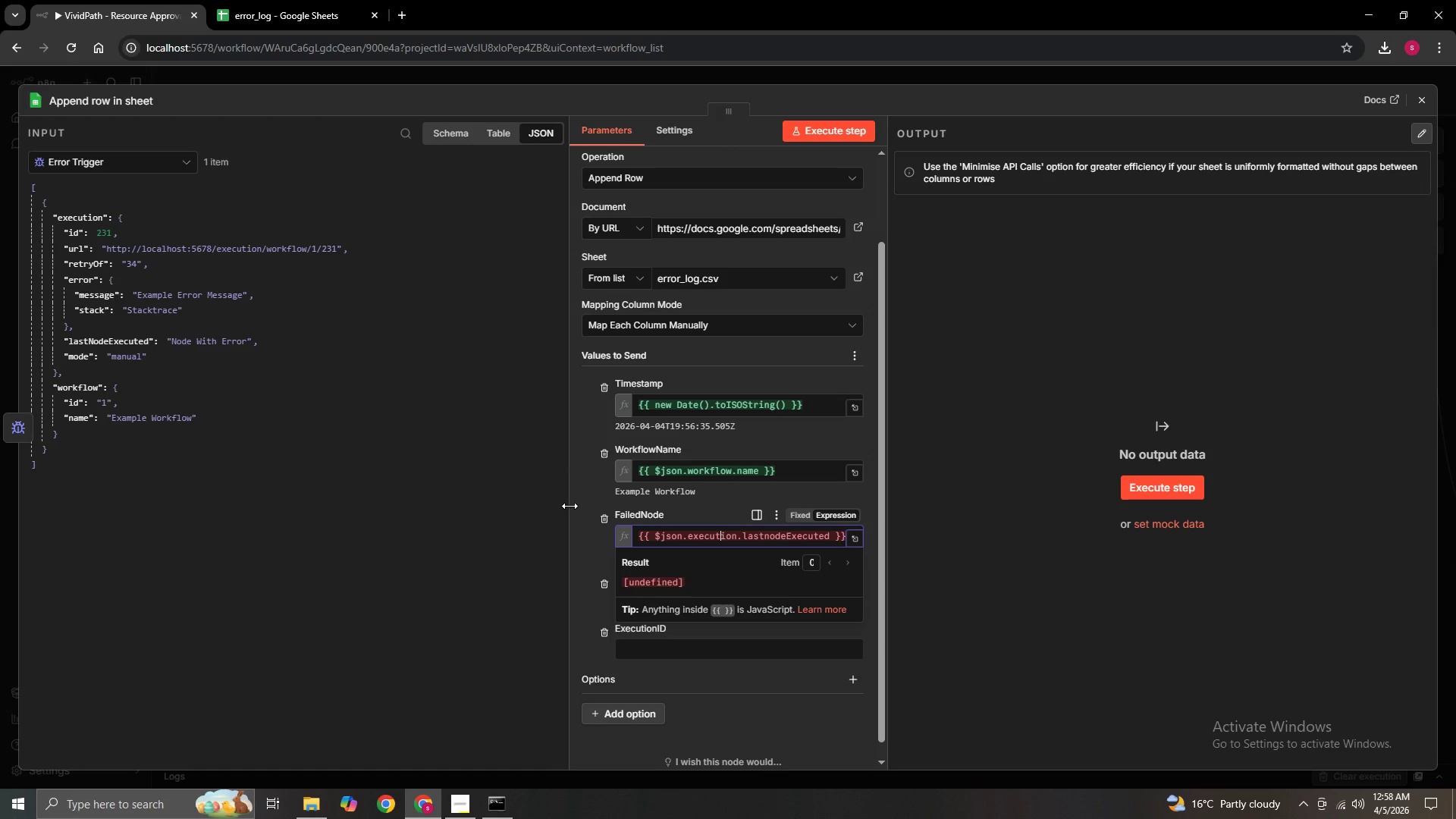 
key(ArrowRight)
 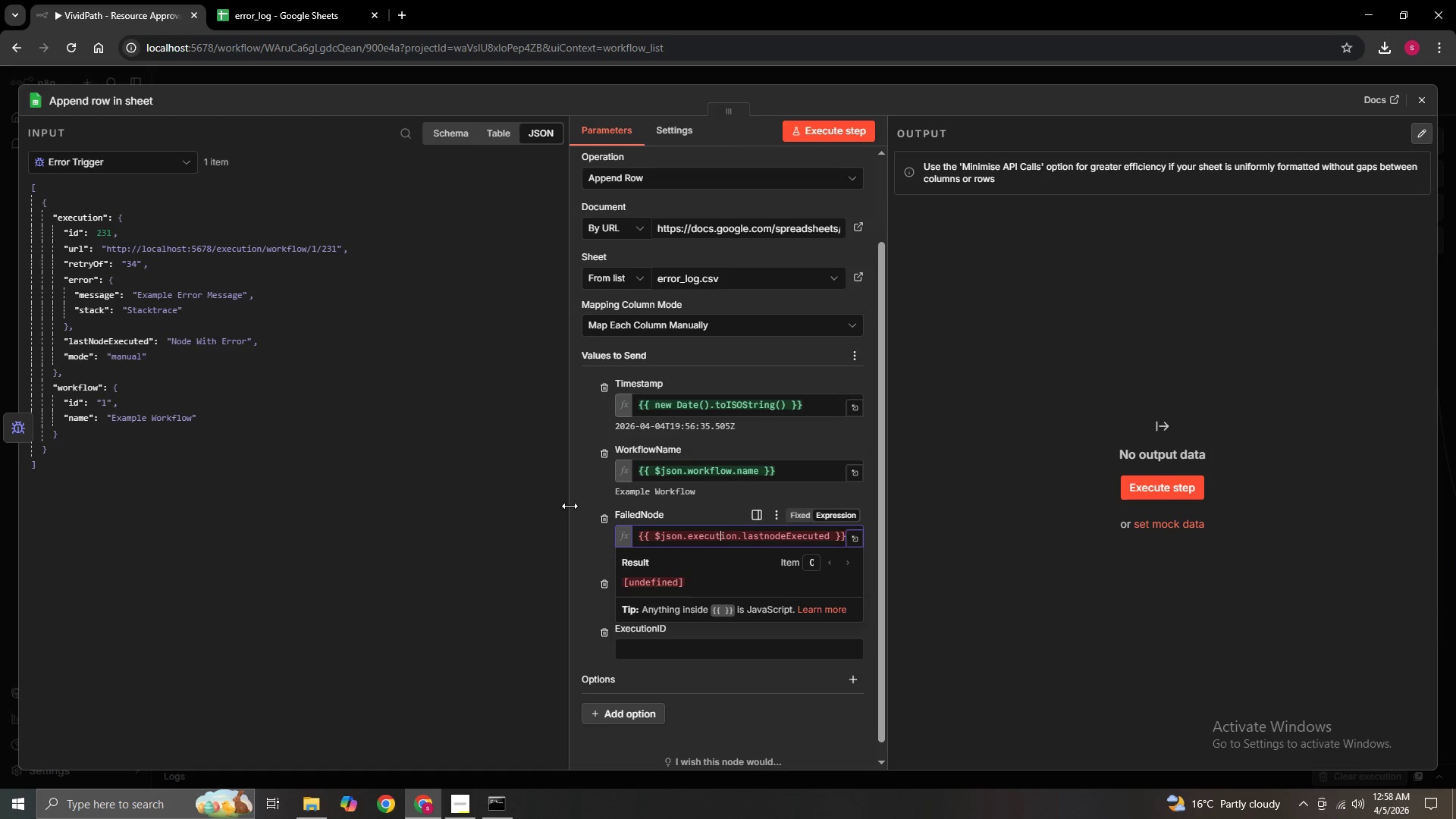 
key(ArrowRight)
 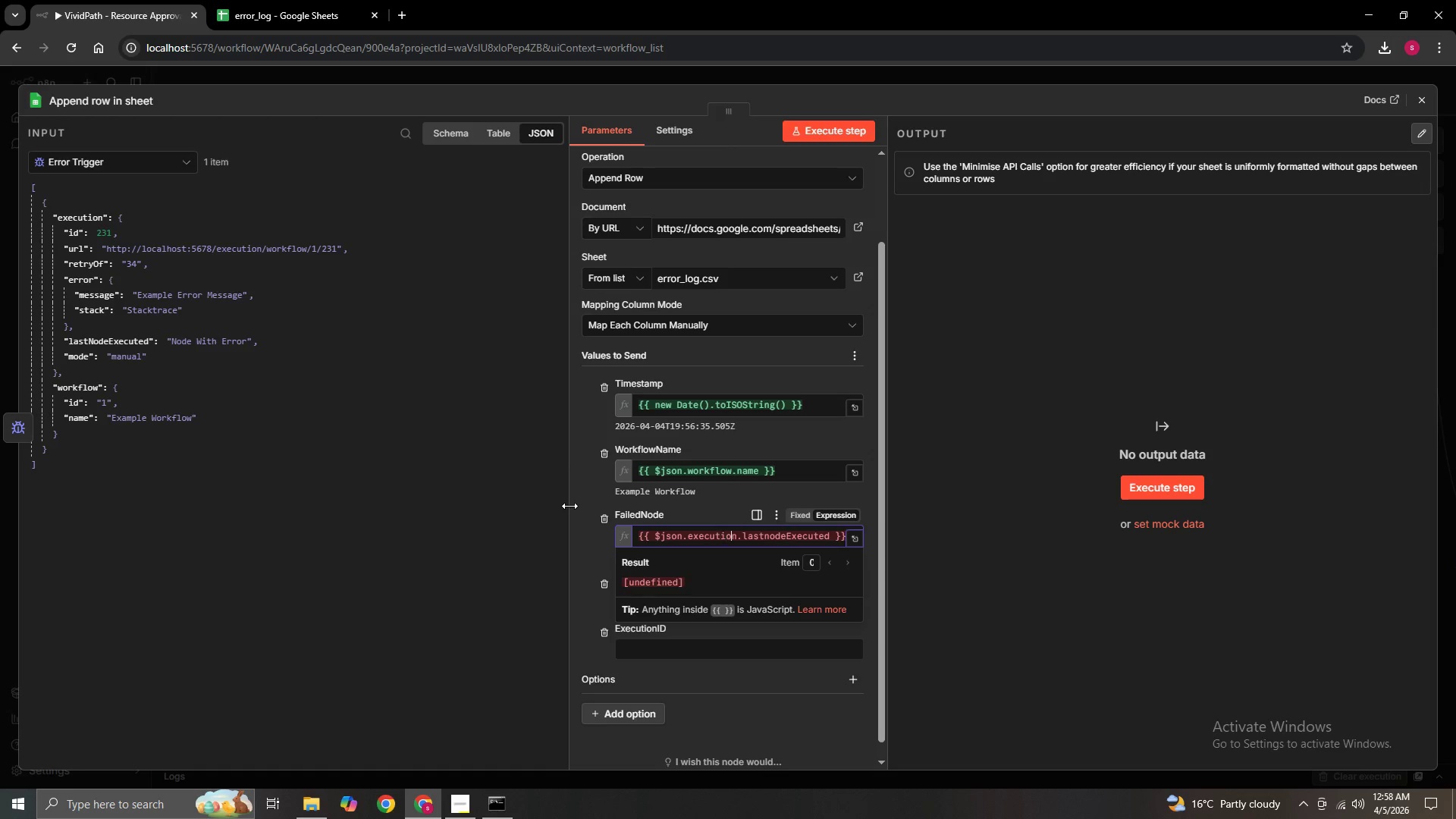 
key(ArrowRight)
 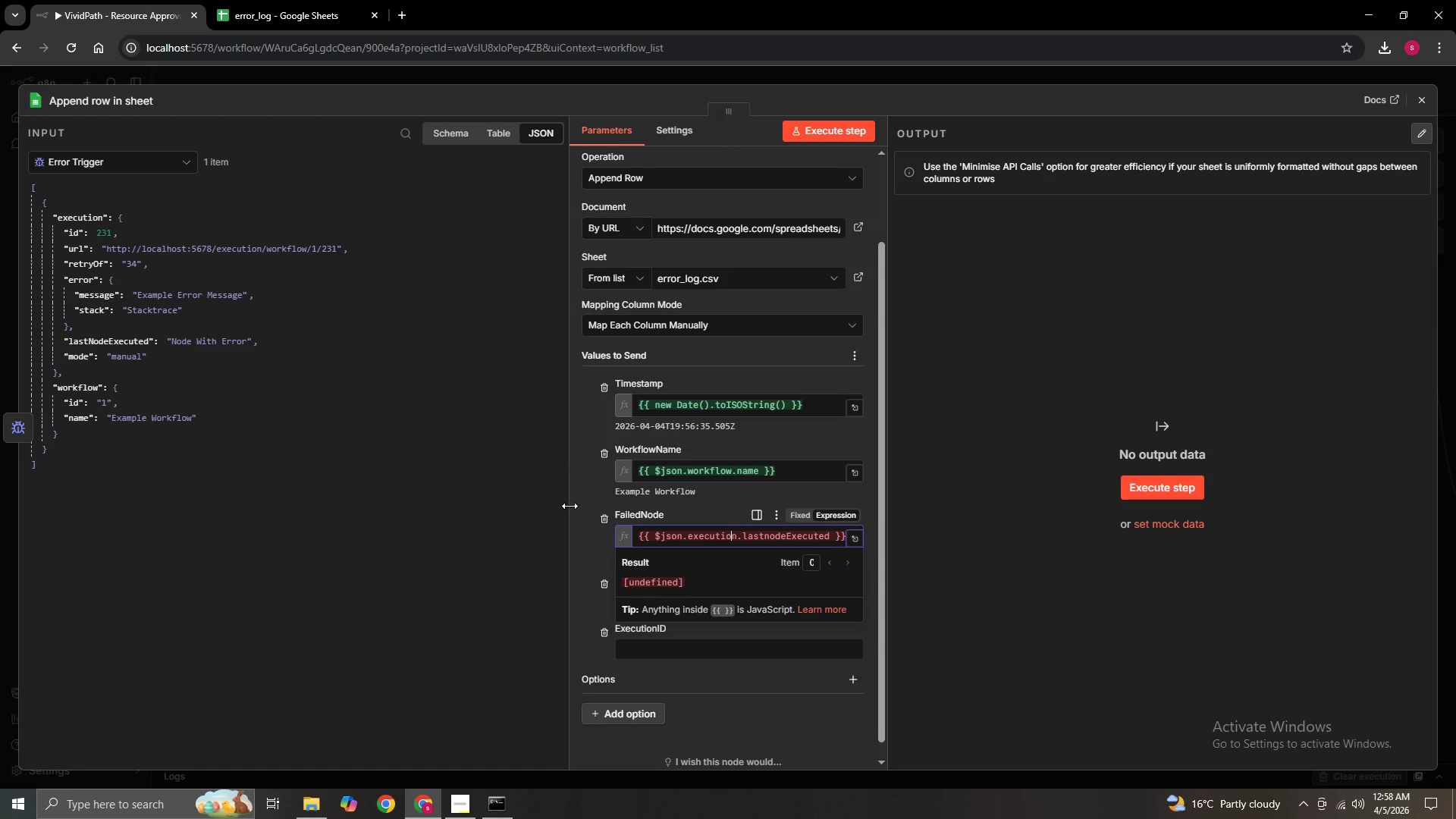 
key(ArrowRight)
 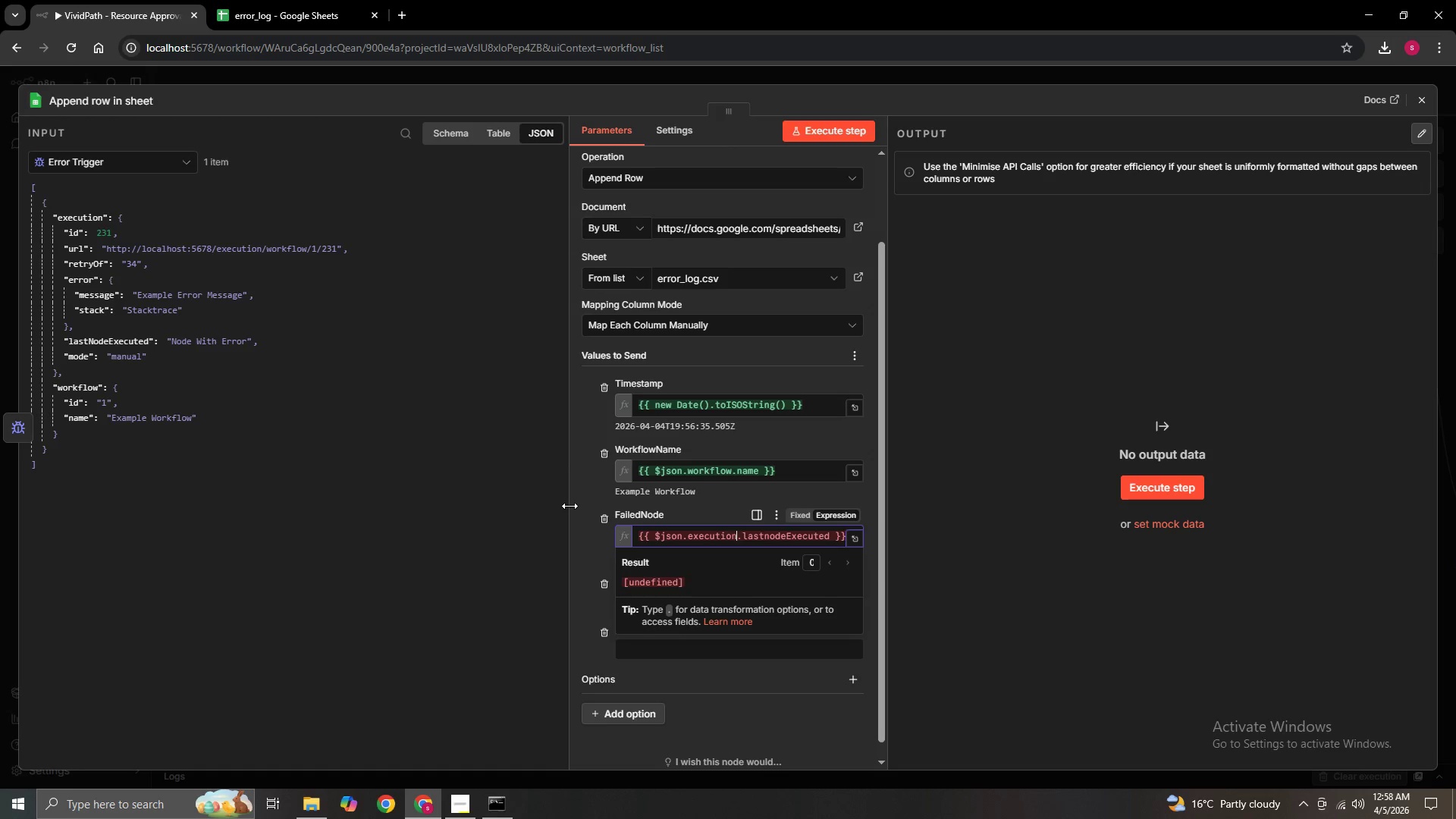 
key(ArrowRight)
 